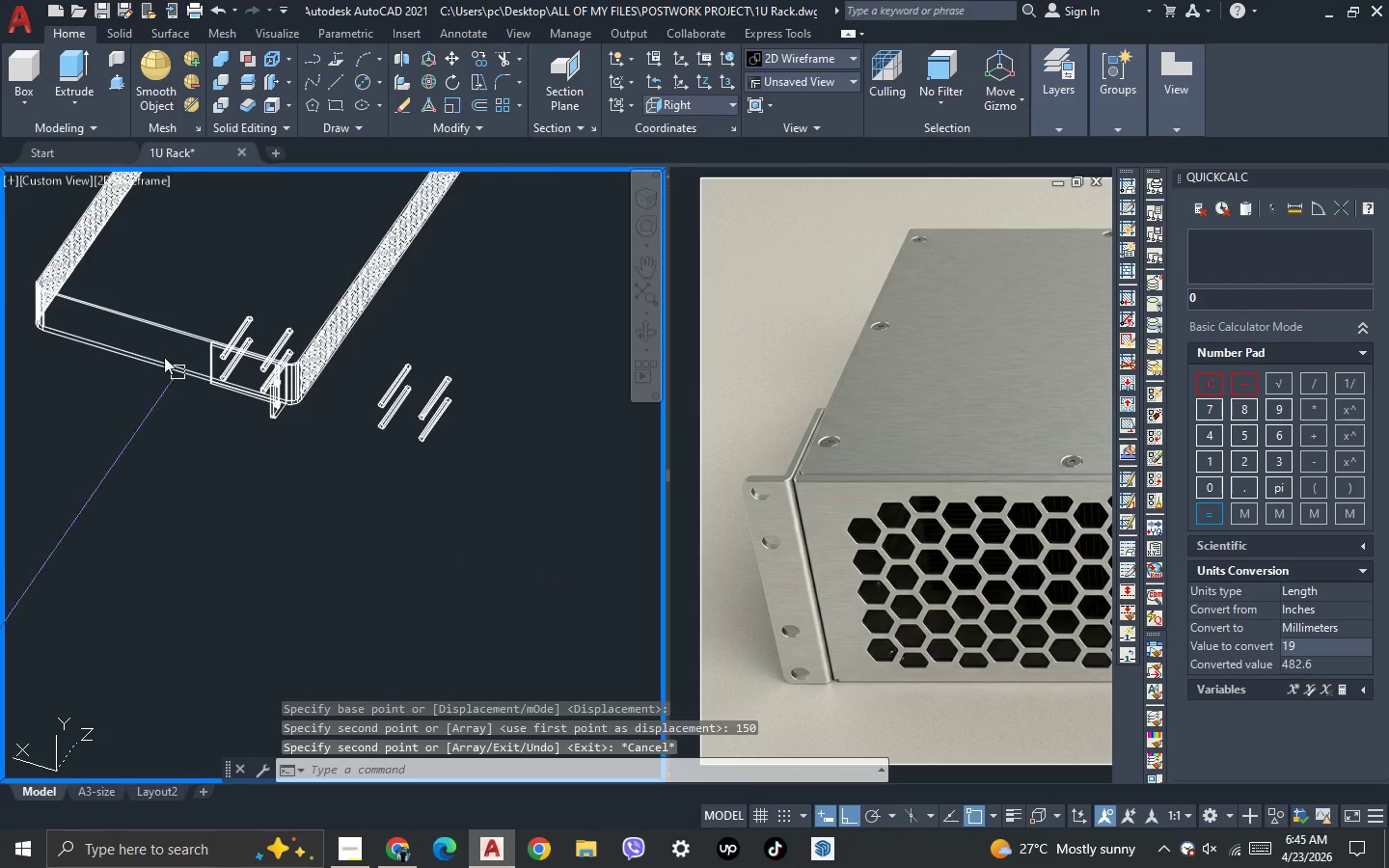 
scroll: coordinate [160, 350], scroll_direction: up, amount: 2.0
 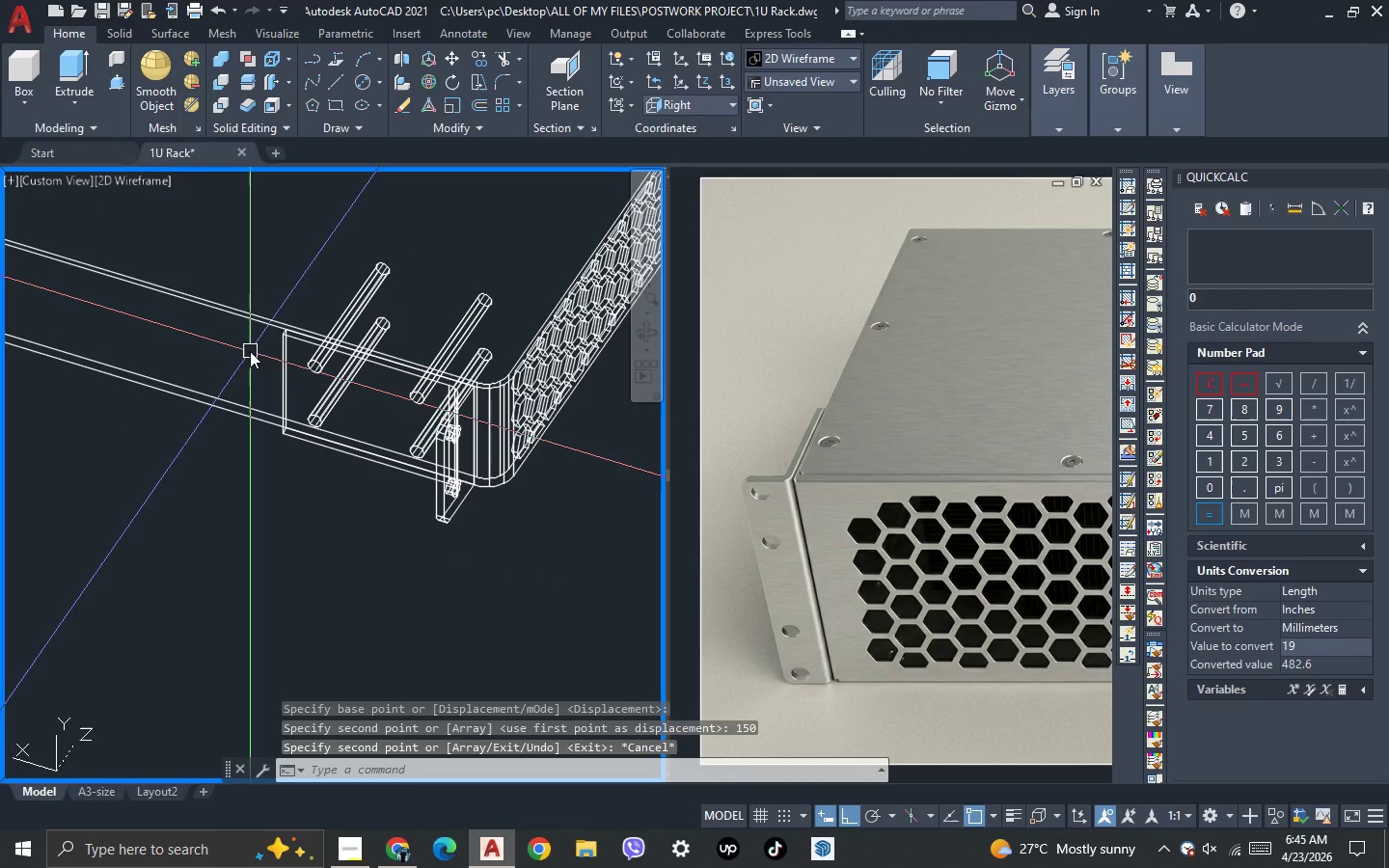 
type(su)
 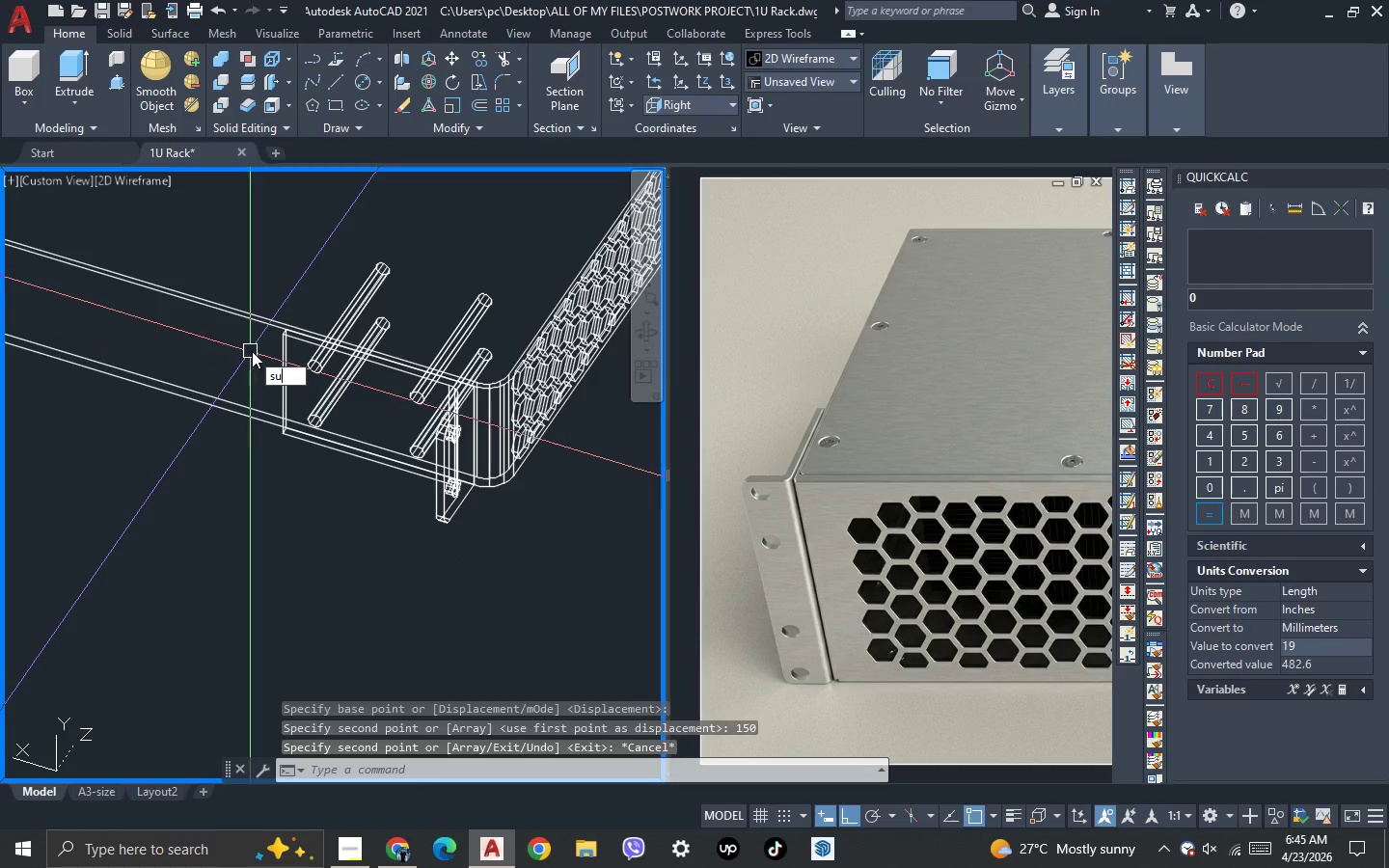 
key(Space)
 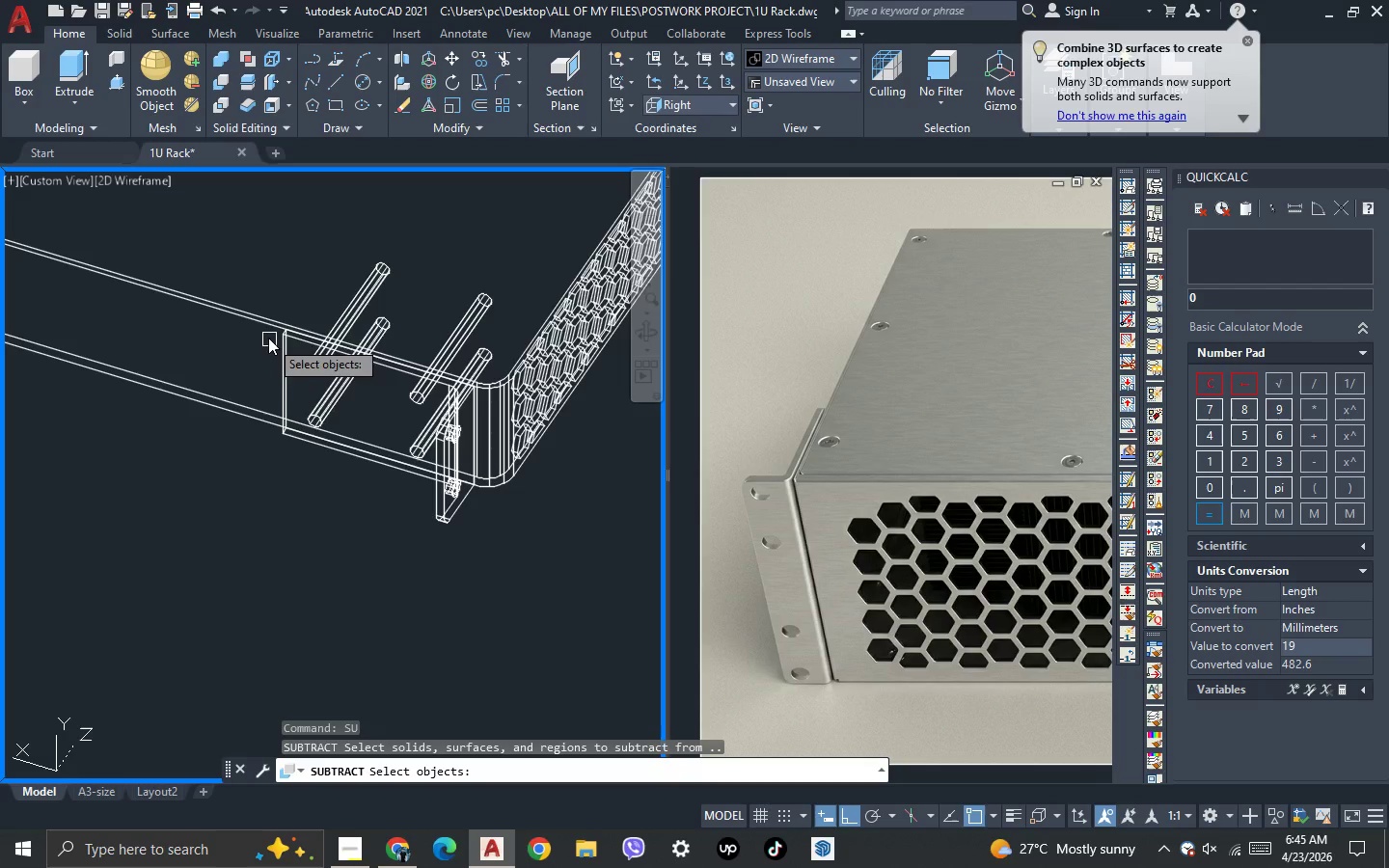 
wait(5.2)
 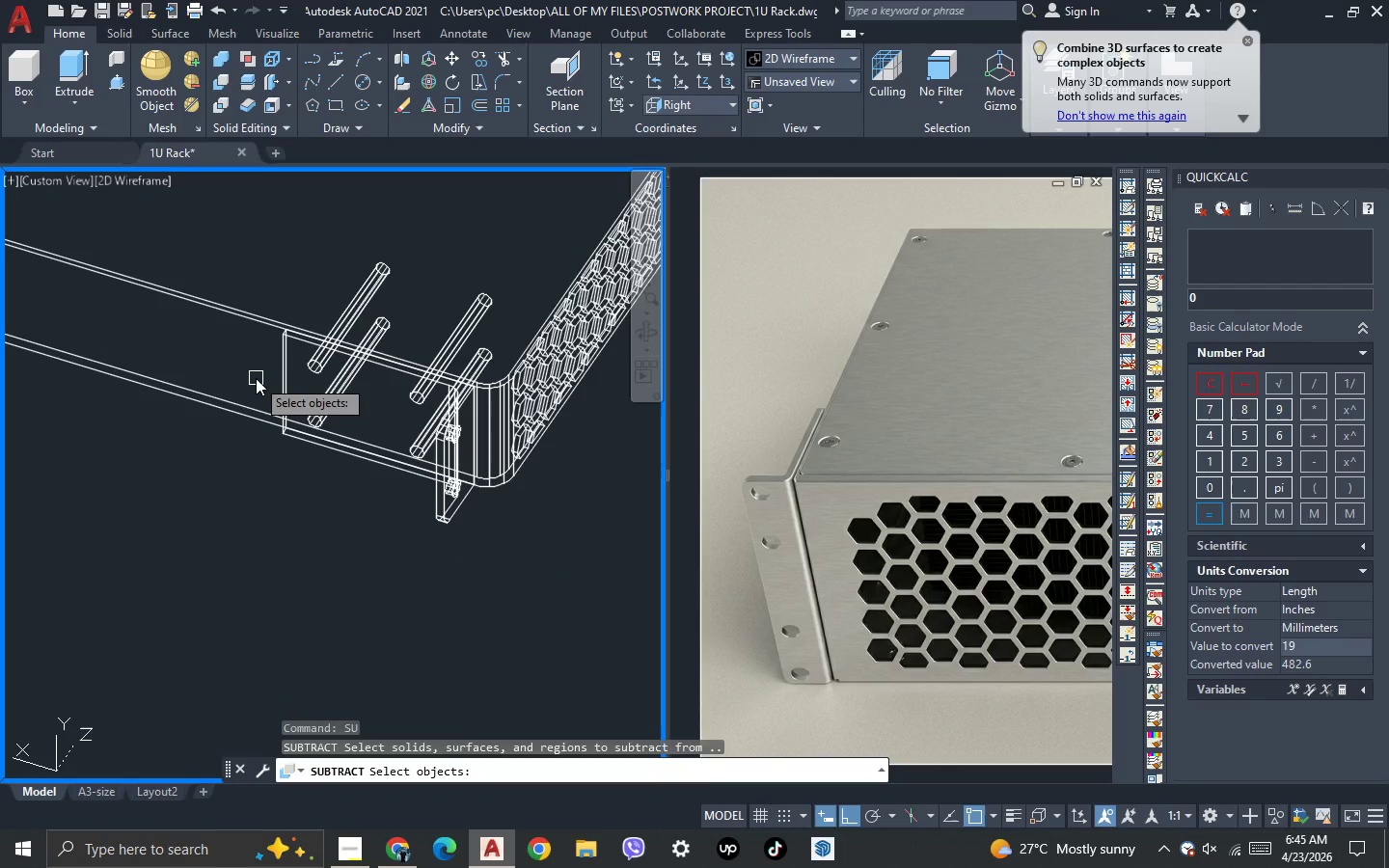 
key(Escape)
 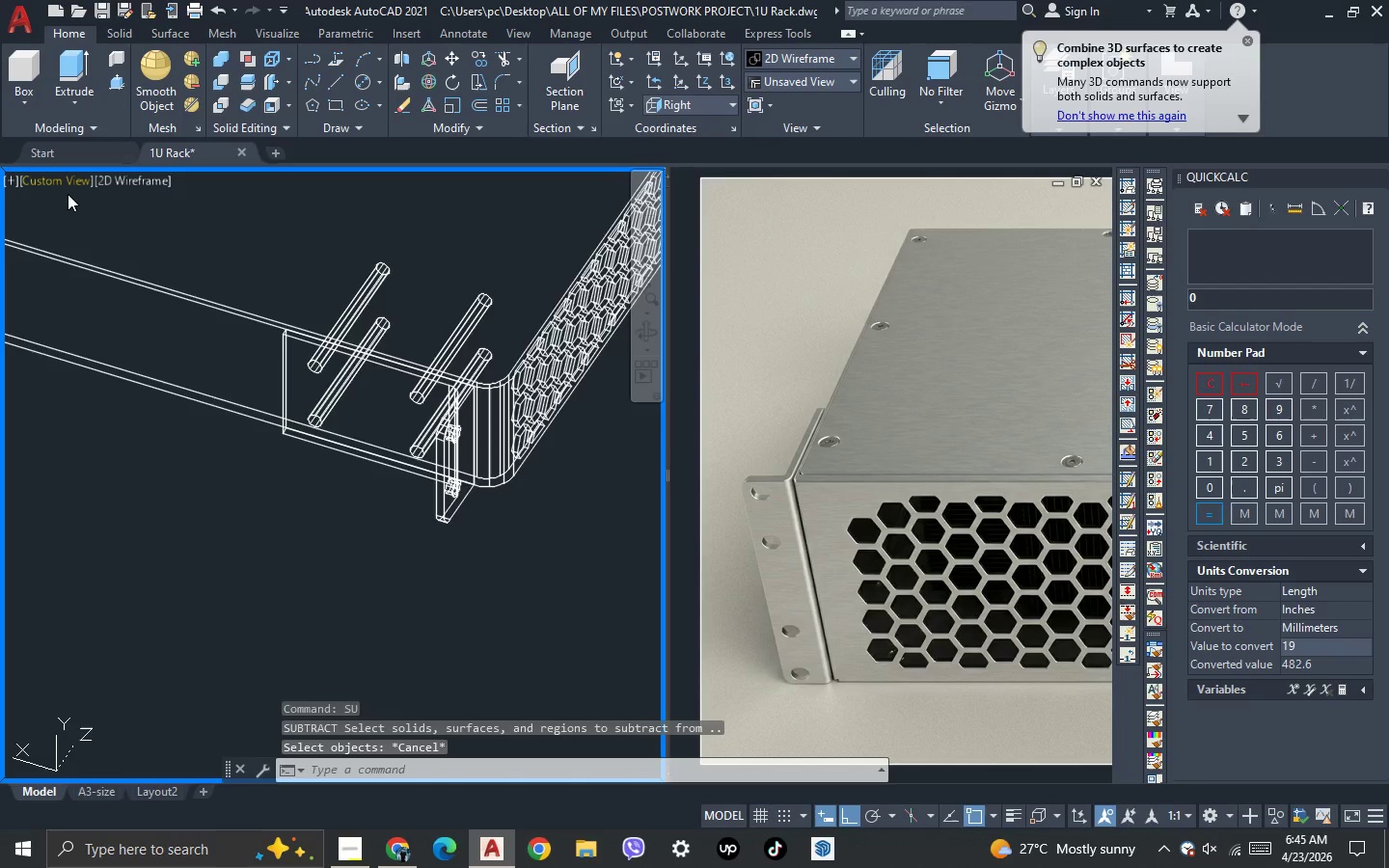 
left_click([68, 191])
 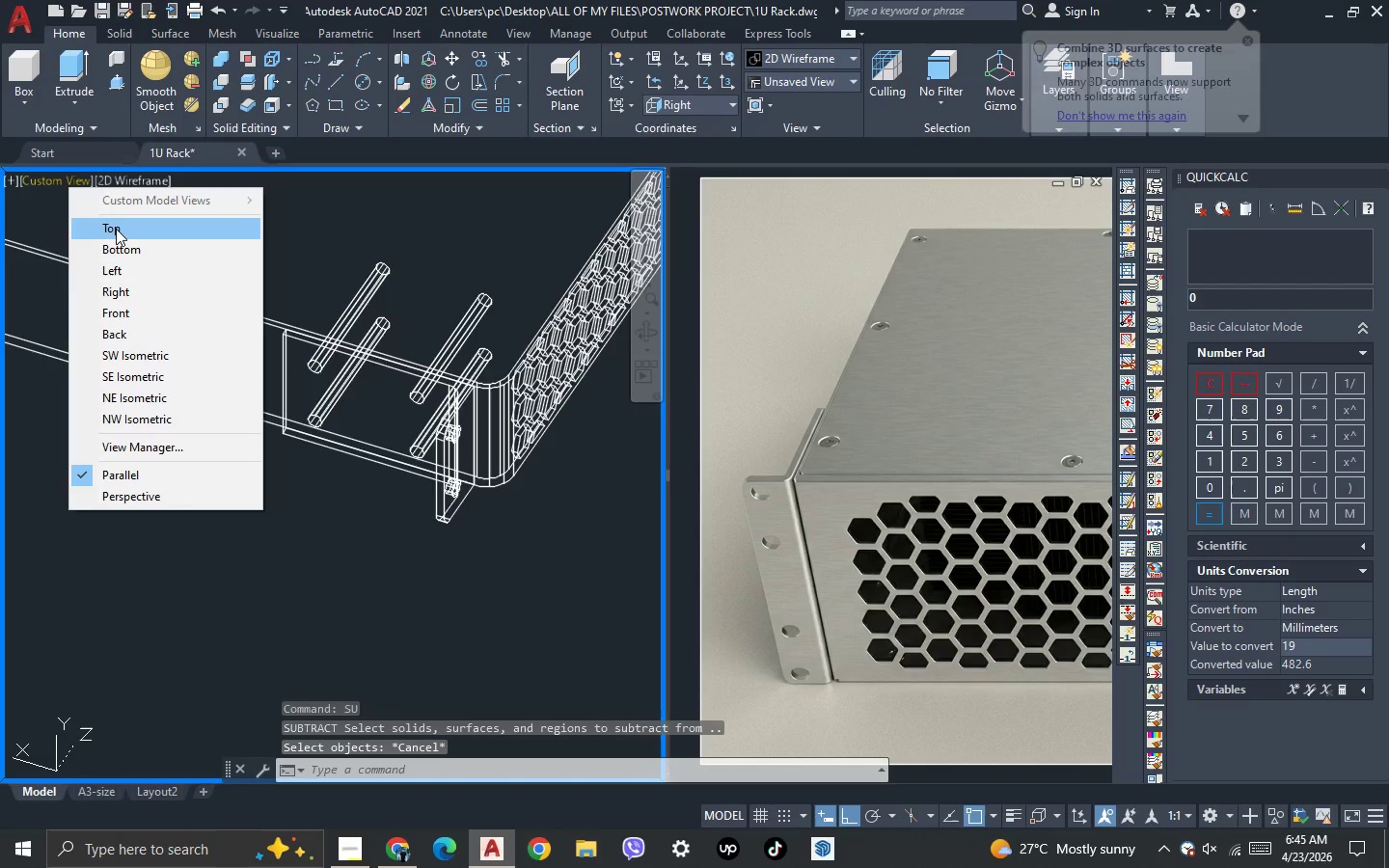 
left_click([117, 232])
 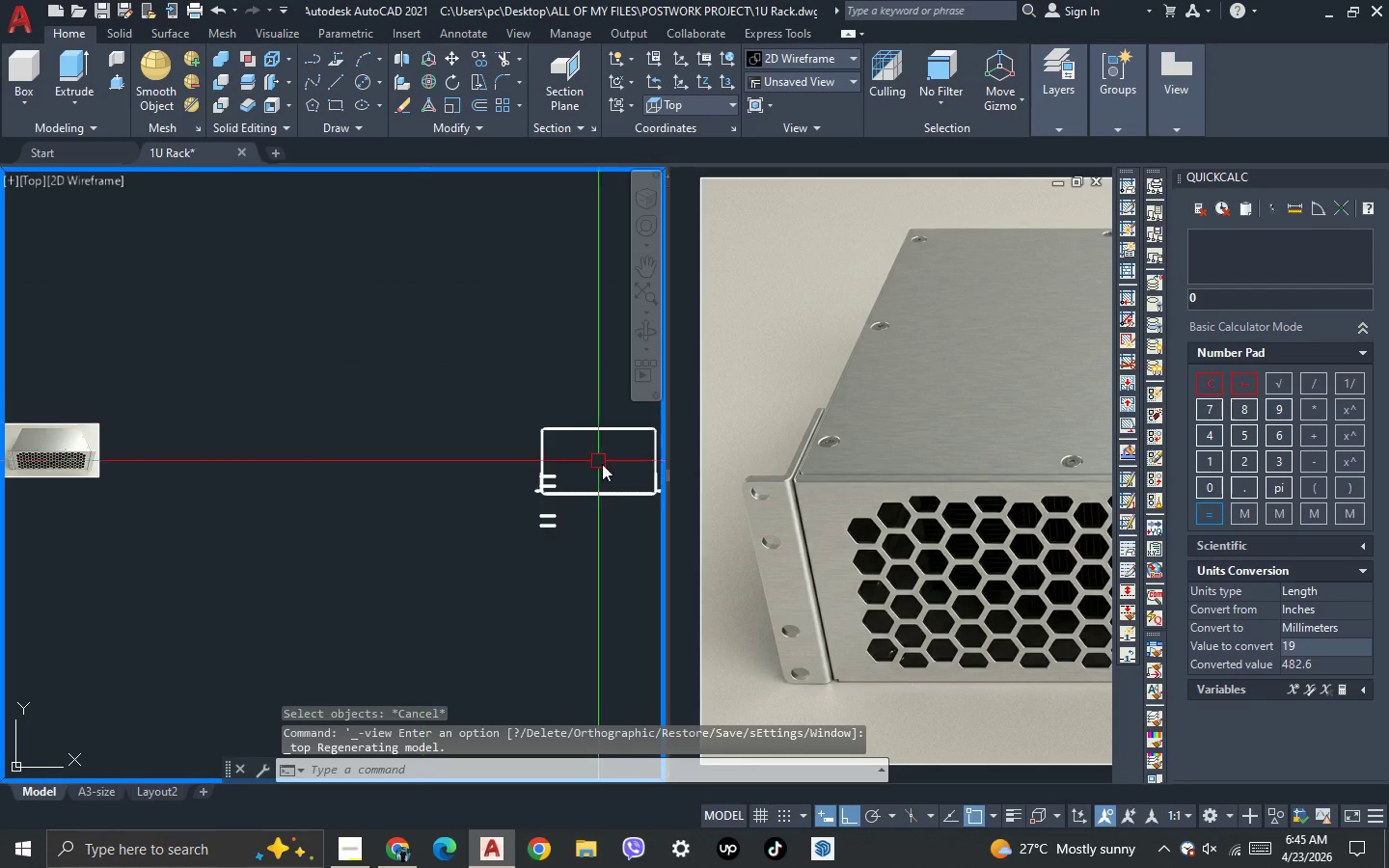 
scroll: coordinate [624, 487], scroll_direction: up, amount: 4.0
 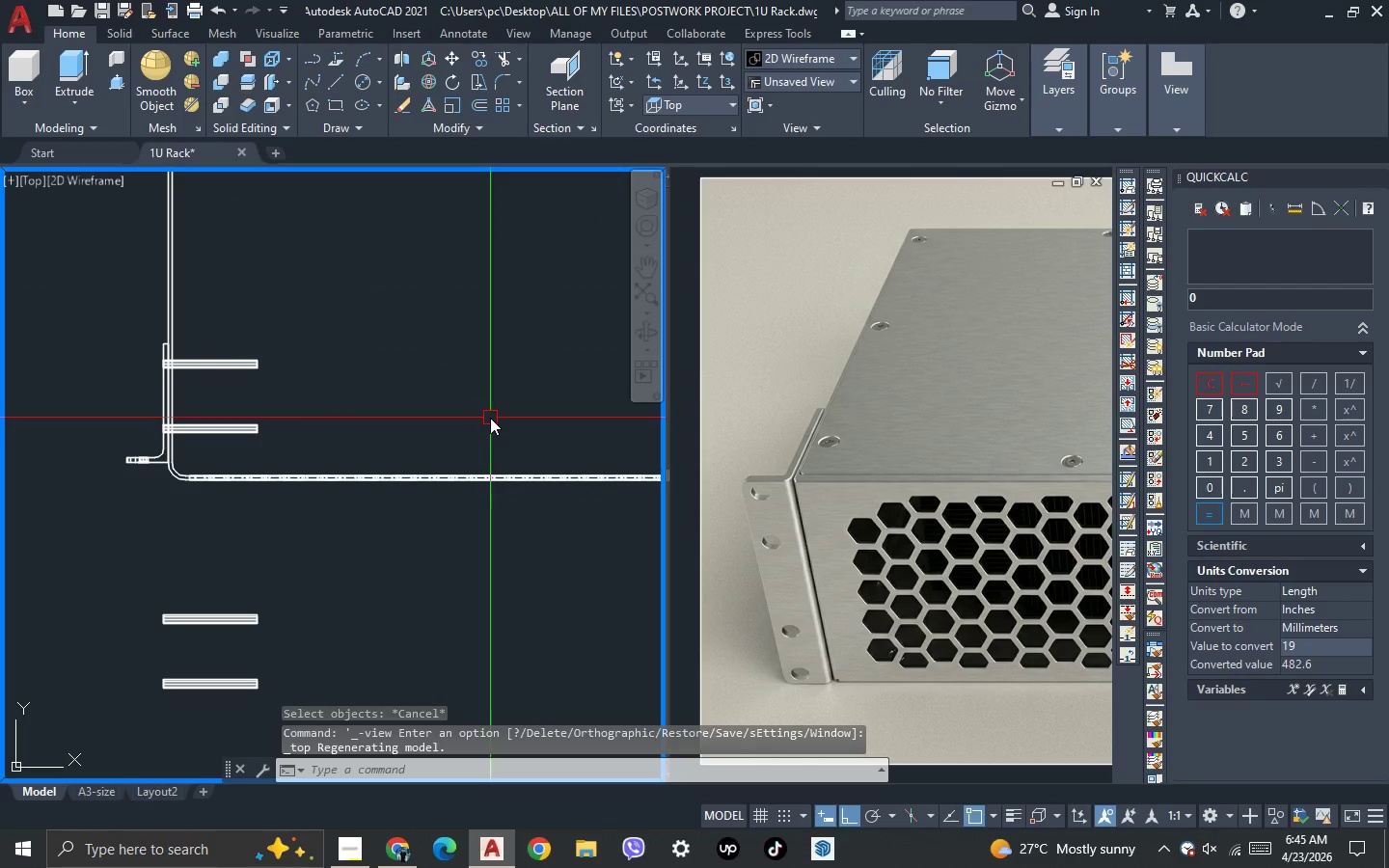 
type(su )
 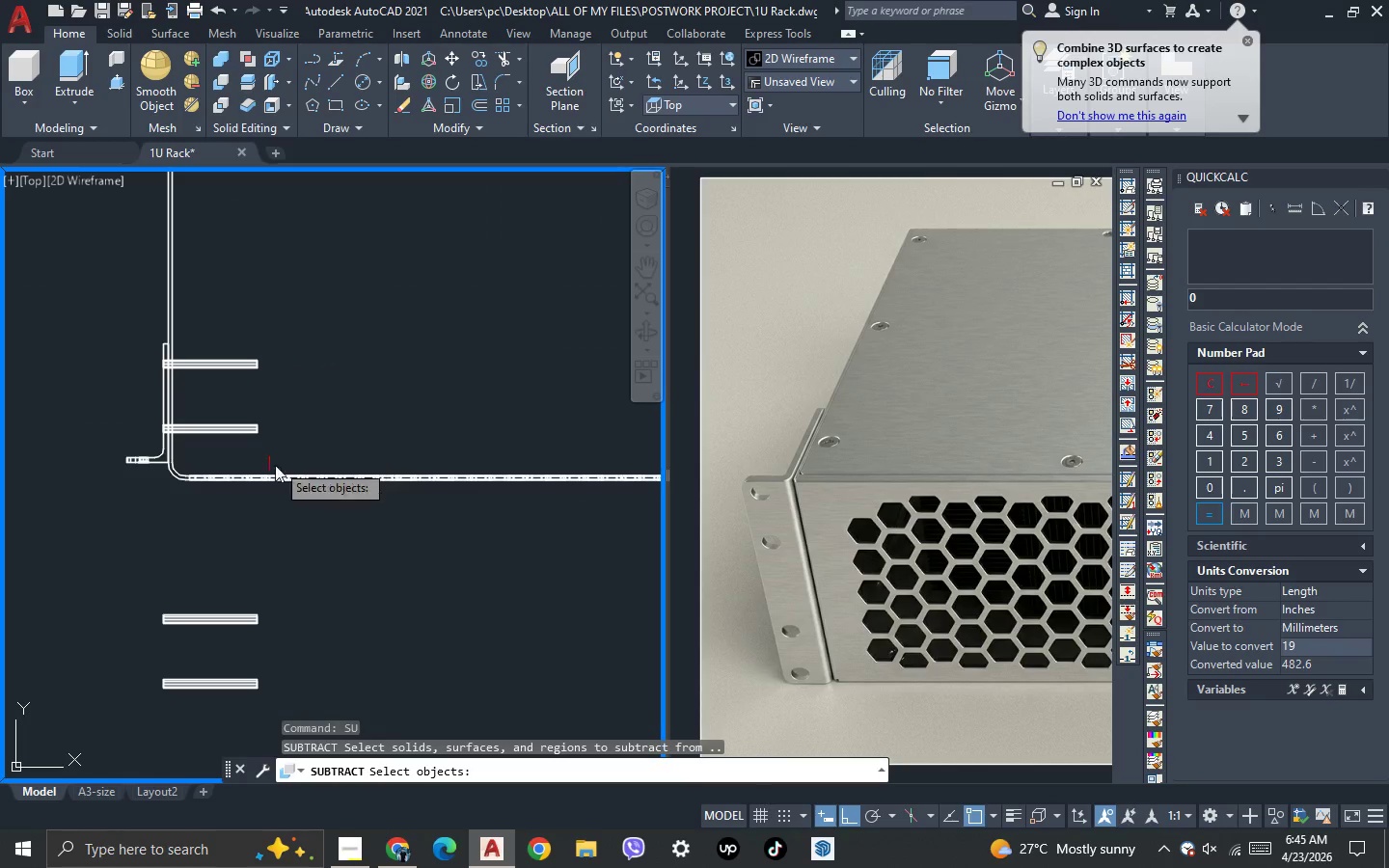 
scroll: coordinate [187, 495], scroll_direction: up, amount: 2.0
 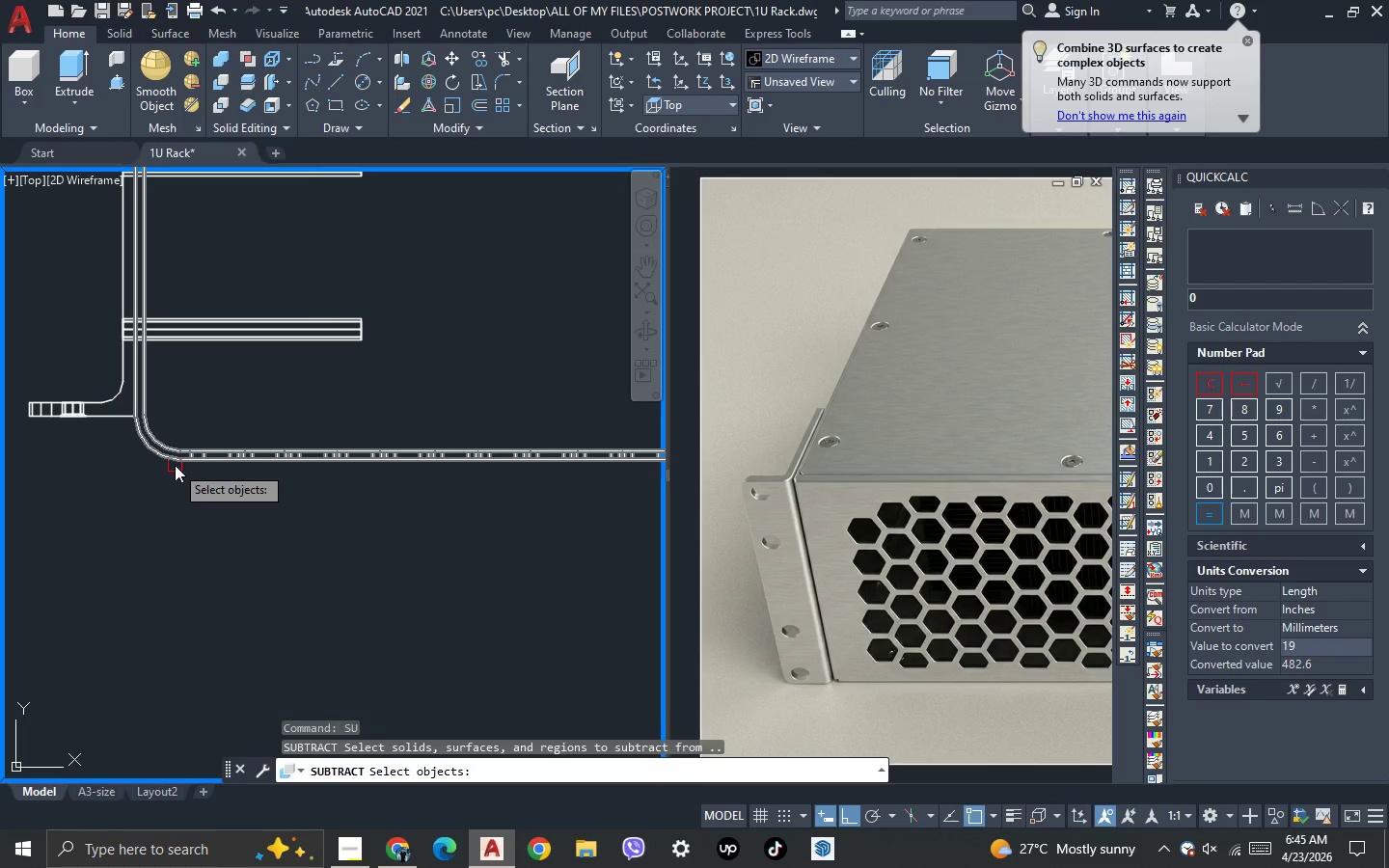 
left_click([173, 457])
 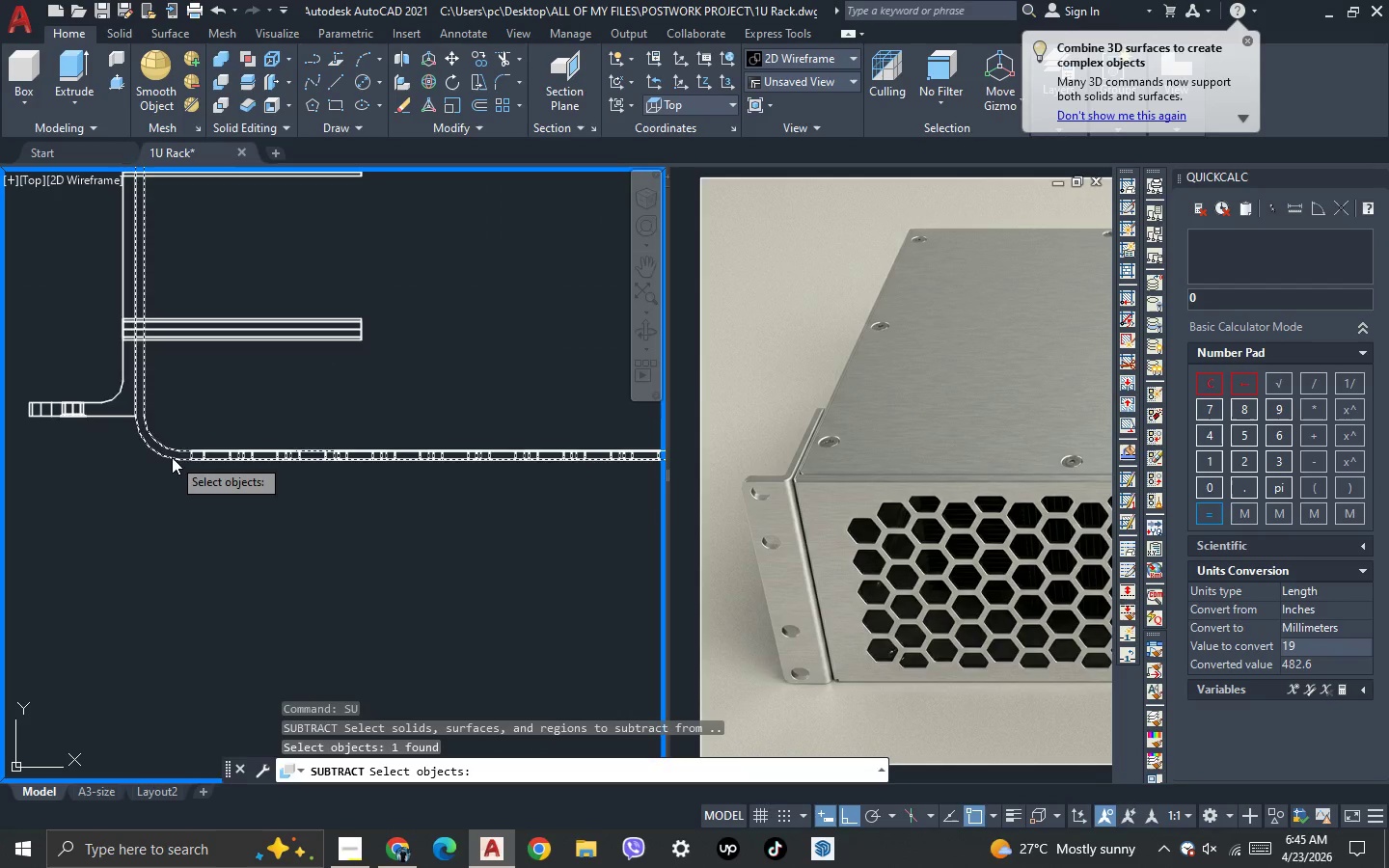 
scroll: coordinate [172, 457], scroll_direction: down, amount: 2.0
 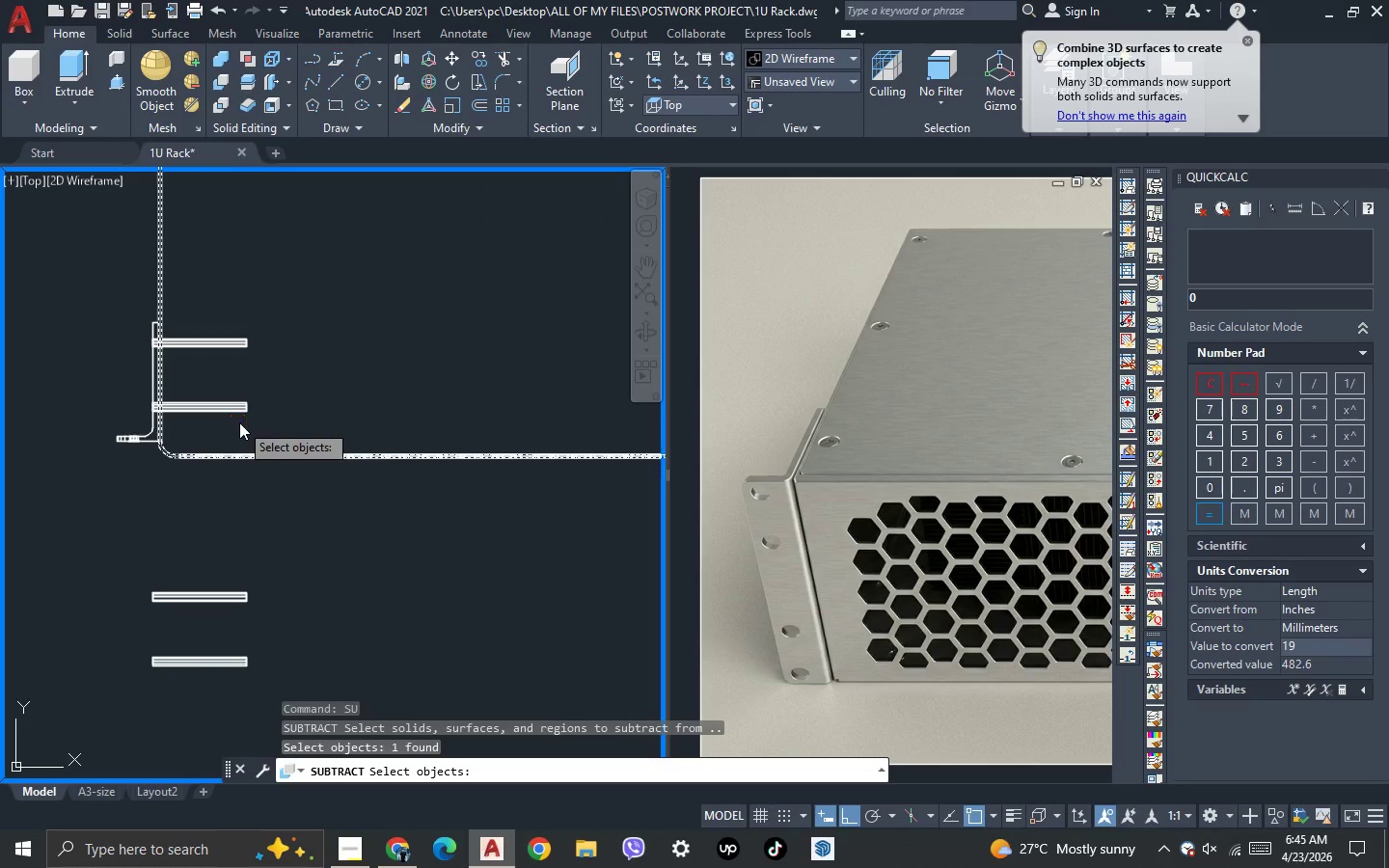 
key(Space)
 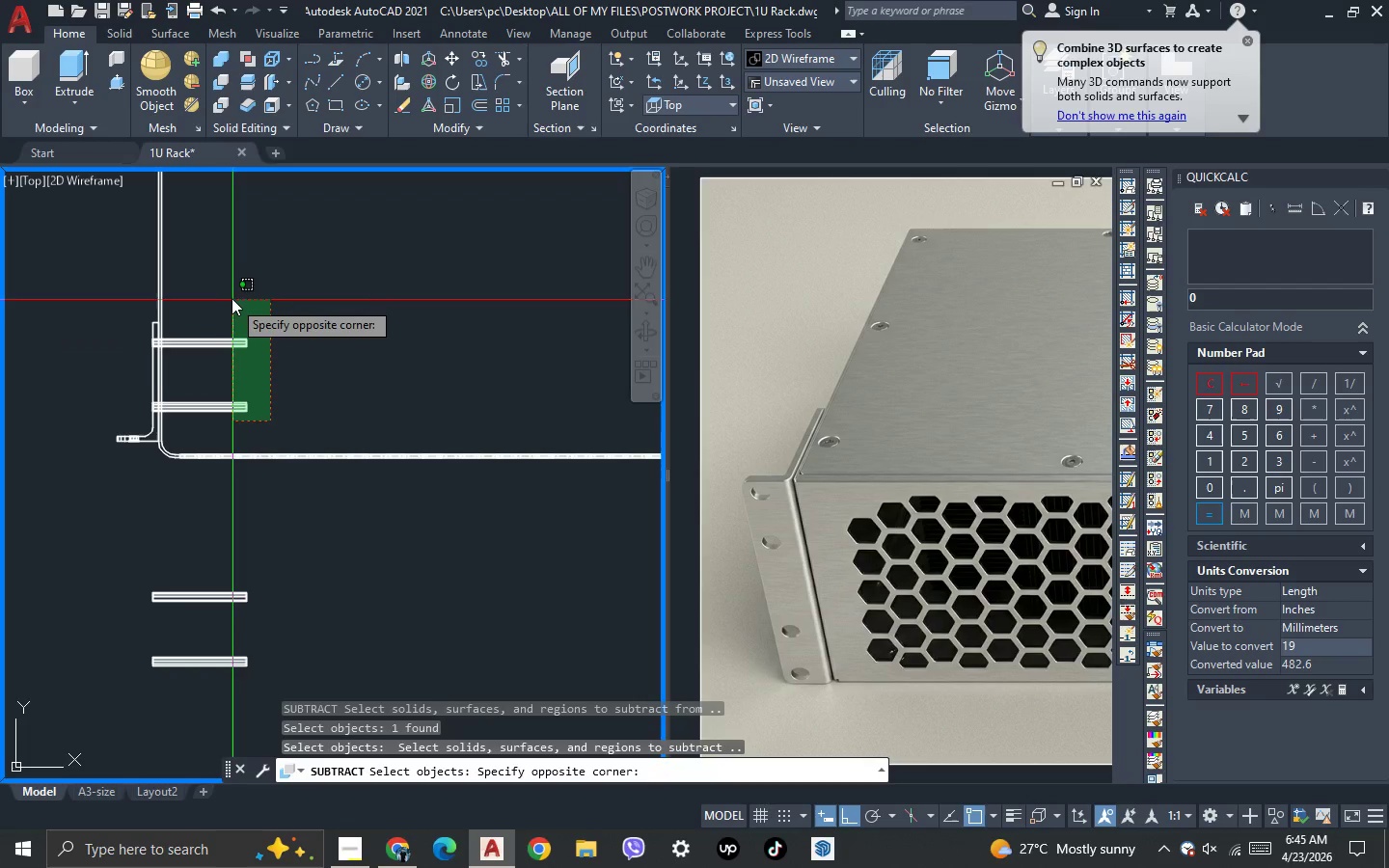 
left_click([227, 289])
 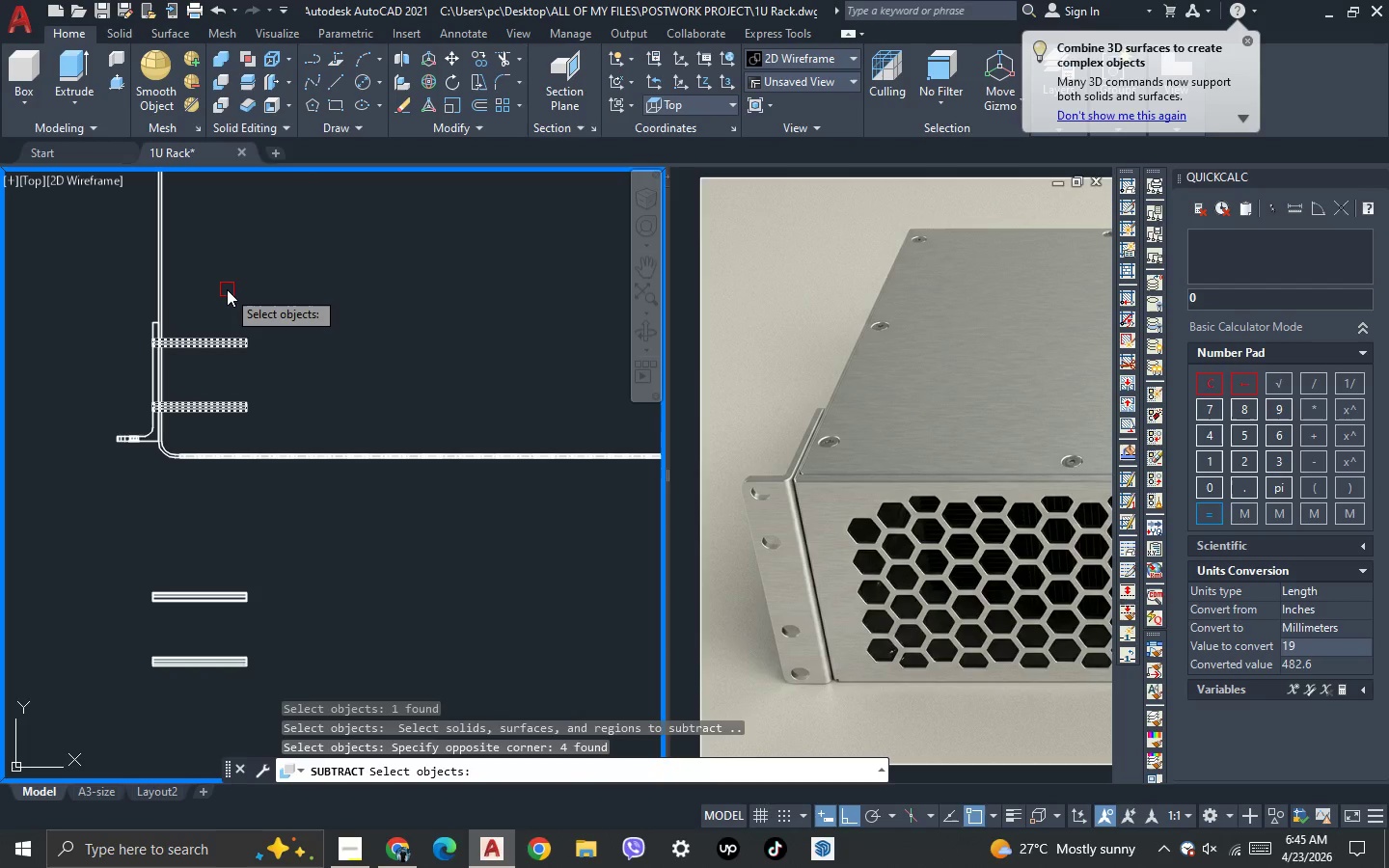 
key(Space)
 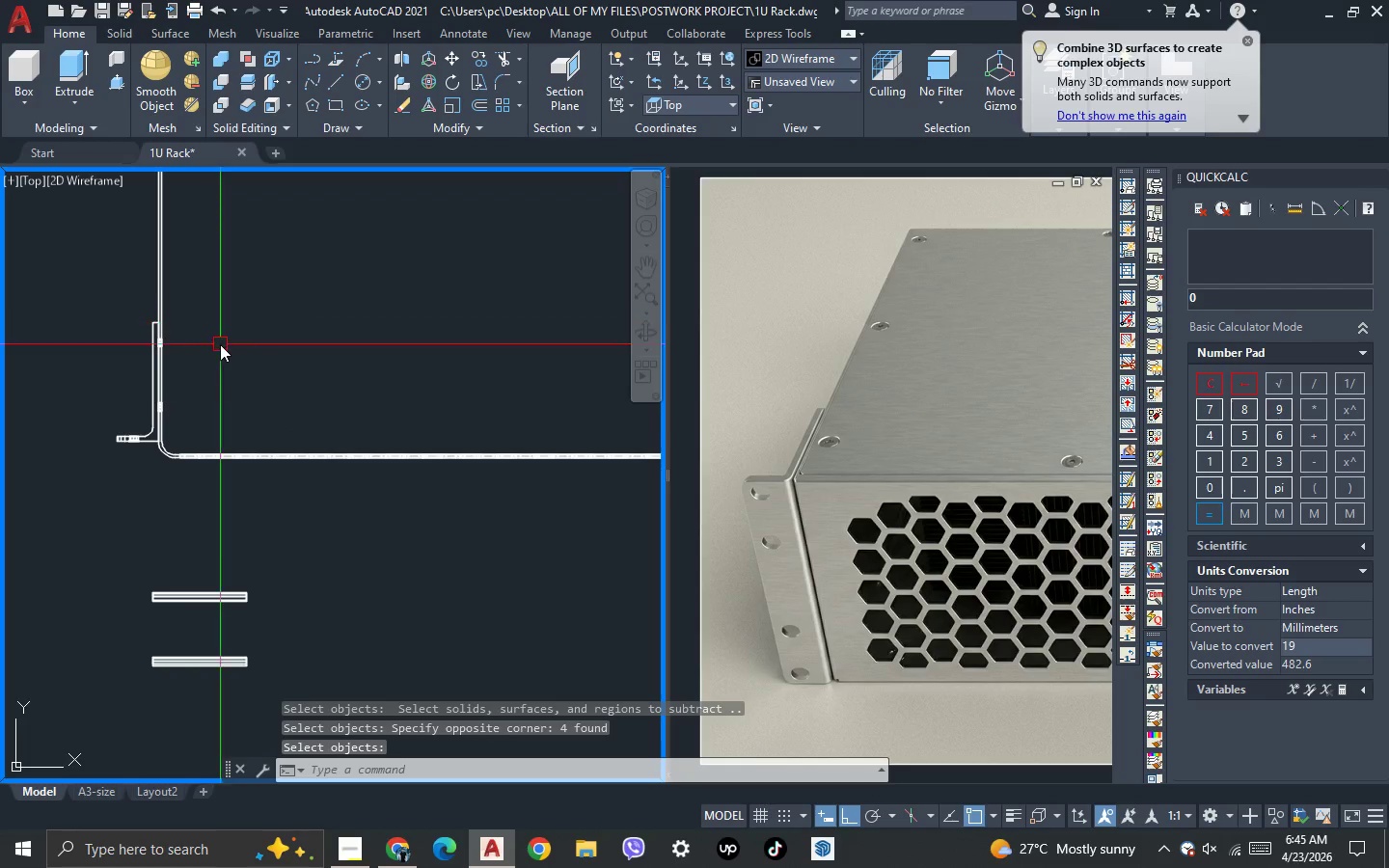 
scroll: coordinate [220, 366], scroll_direction: down, amount: 1.0
 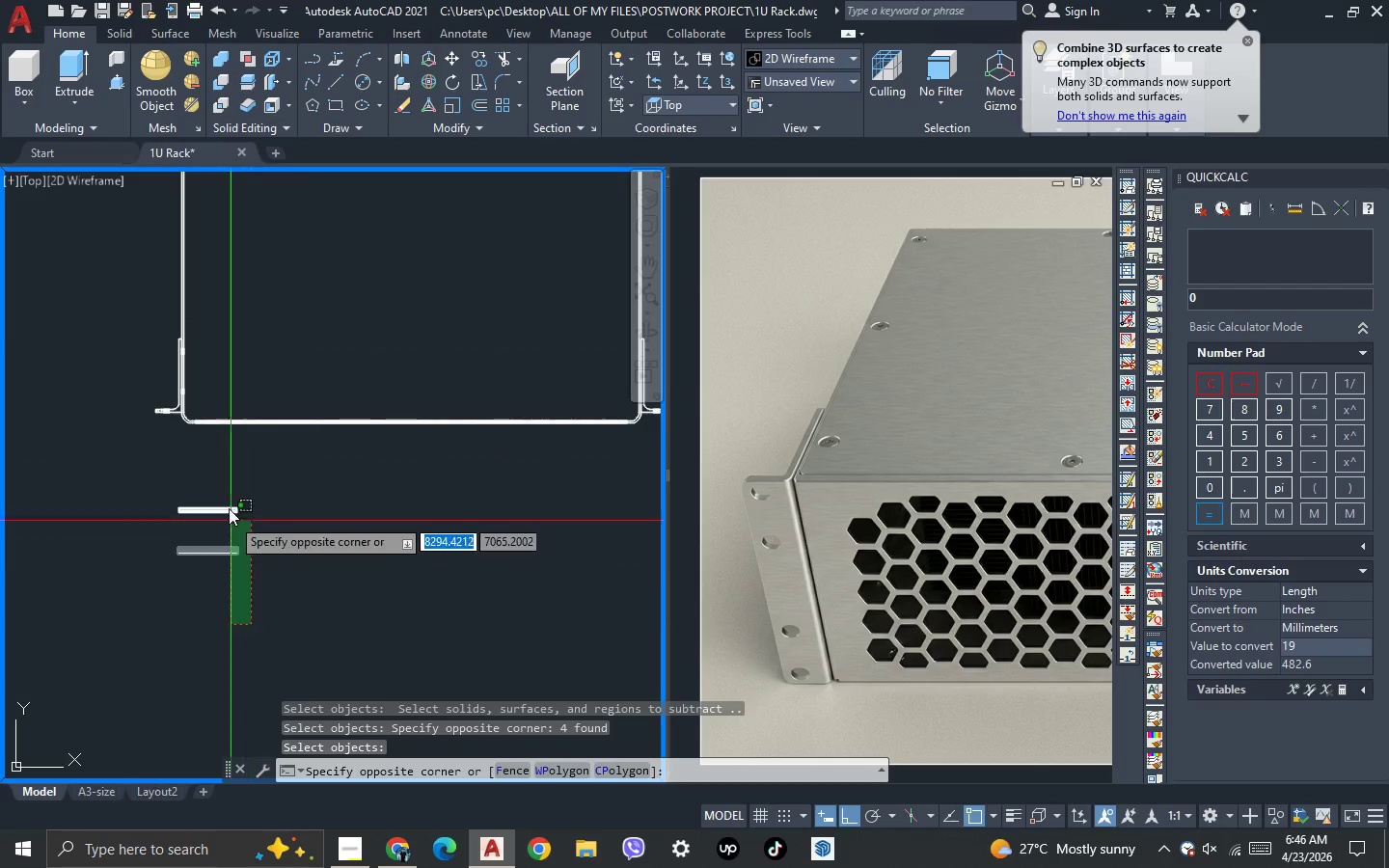 
left_click([225, 485])
 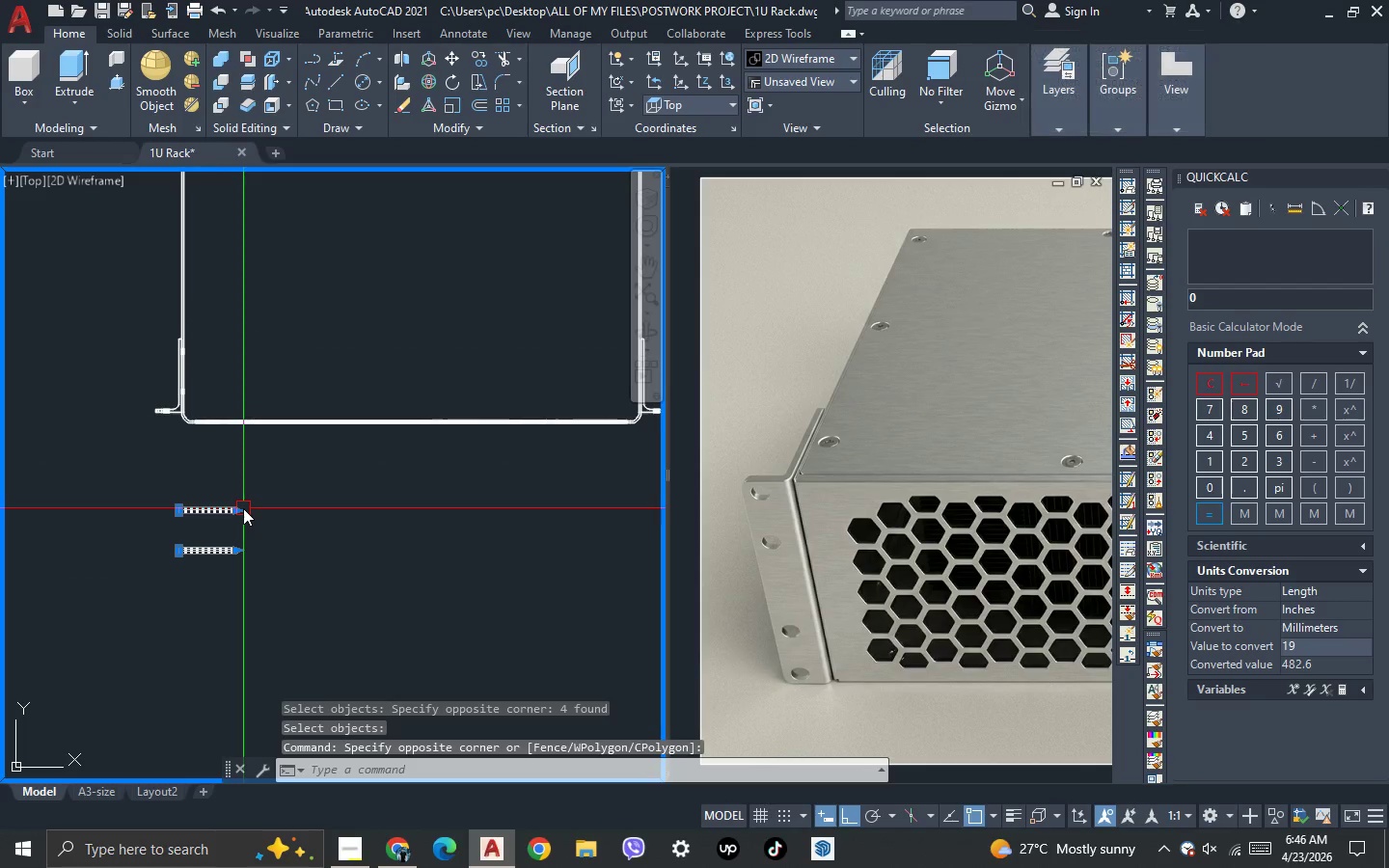 
type(co )
 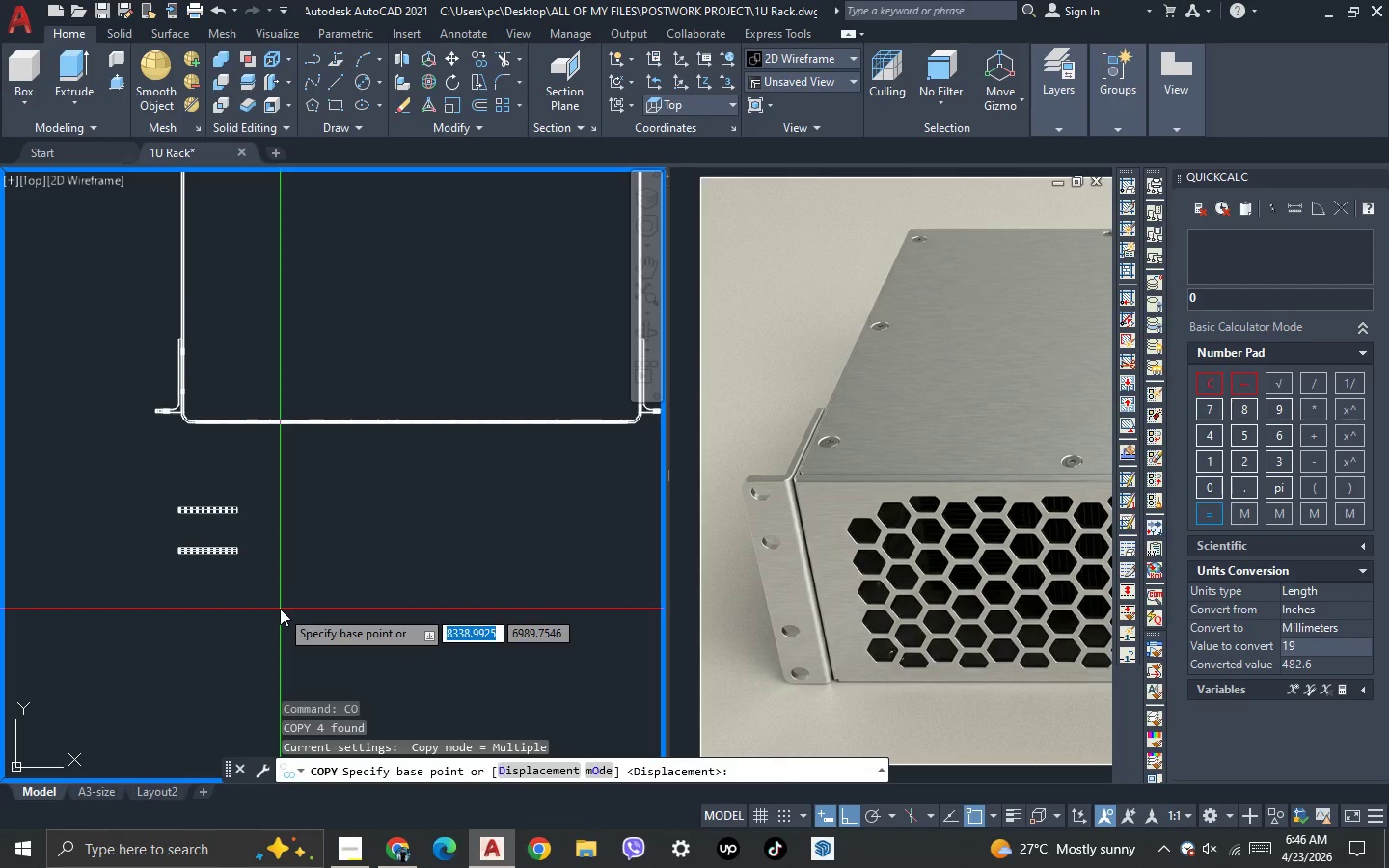 
left_click([280, 609])
 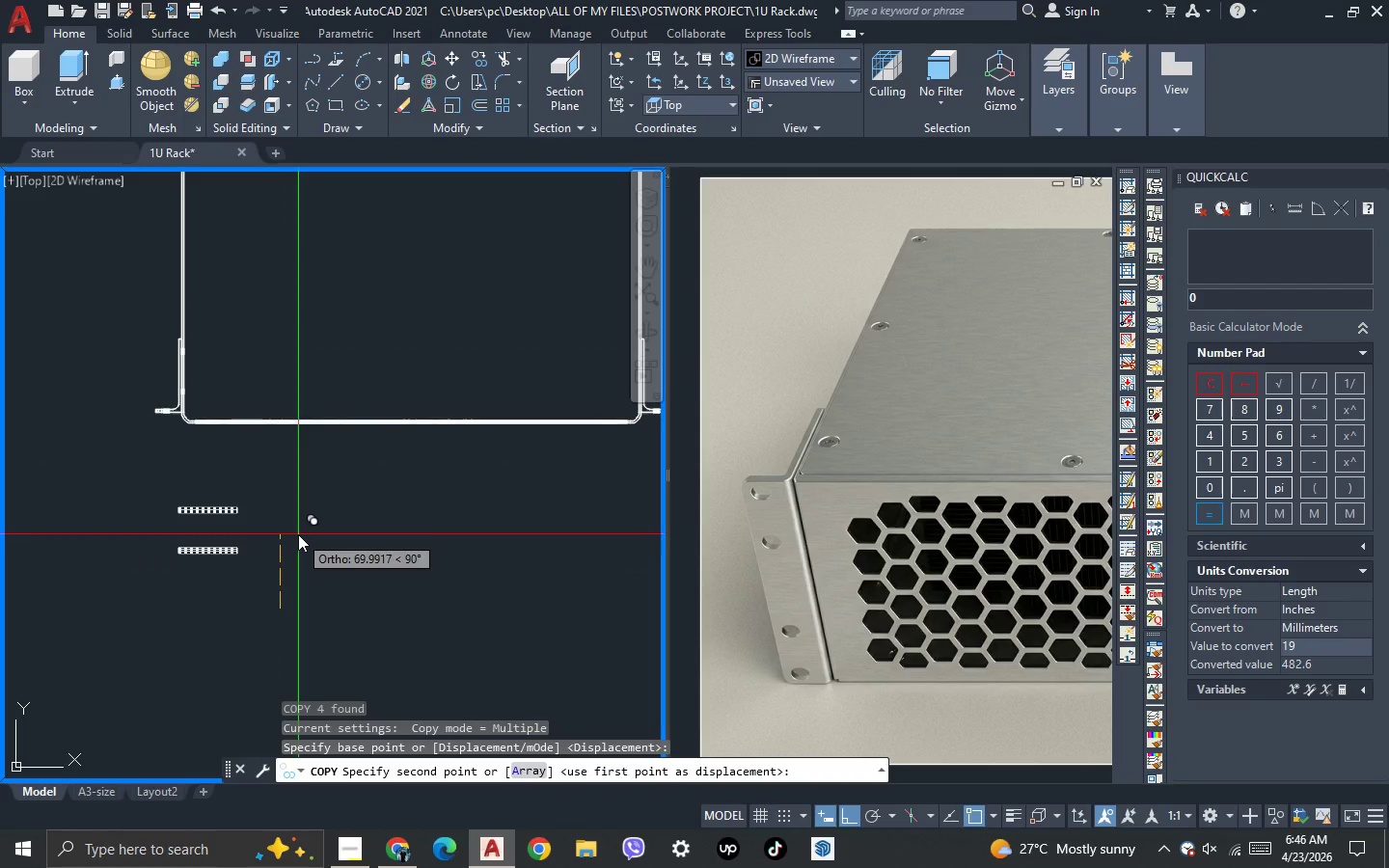 
type(150)
key(NumpadEnter)
 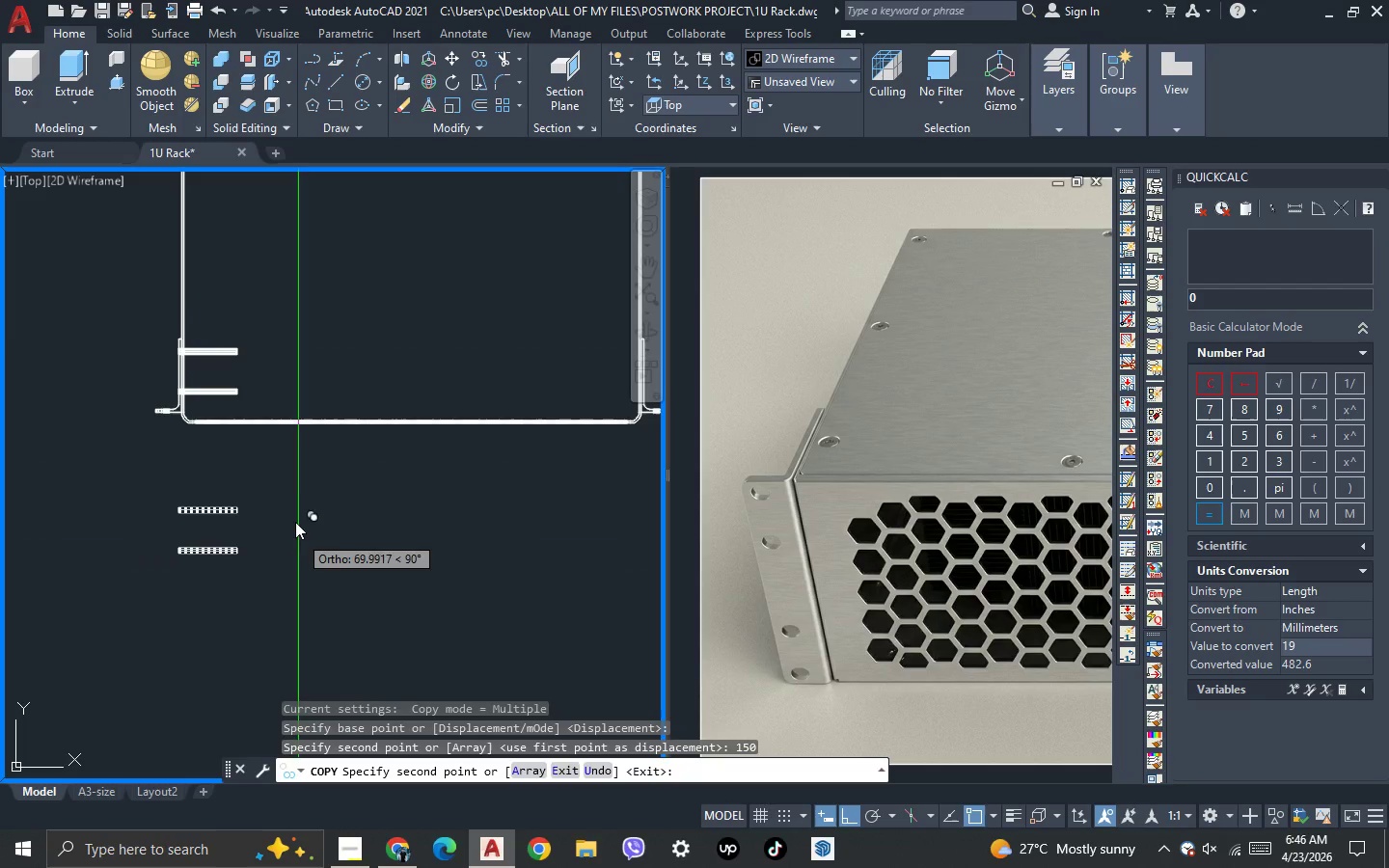 
key(Escape)
 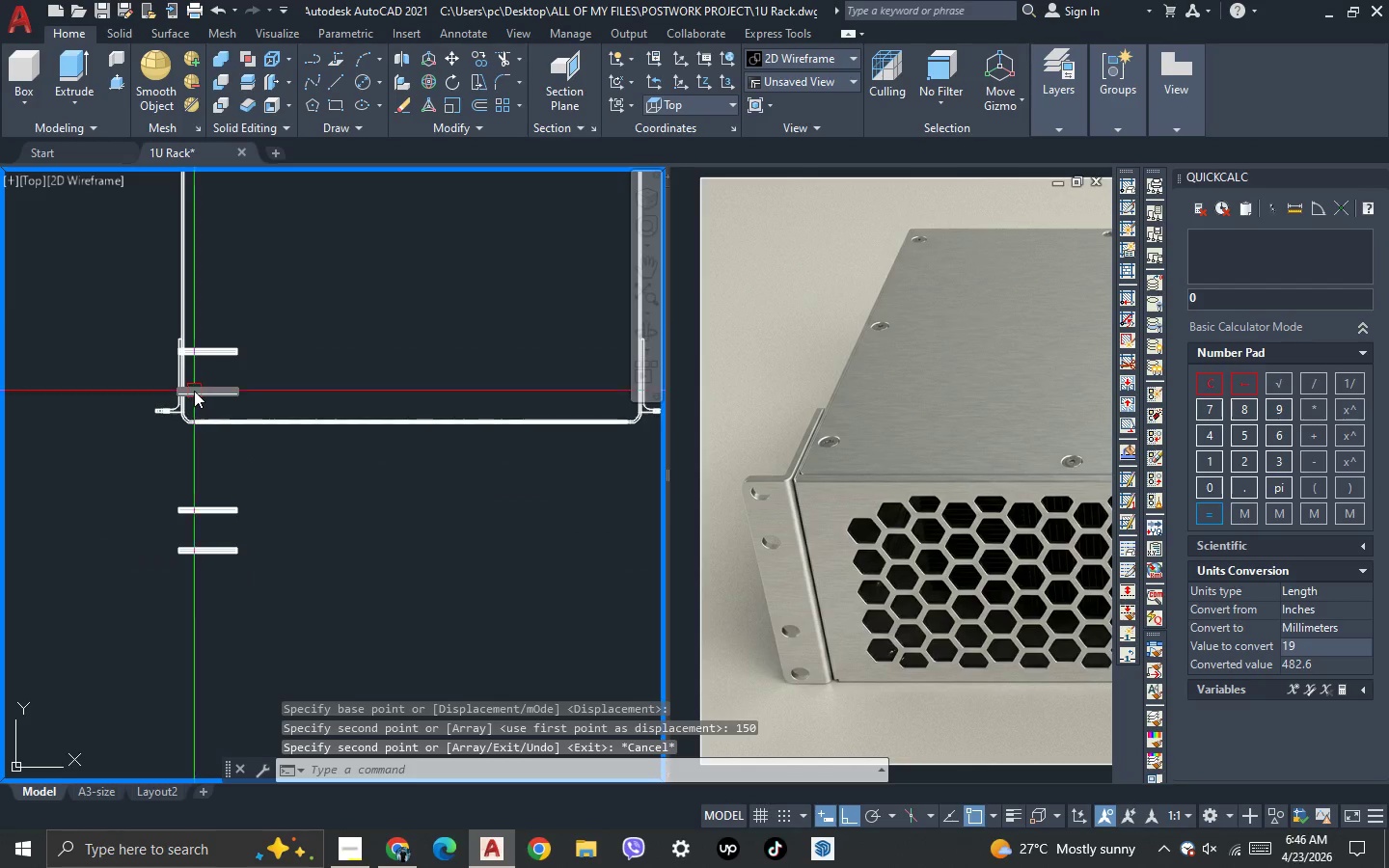 
scroll: coordinate [194, 391], scroll_direction: up, amount: 1.0
 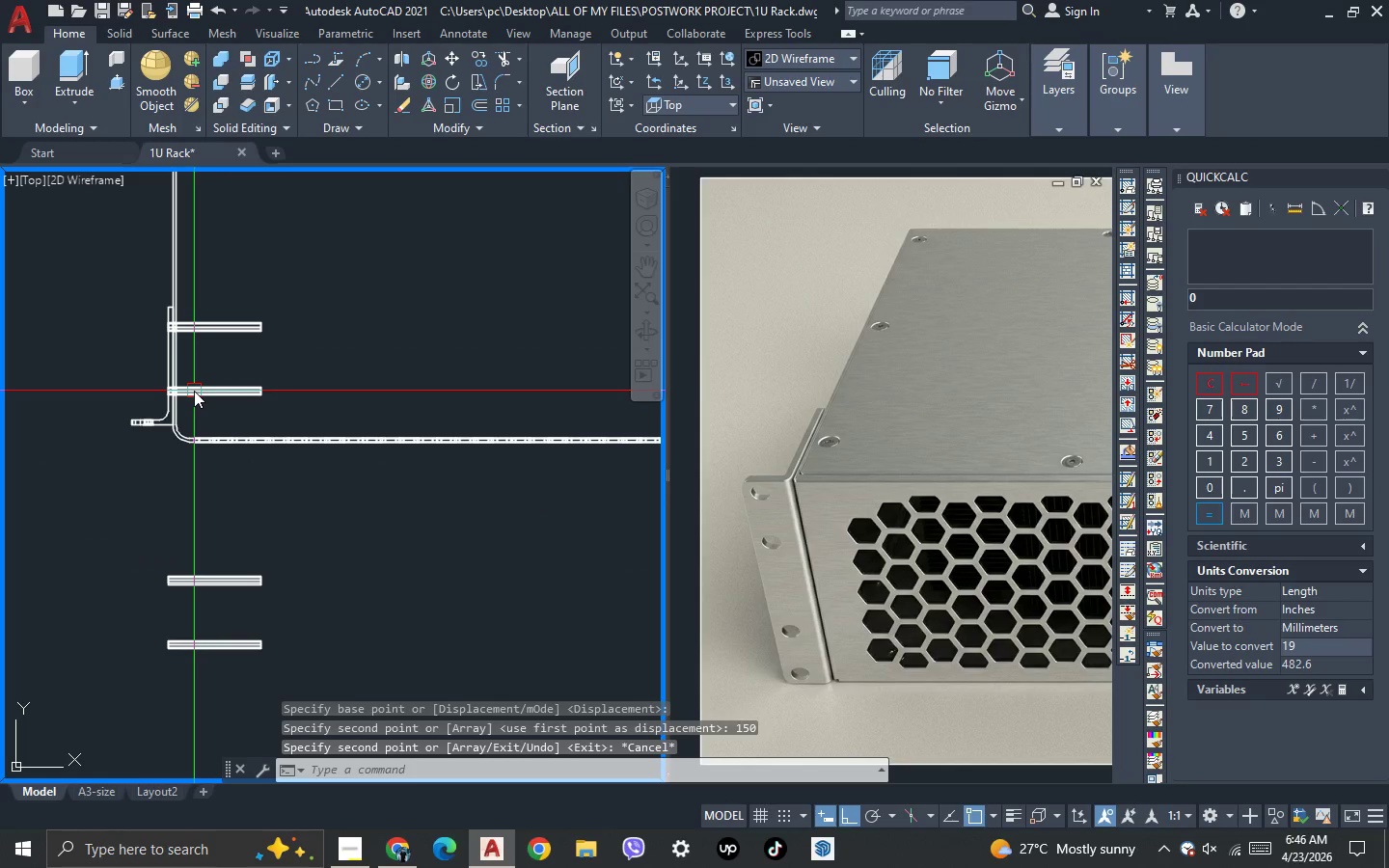 
key(S)
 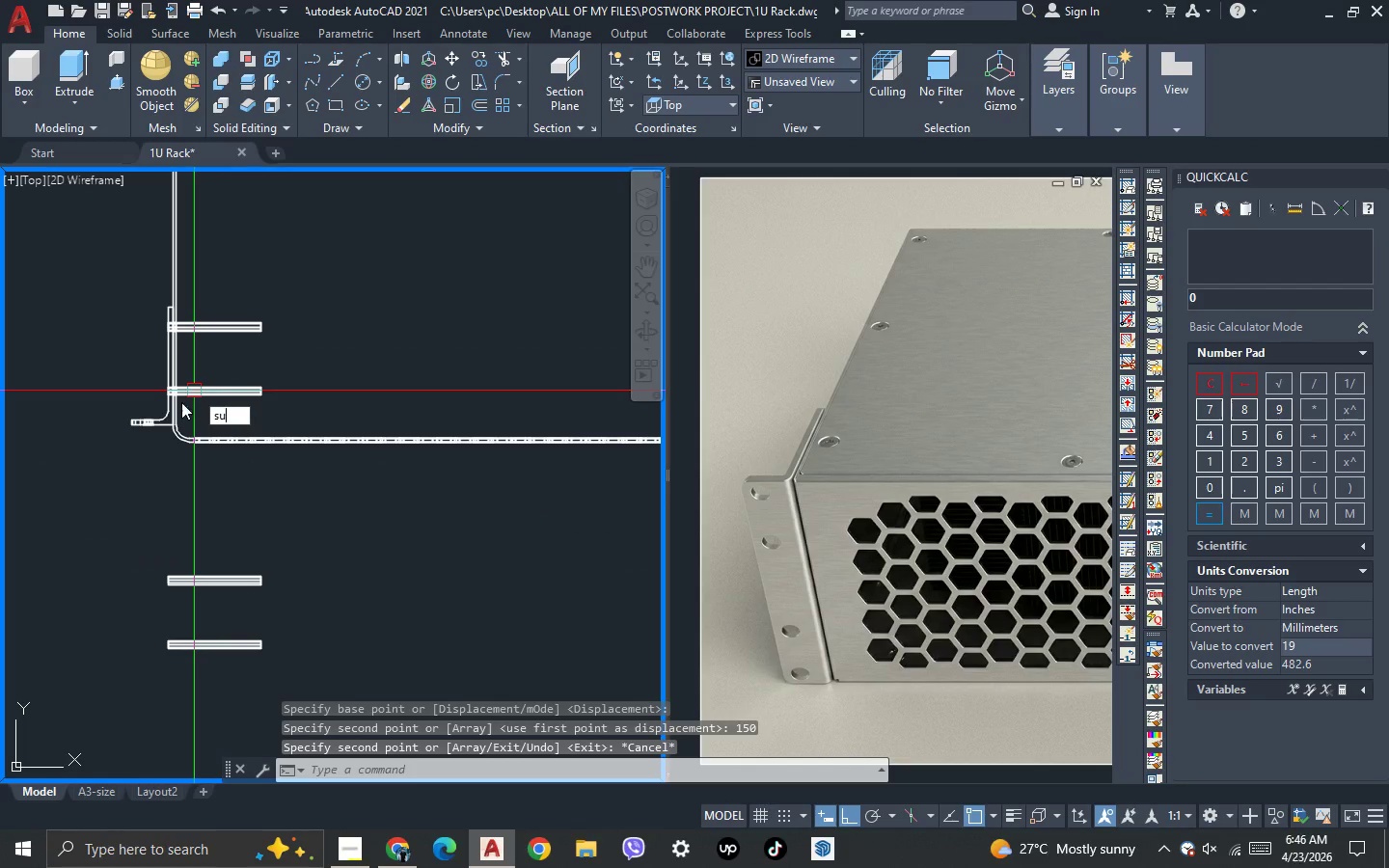 
key(U)
 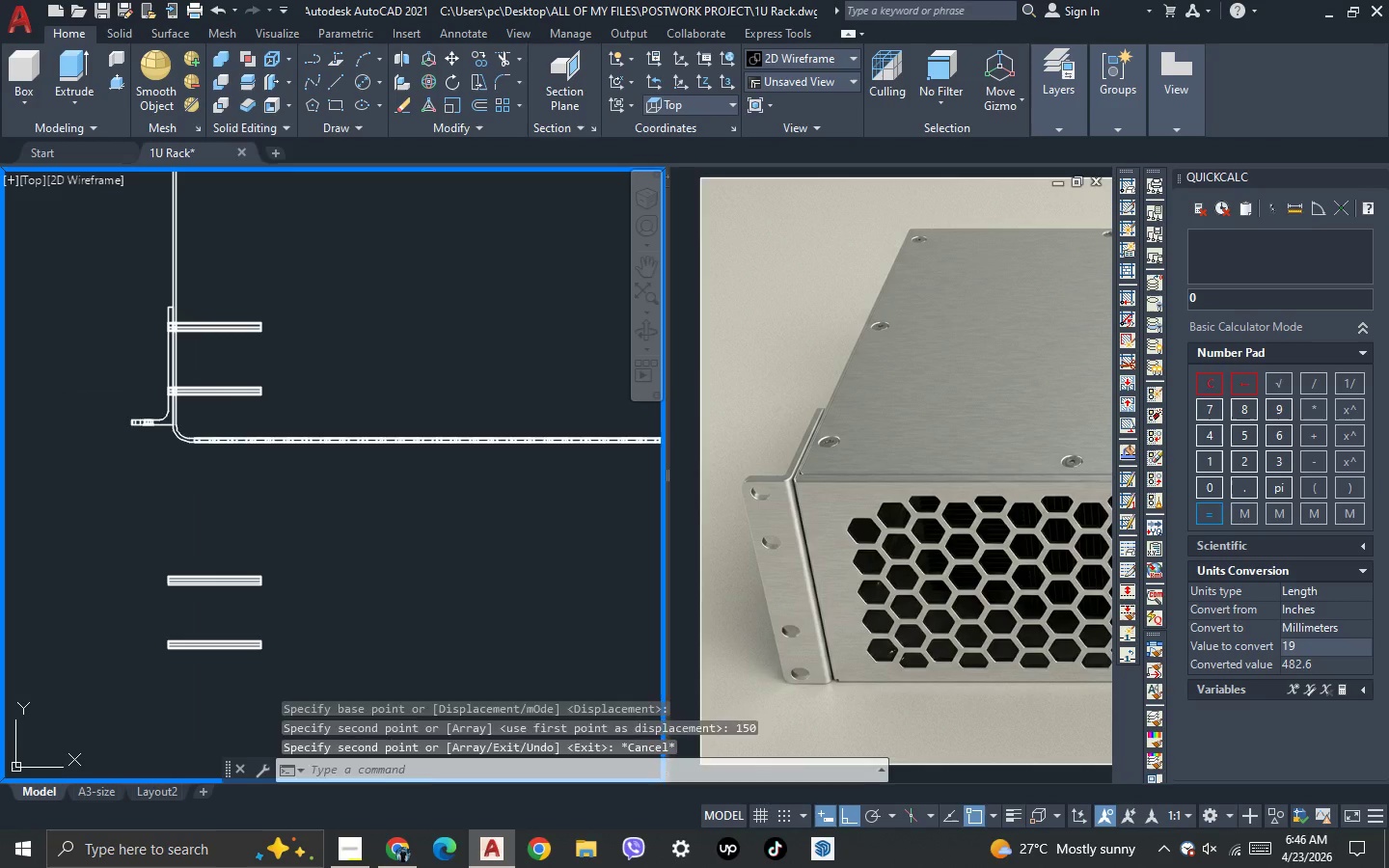 
key(Space)
 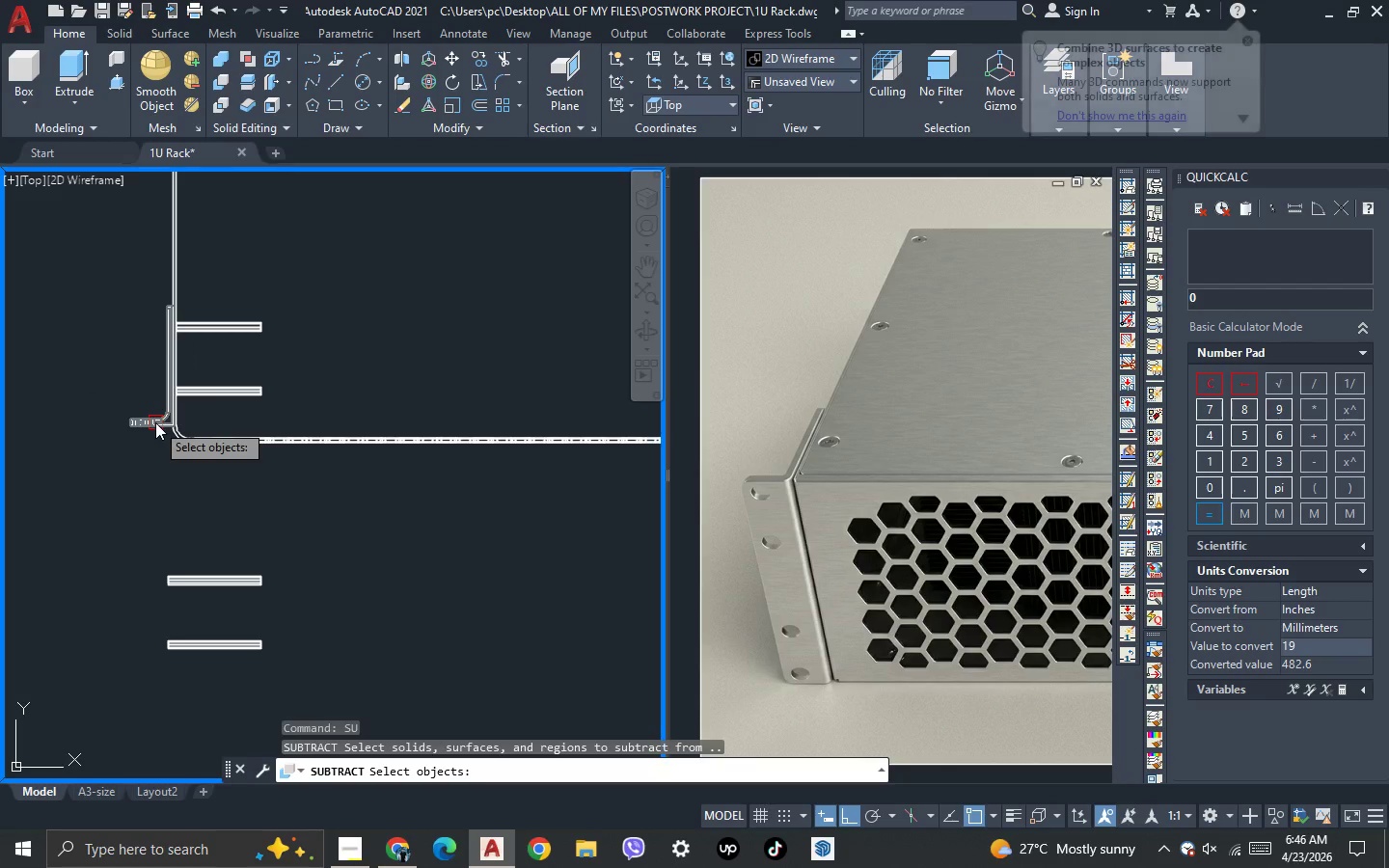 
left_click([154, 422])
 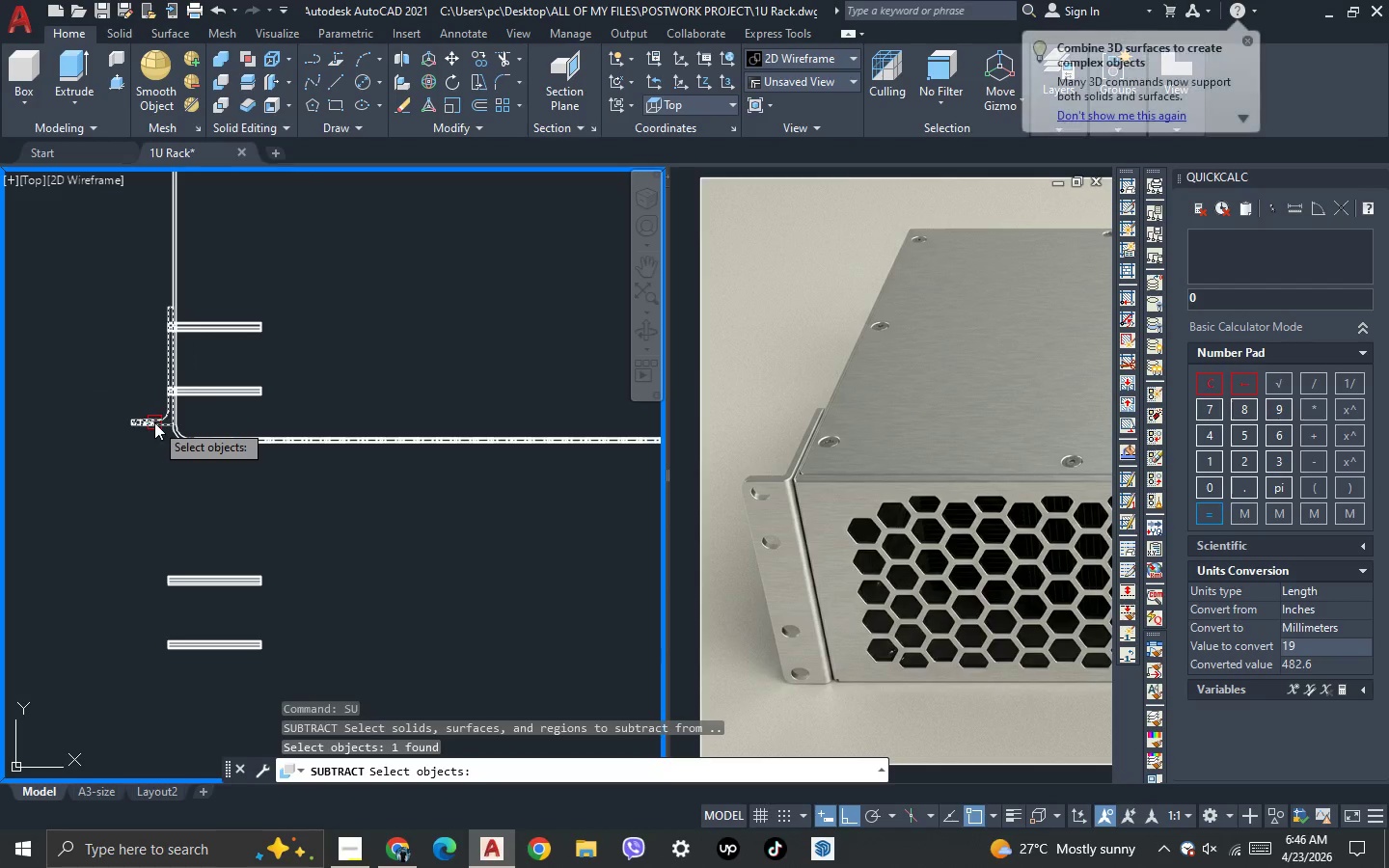 
key(Space)
 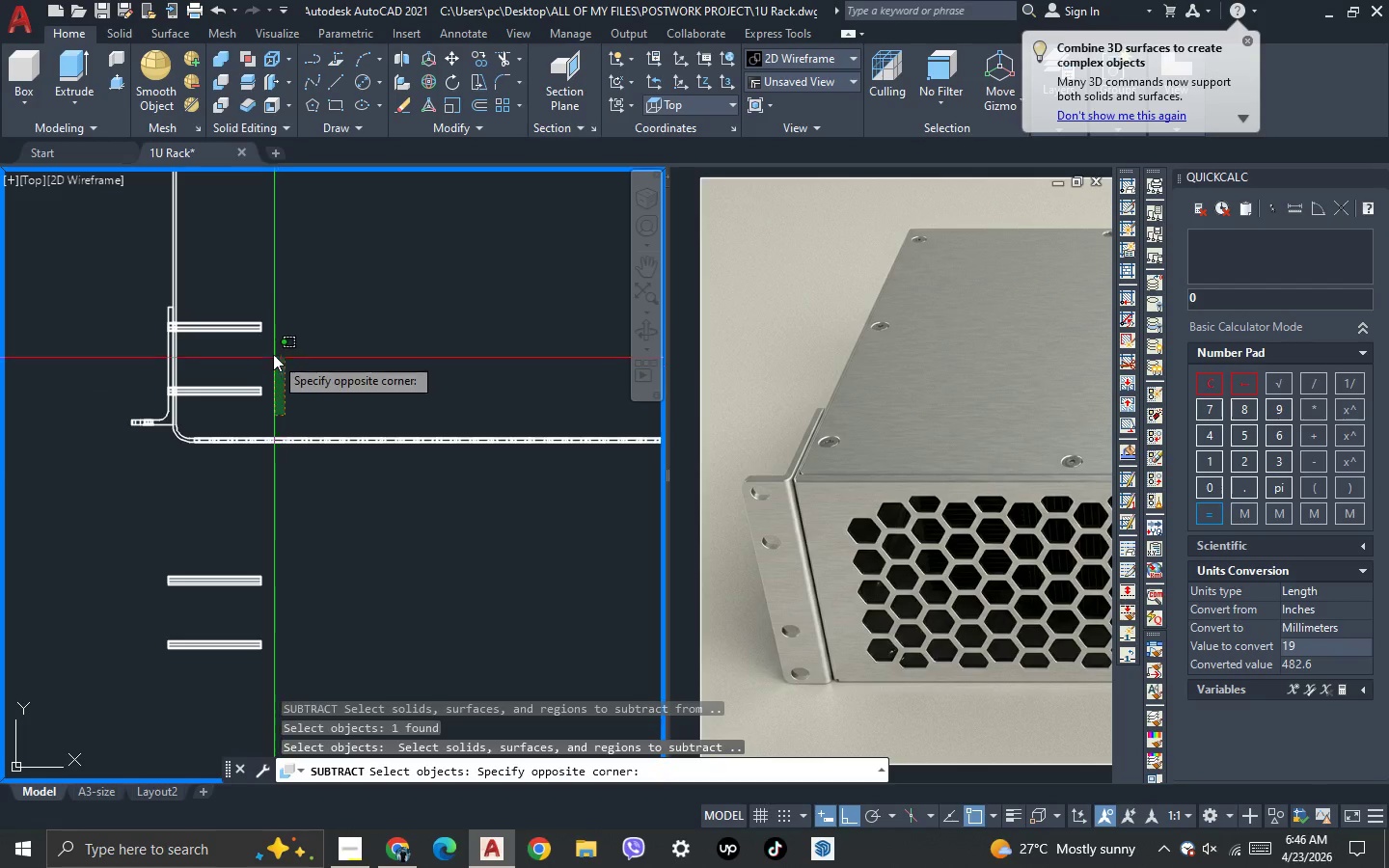 
left_click([246, 277])
 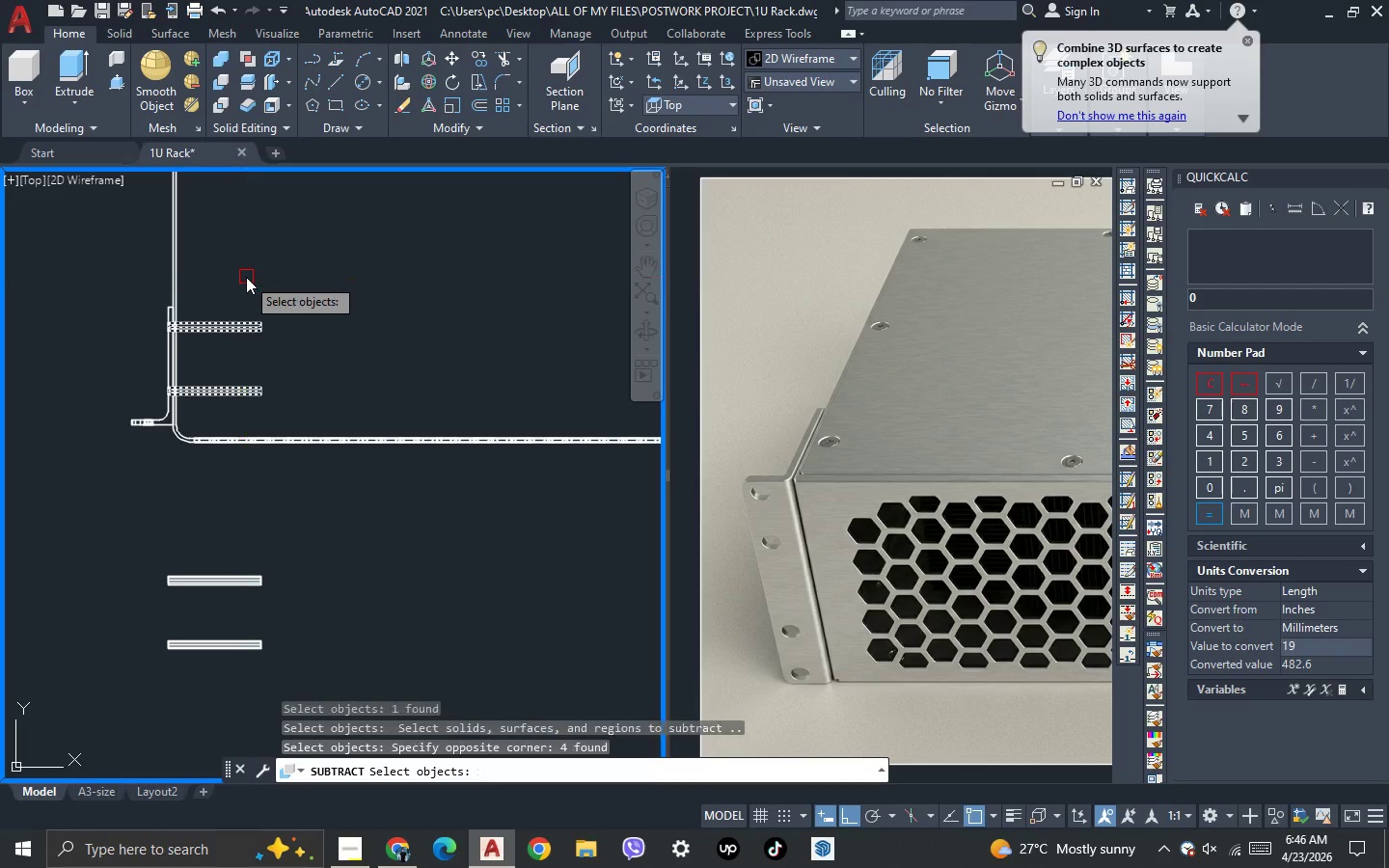 
key(Space)
 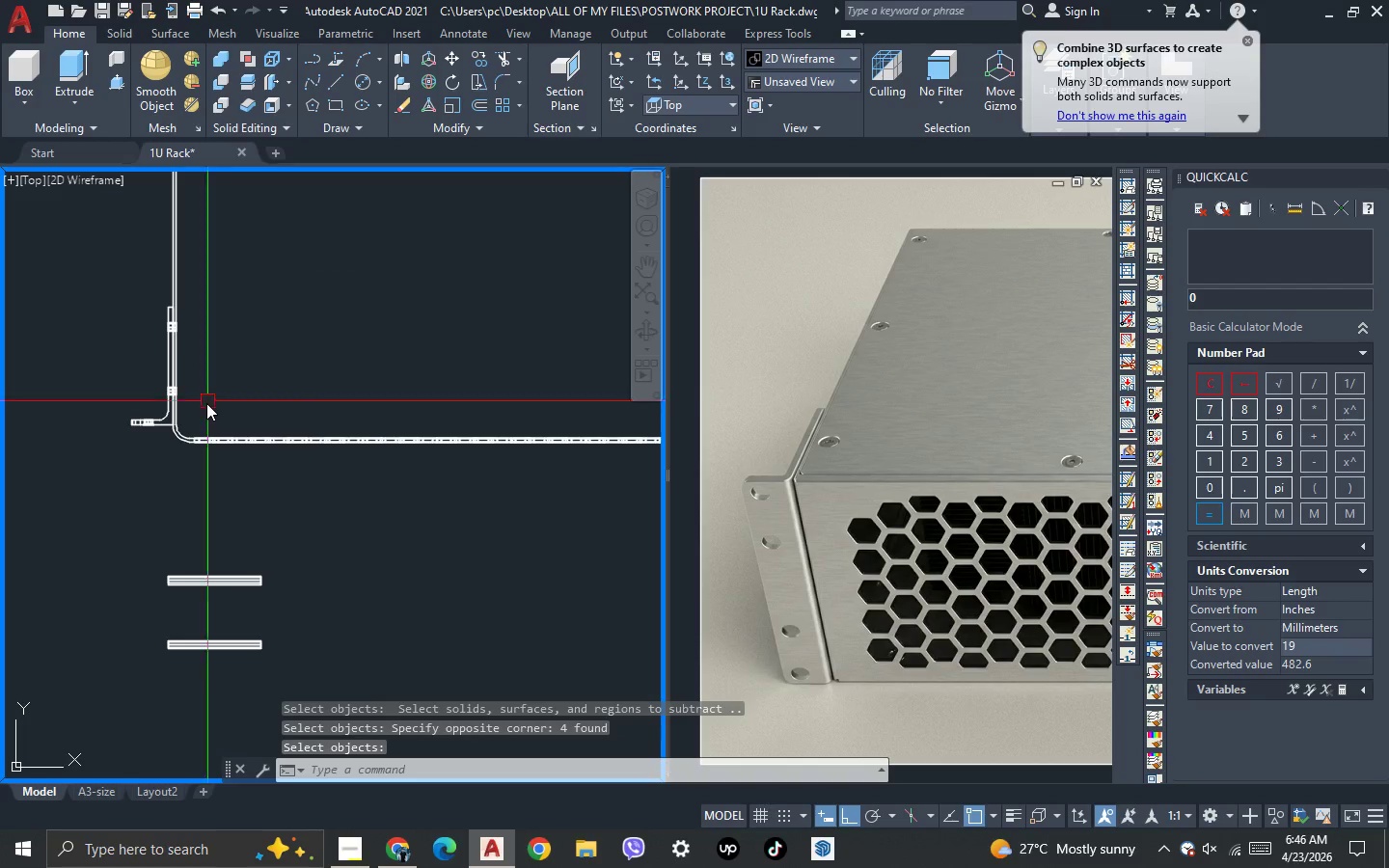 
key(3)
 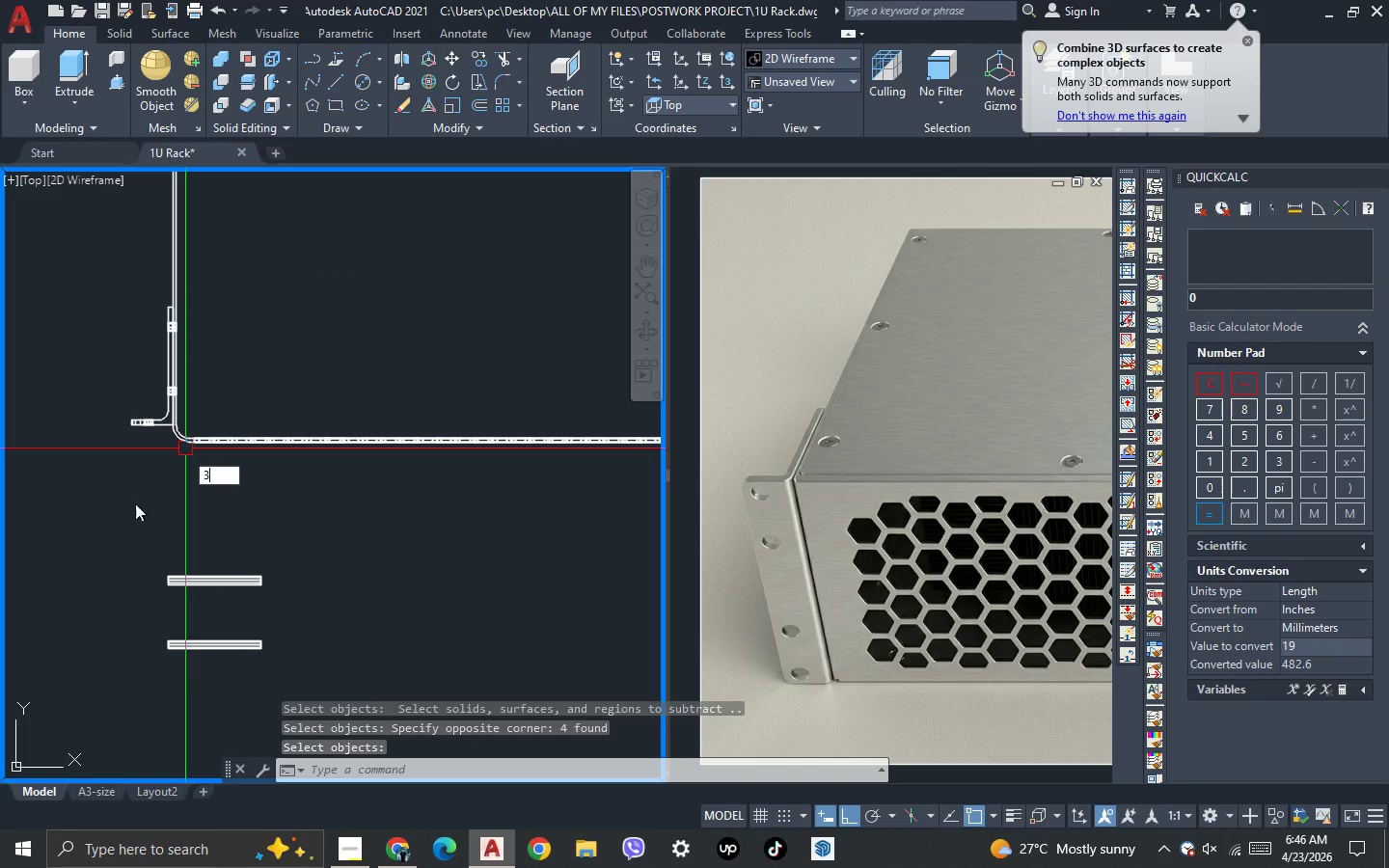 
key(Space)
 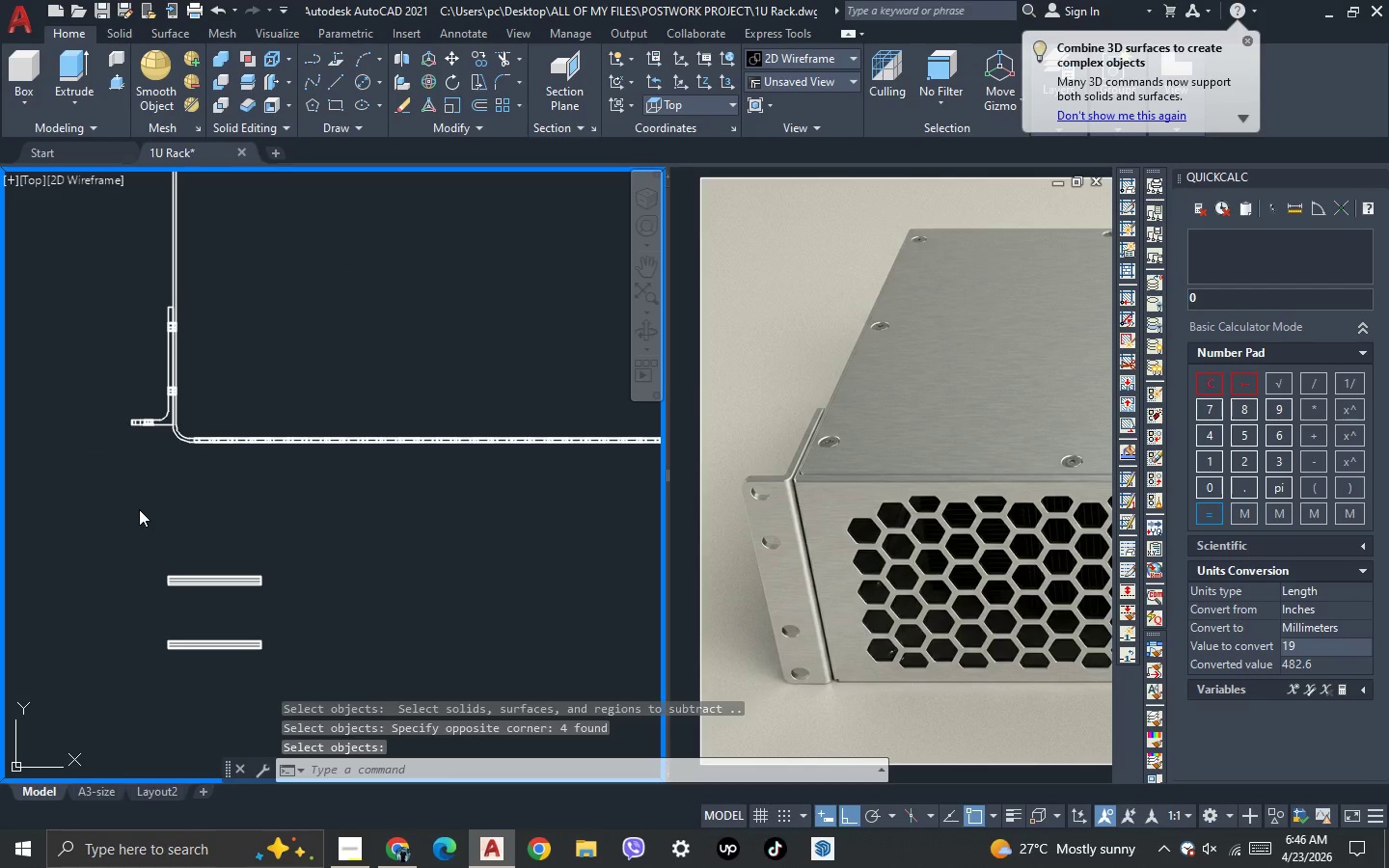 
left_click_drag(start_coordinate=[131, 517], to_coordinate=[195, 421])
 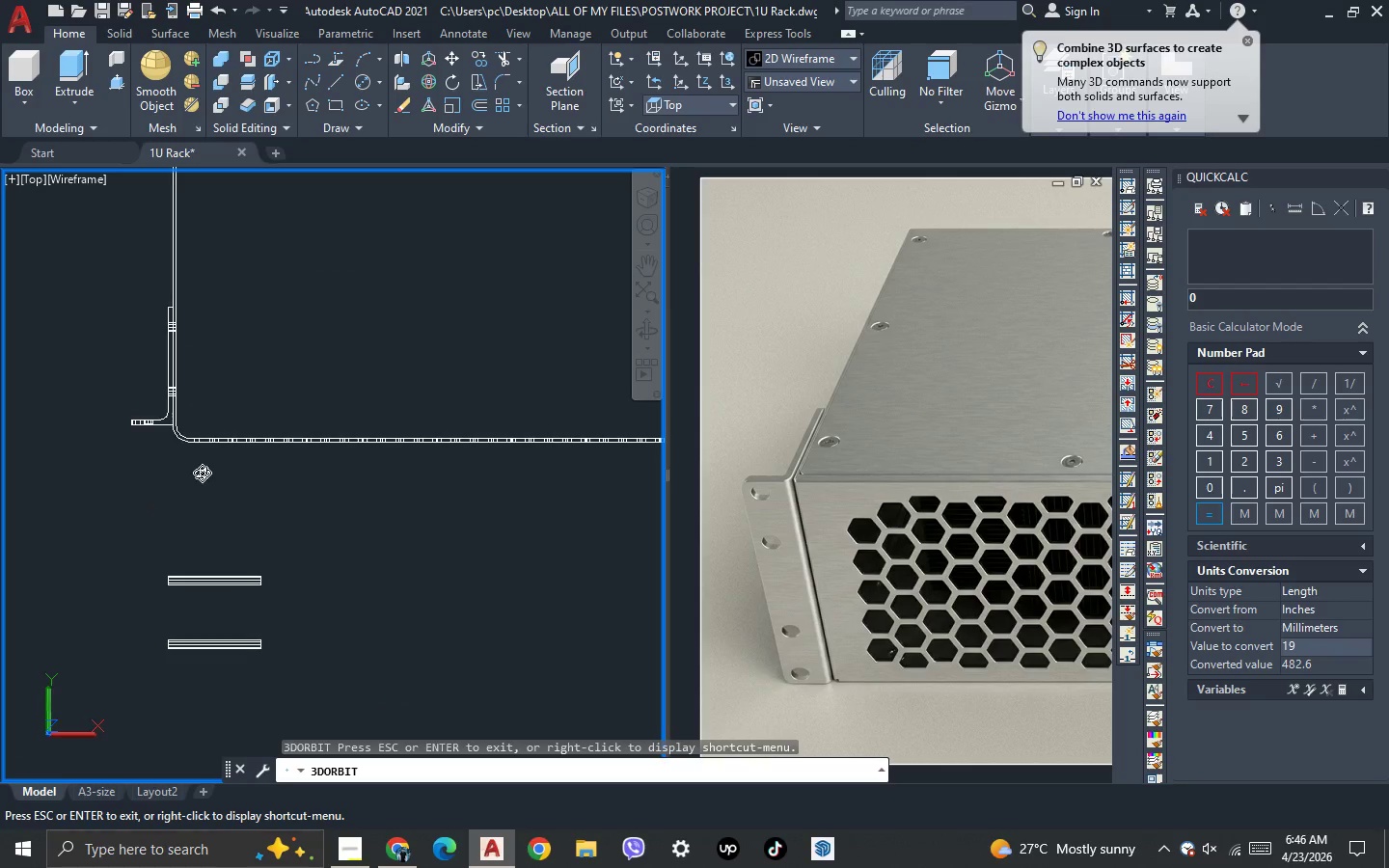 
left_click_drag(start_coordinate=[201, 474], to_coordinate=[248, 363])
 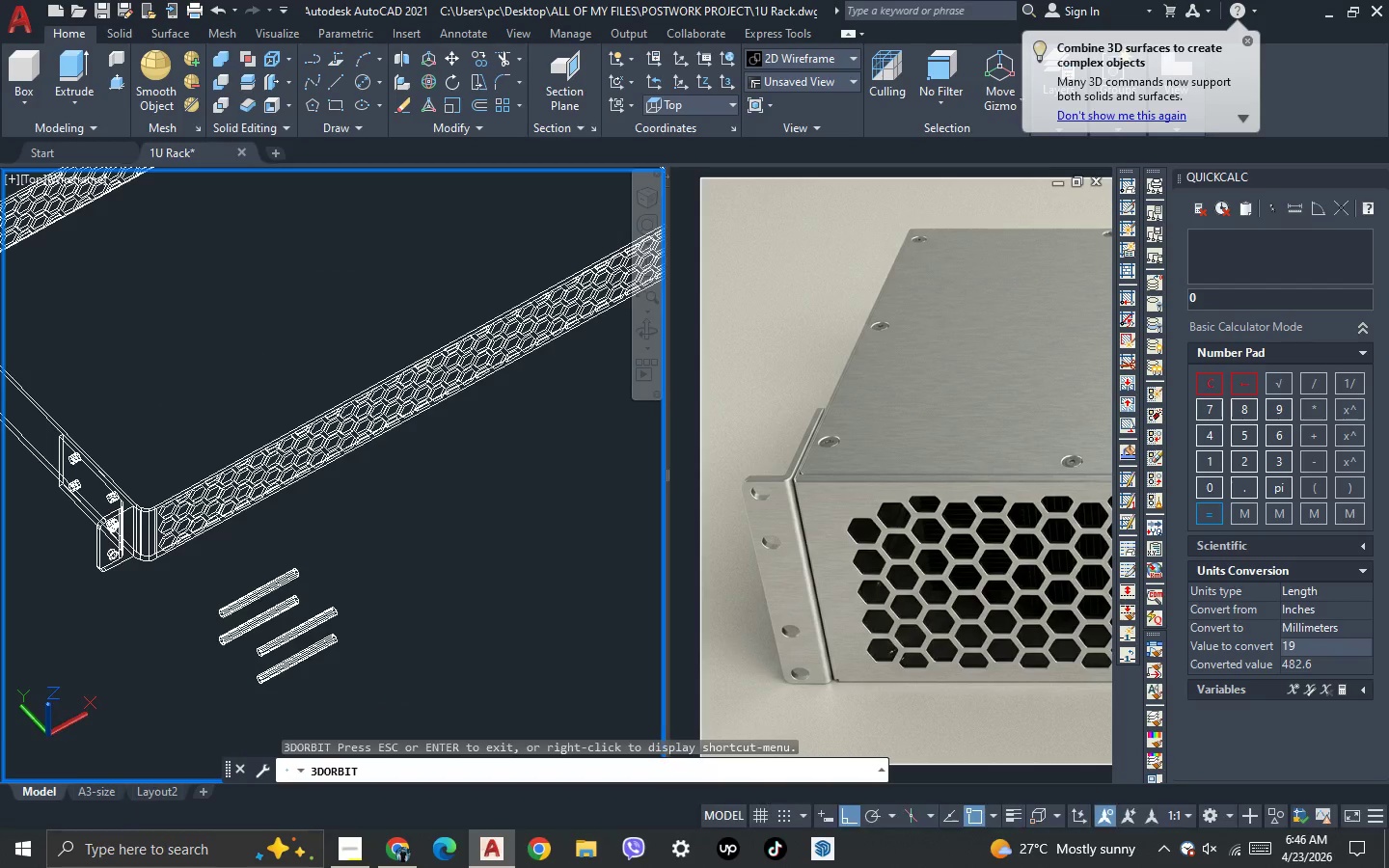 
key(Escape)
 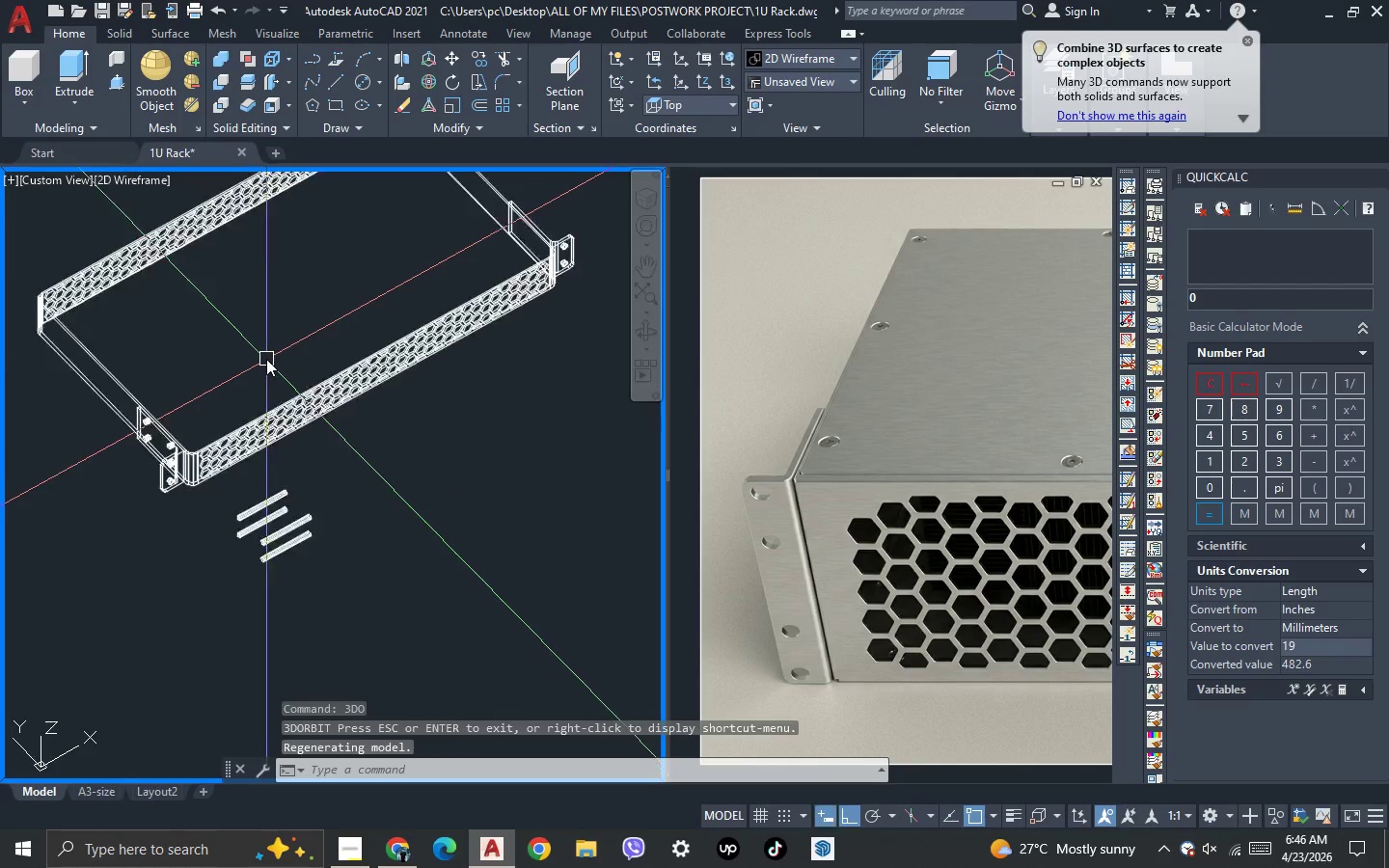 
scroll: coordinate [259, 449], scroll_direction: none, amount: 0.0
 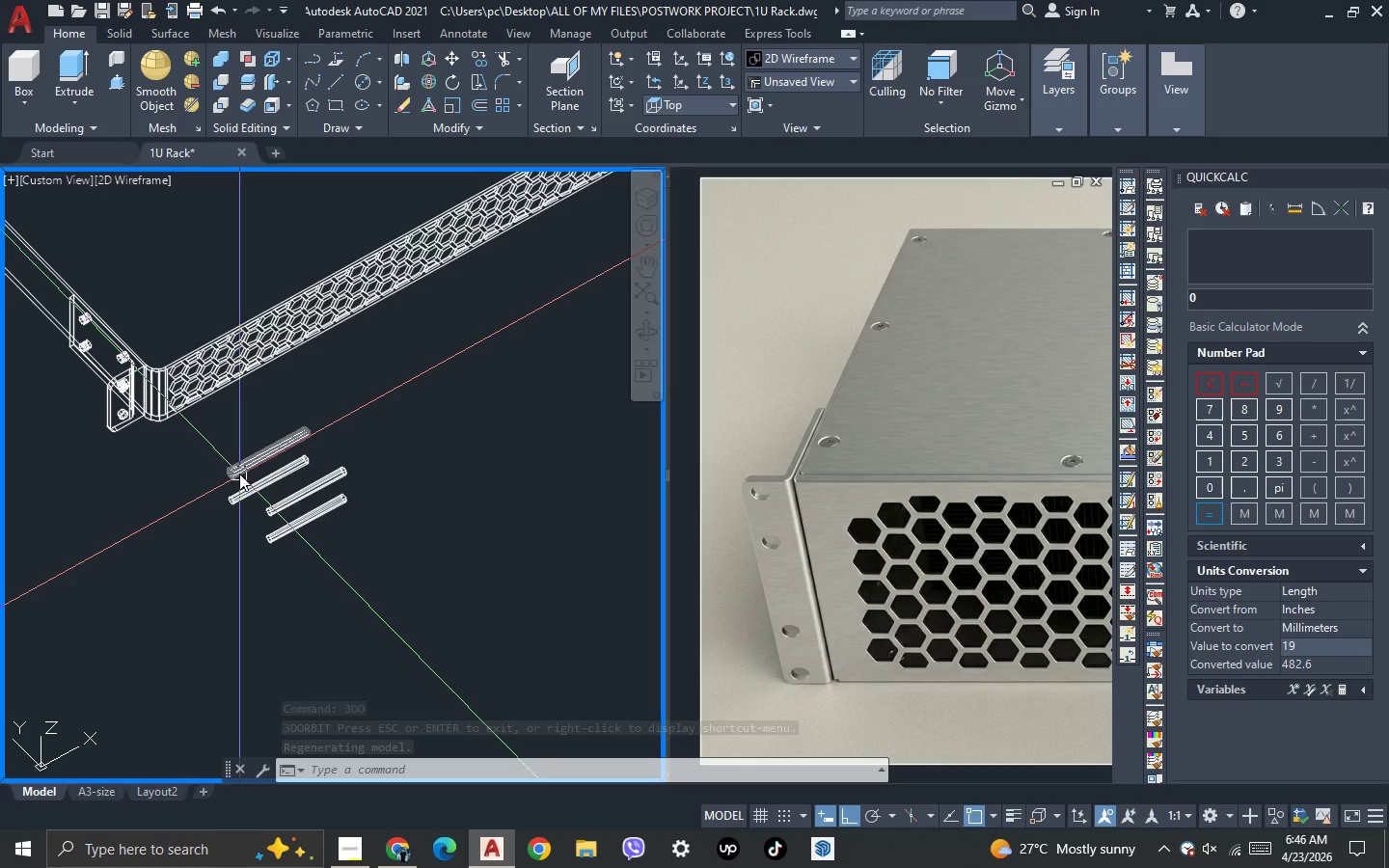 
wait(5.56)
 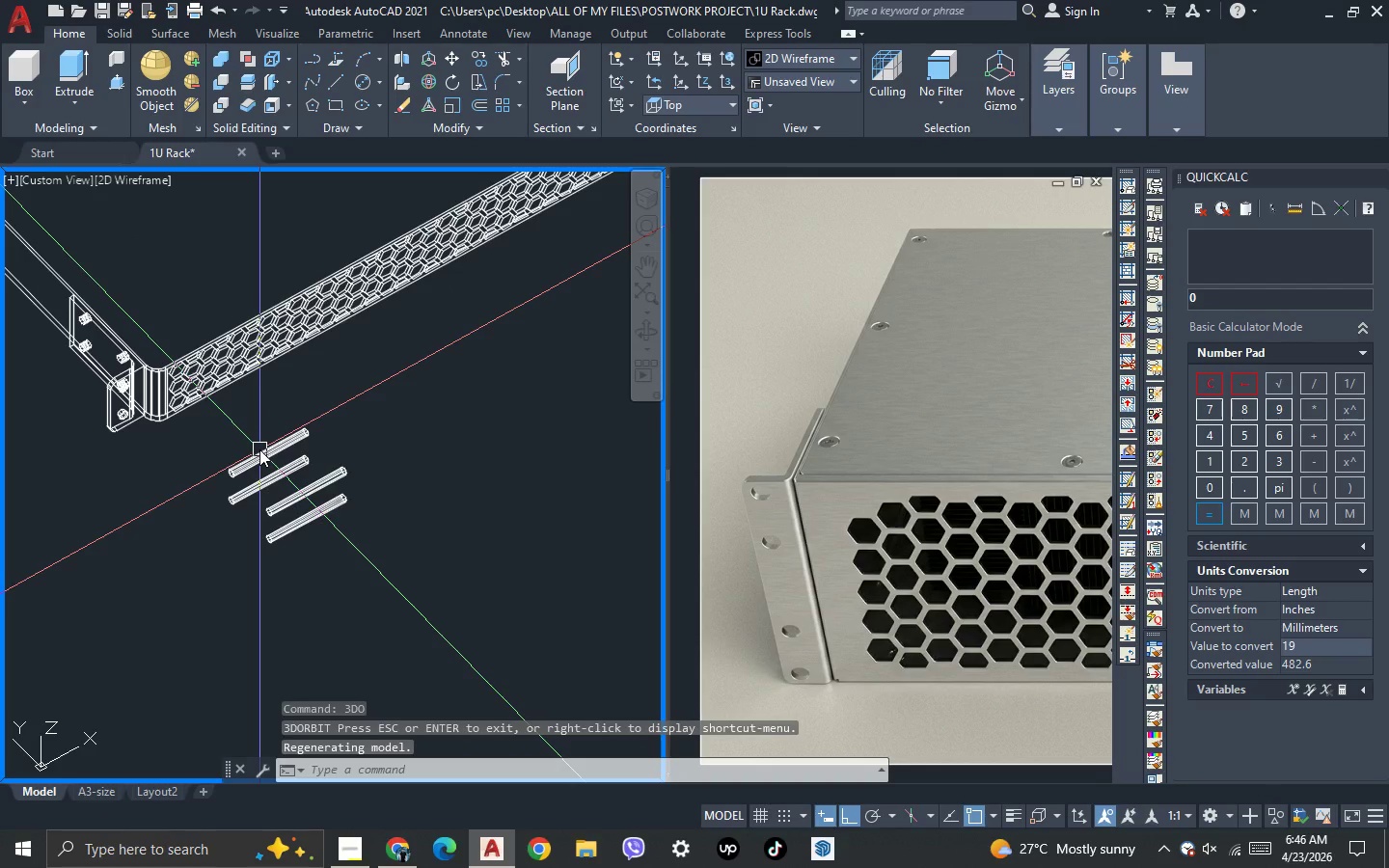 
left_click([324, 578])
 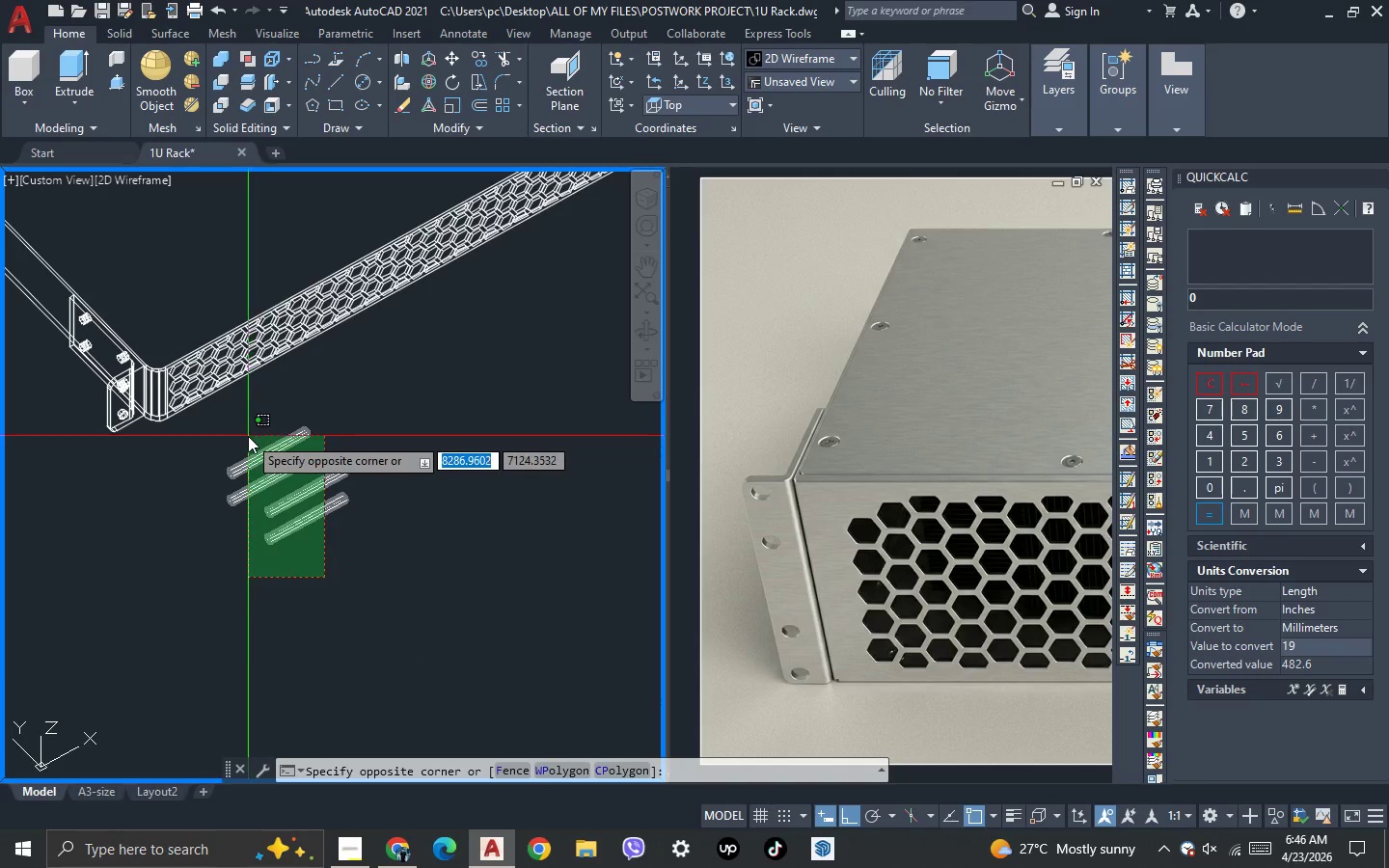 
left_click([248, 436])
 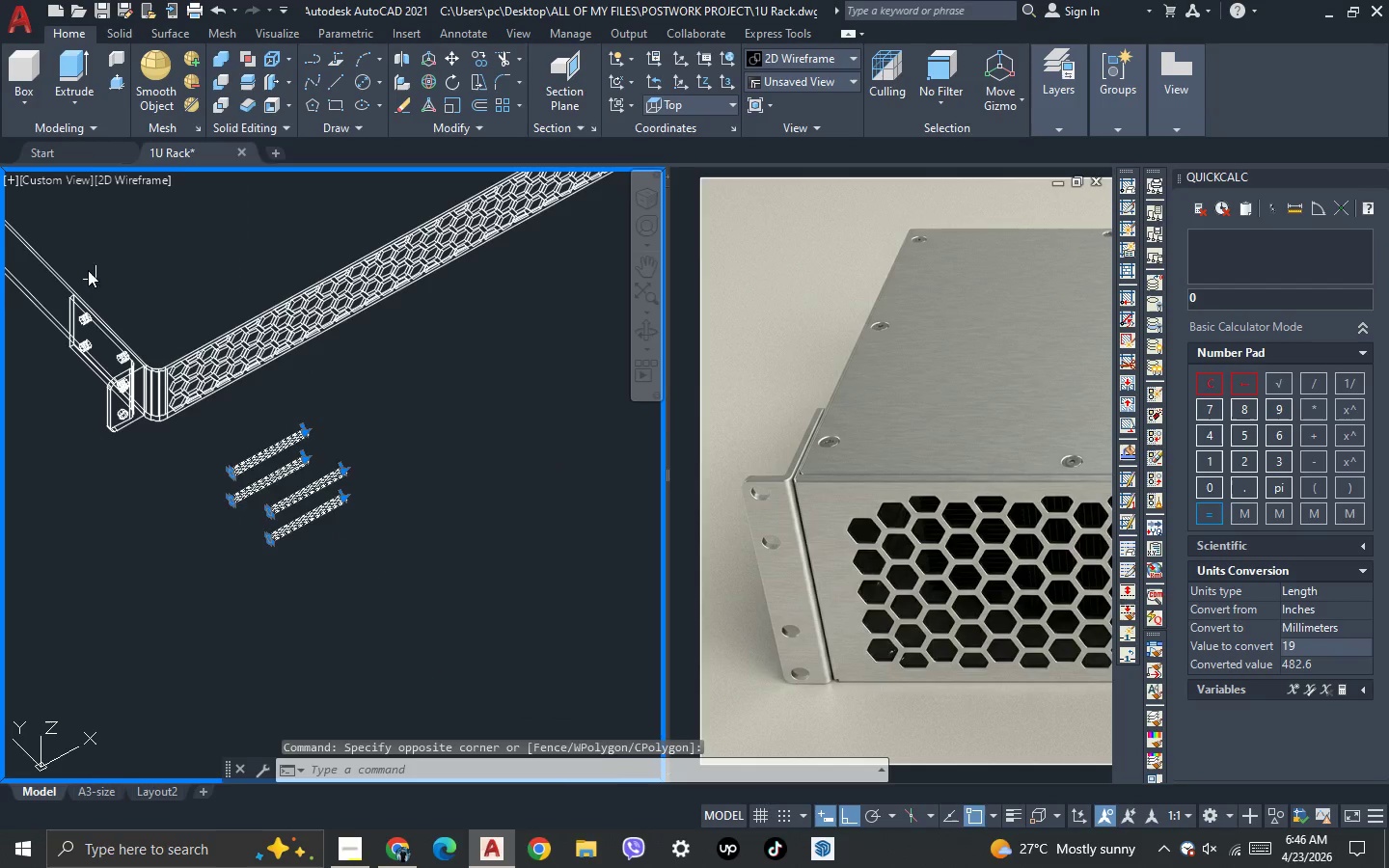 
key(Escape)
 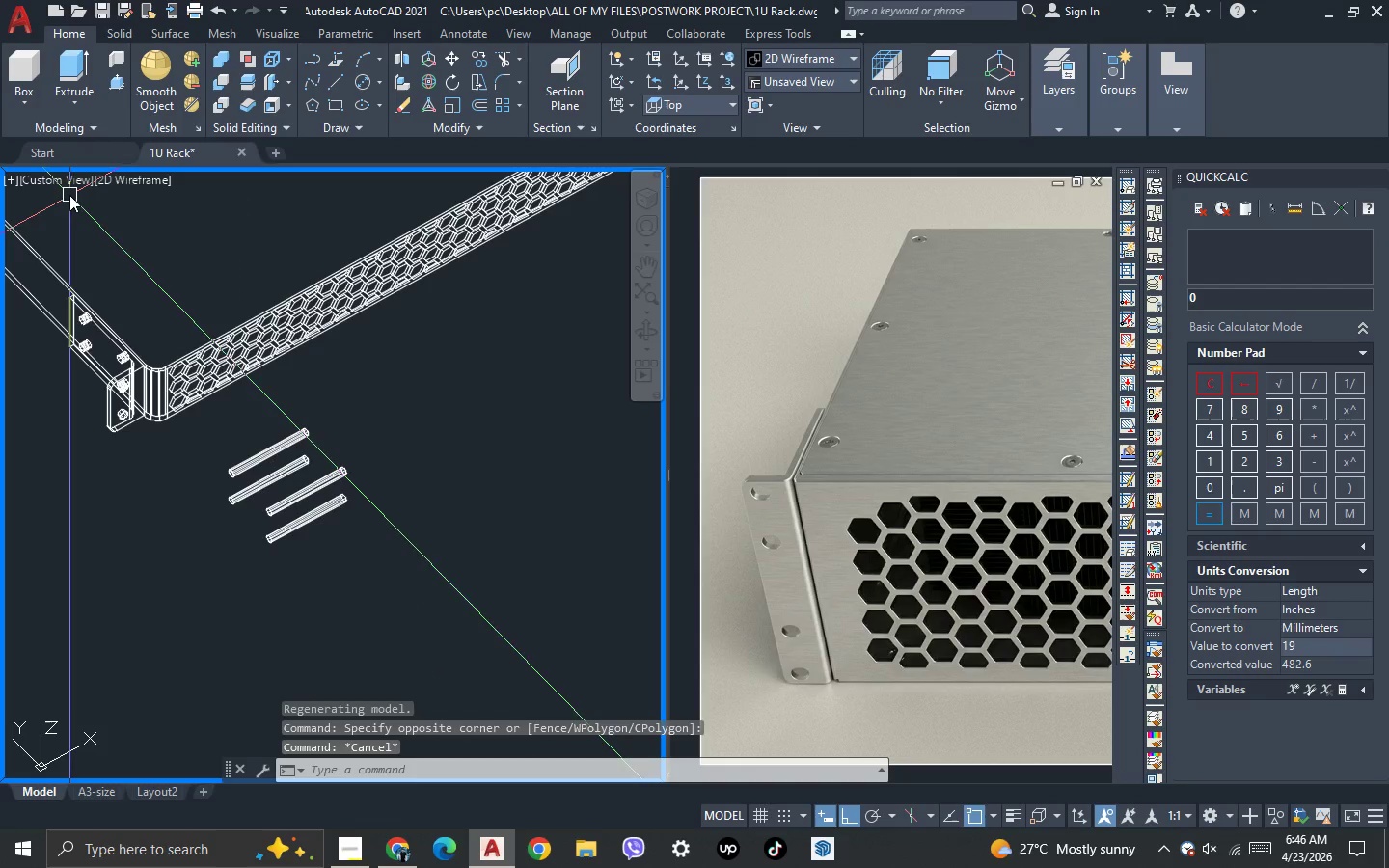 
left_click([68, 188])
 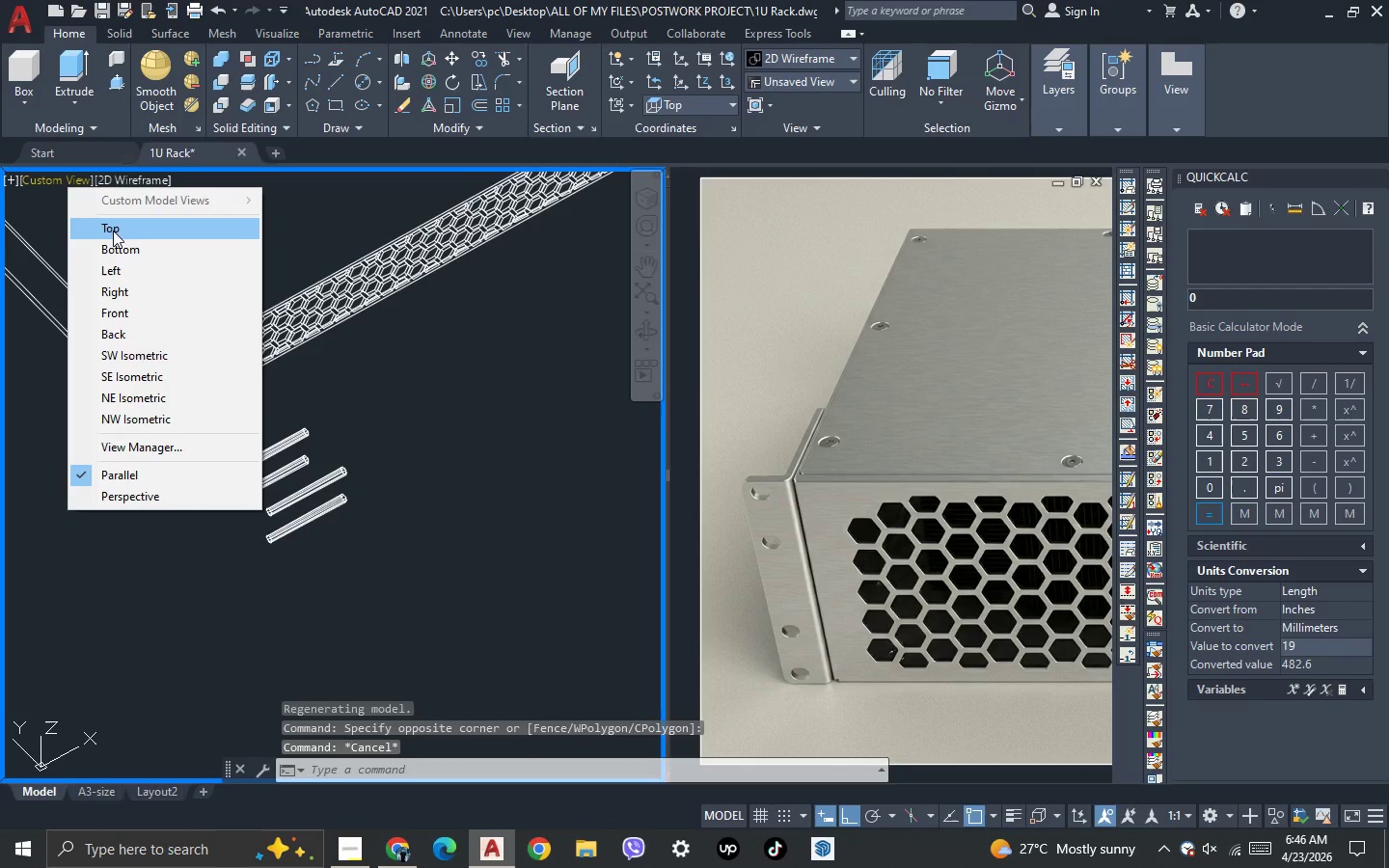 
left_click([114, 233])
 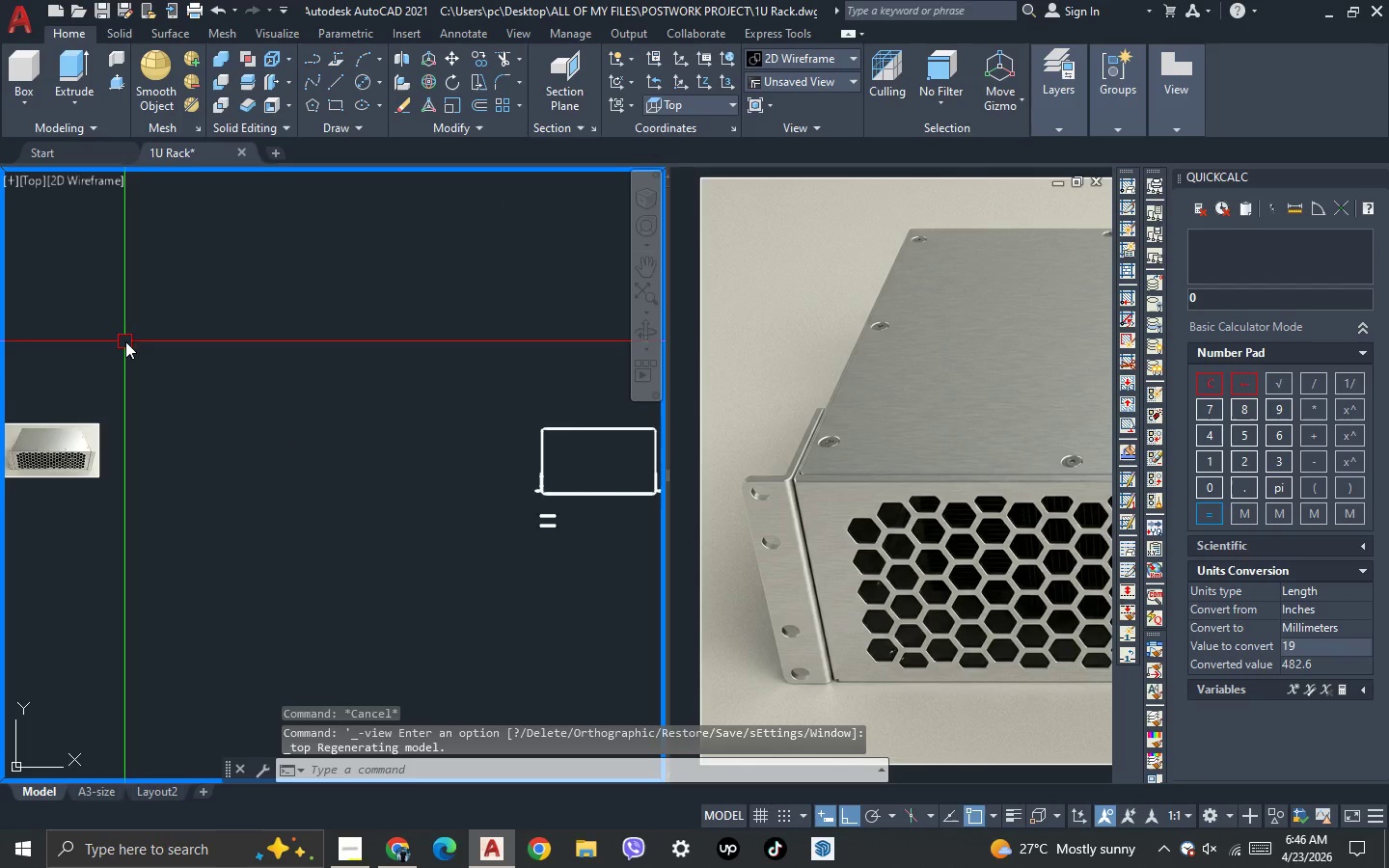 
scroll: coordinate [137, 394], scroll_direction: down, amount: 1.0
 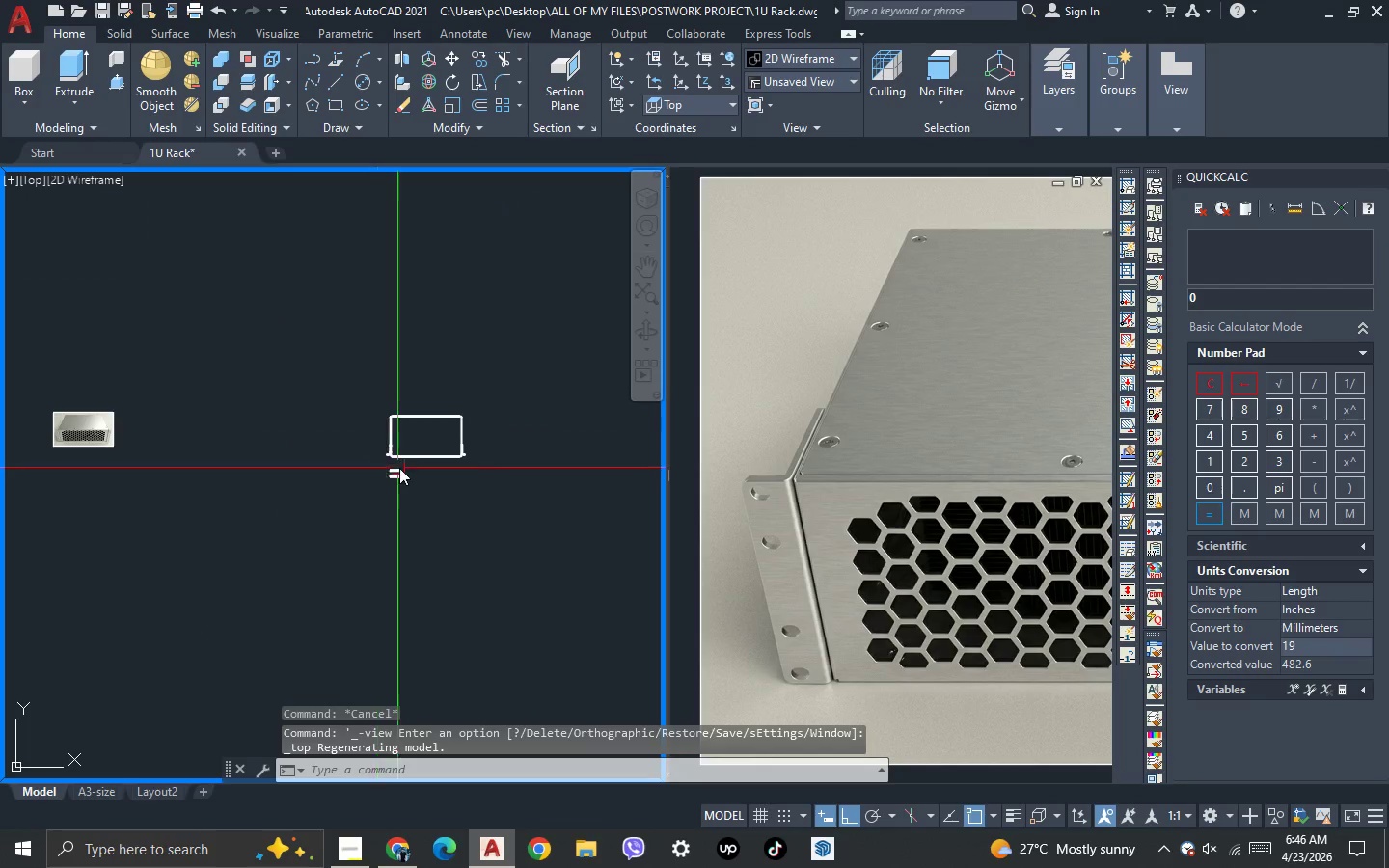 
left_click([368, 528])
 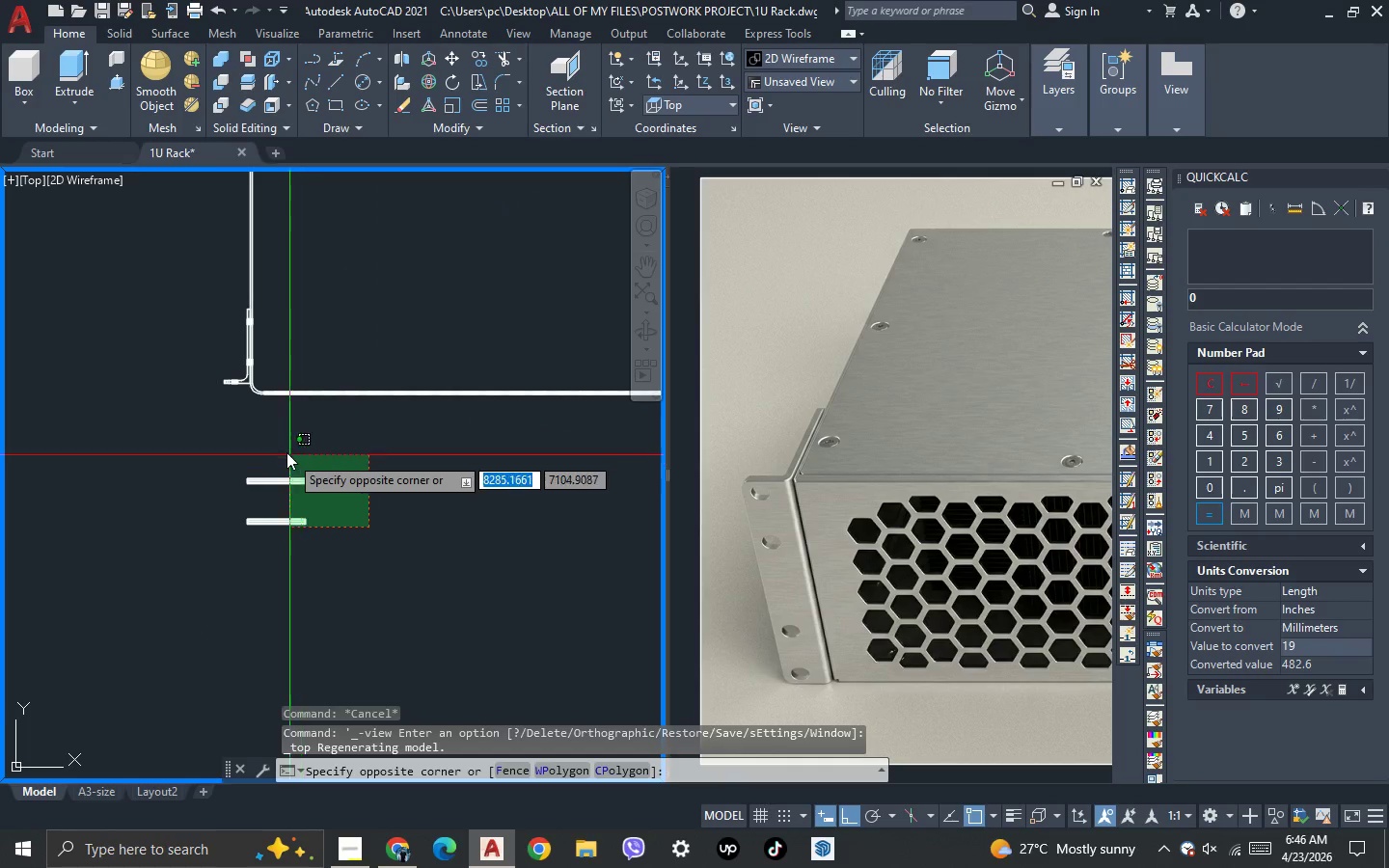 
scroll: coordinate [422, 463], scroll_direction: up, amount: 4.0
 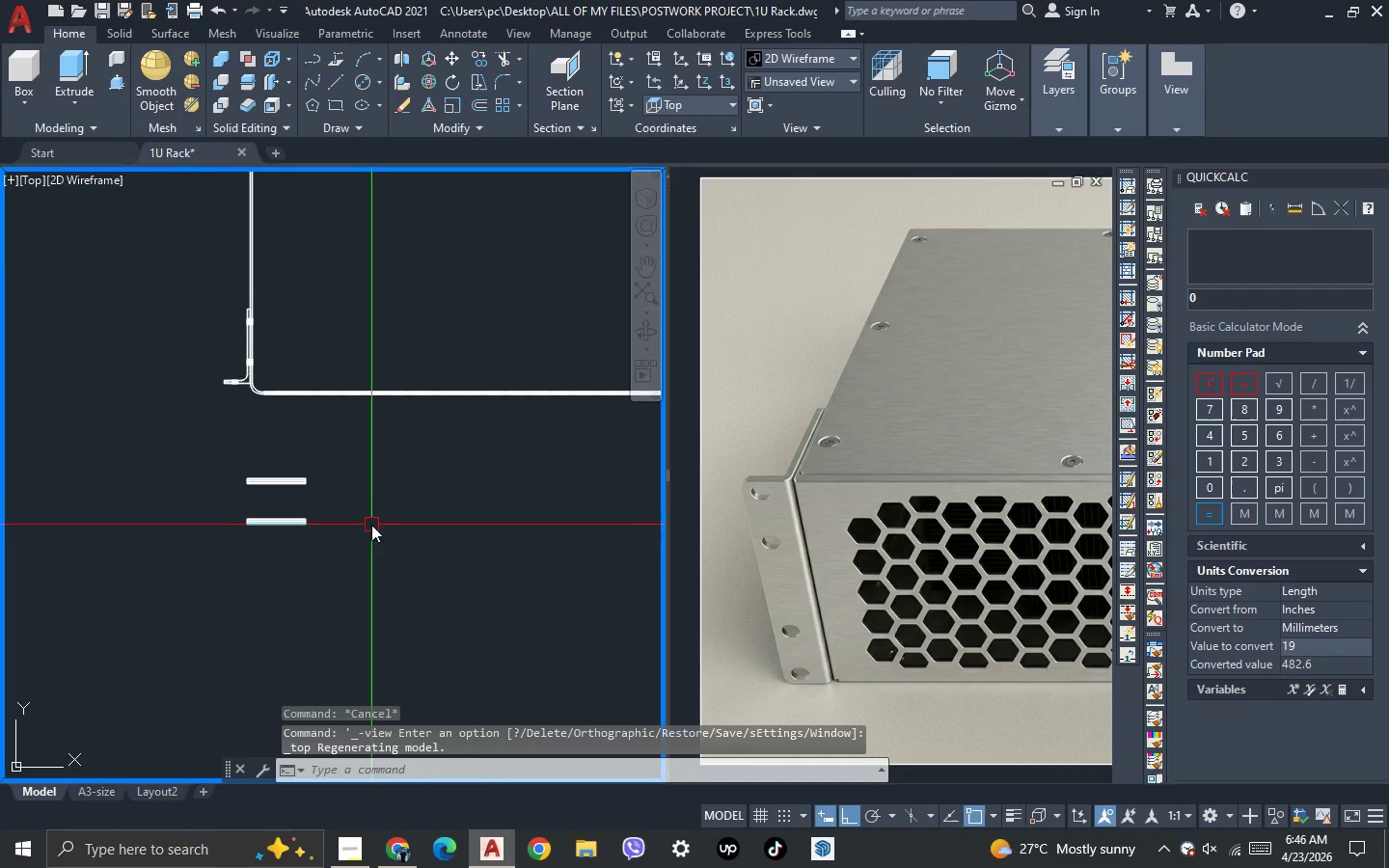 
double_click([286, 450])
 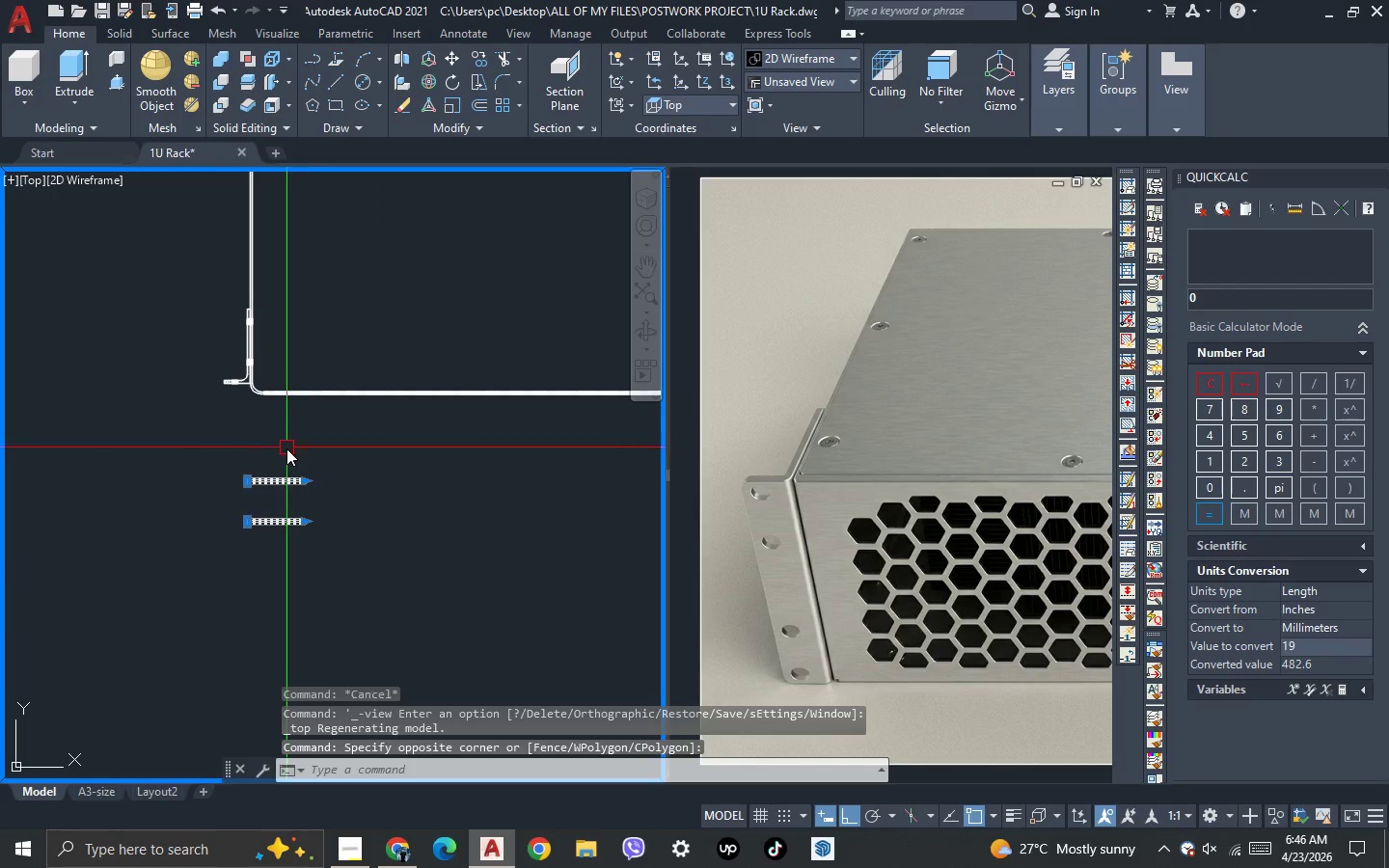 
key(M)
 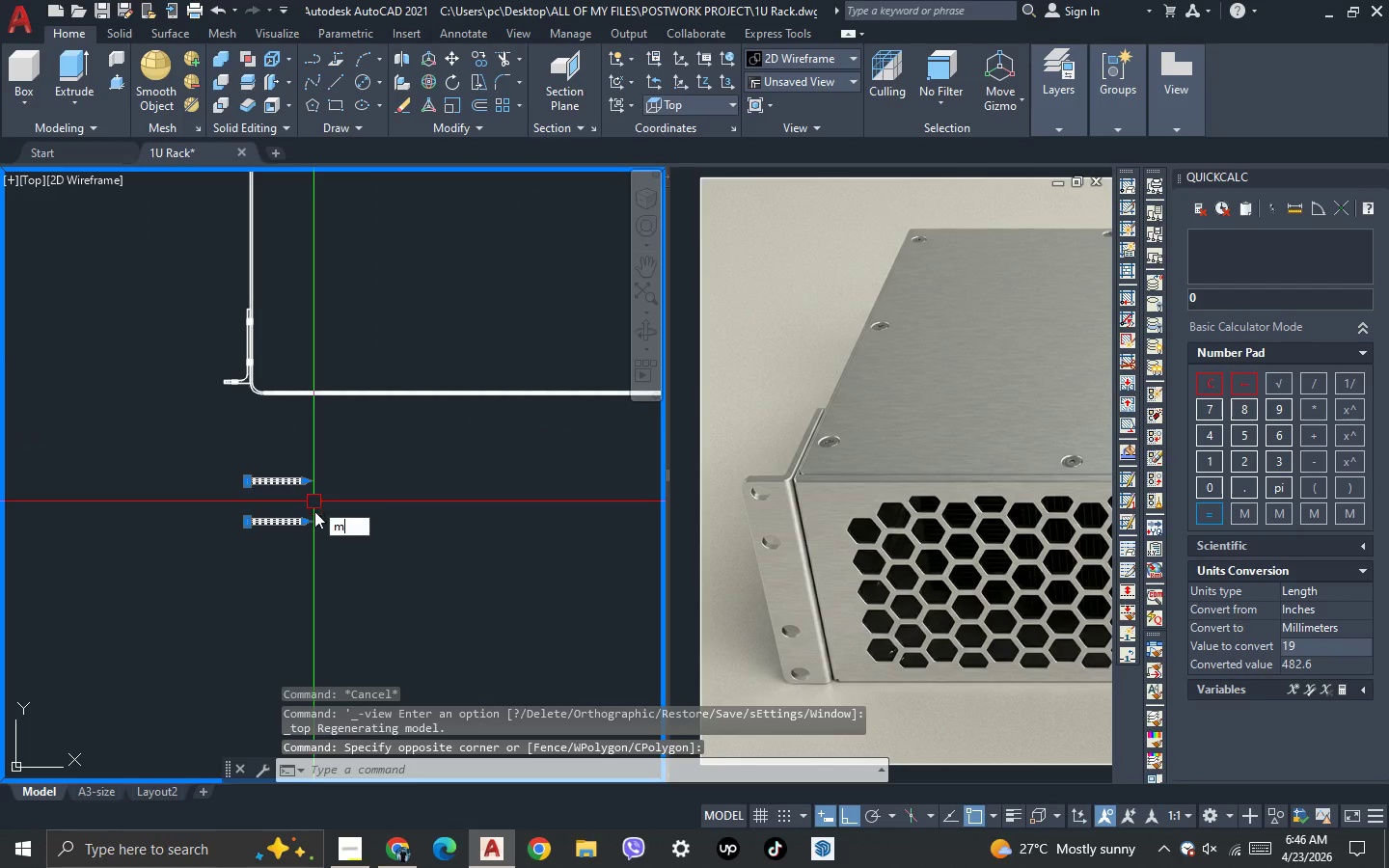 
key(Space)
 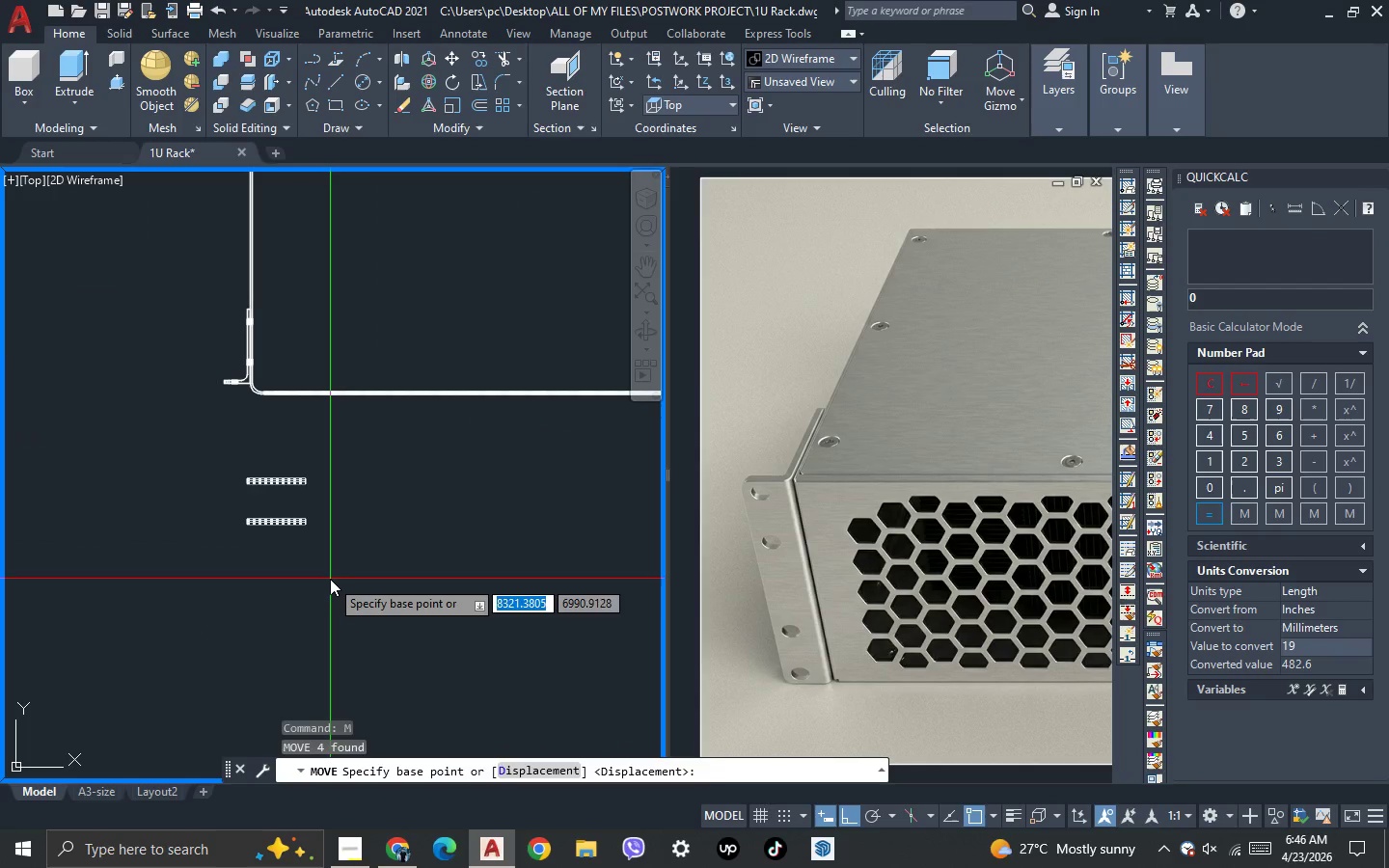 
left_click([330, 579])
 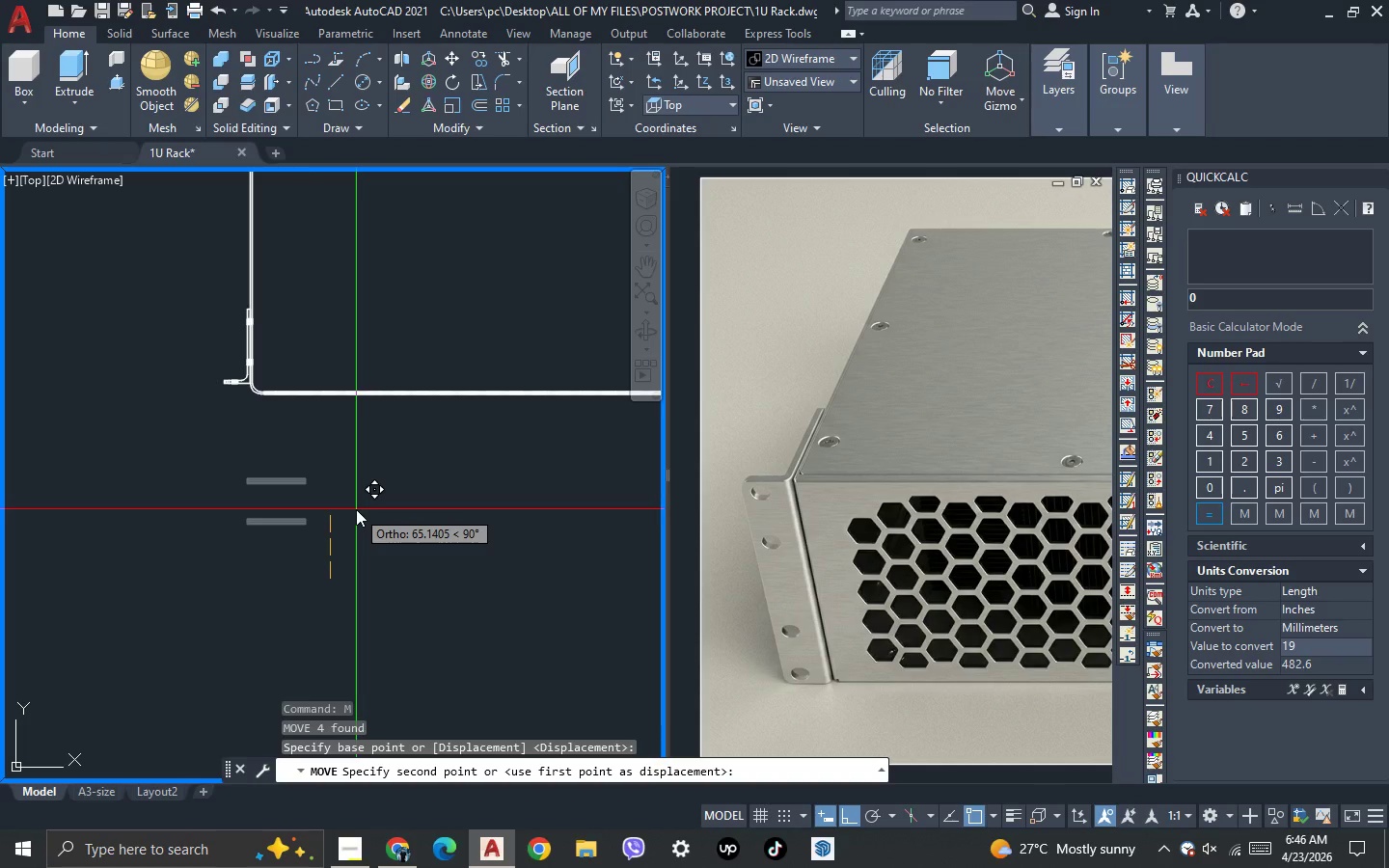 
type(150)
key(NumpadEnter)
 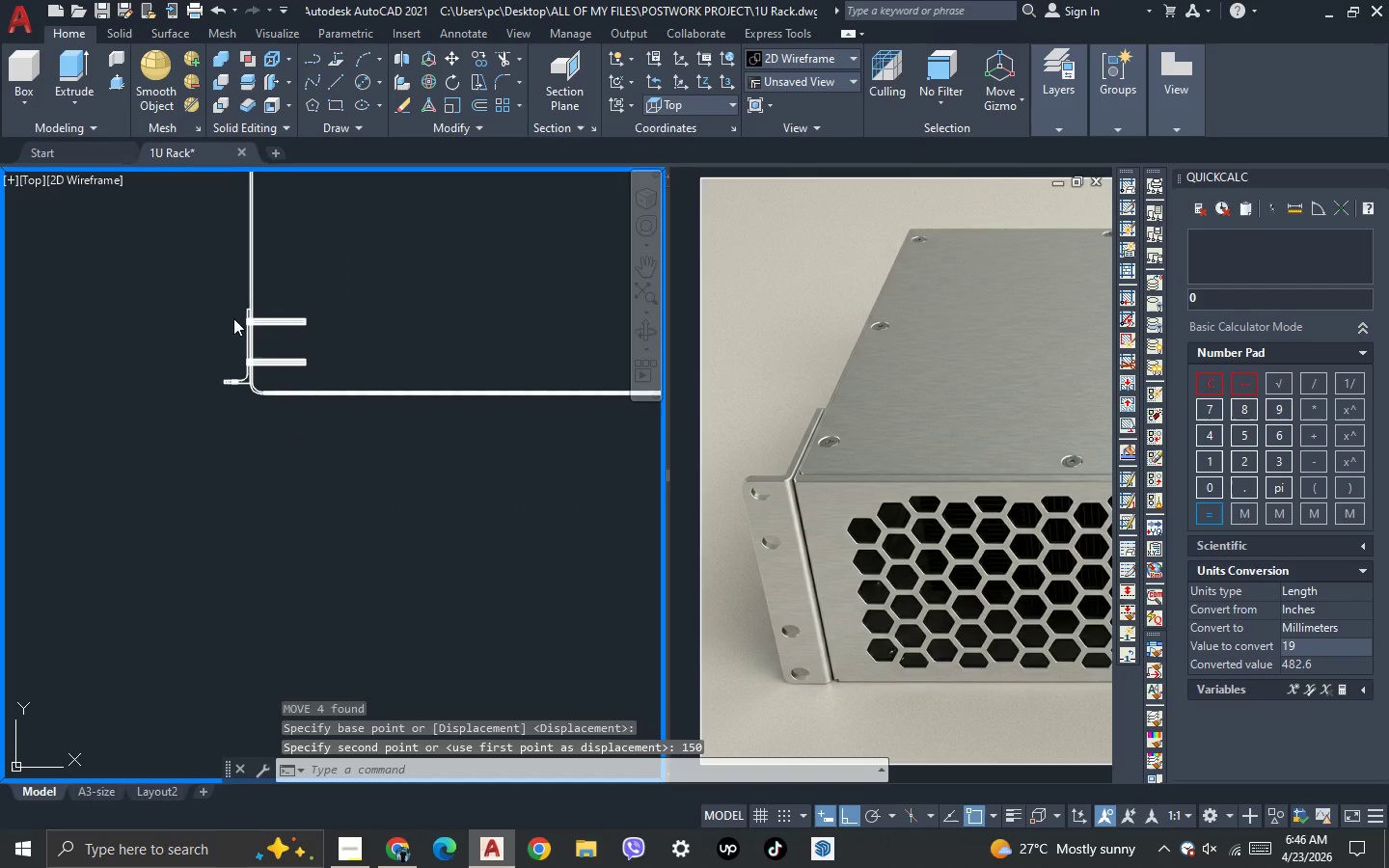 
scroll: coordinate [260, 347], scroll_direction: up, amount: 4.0
 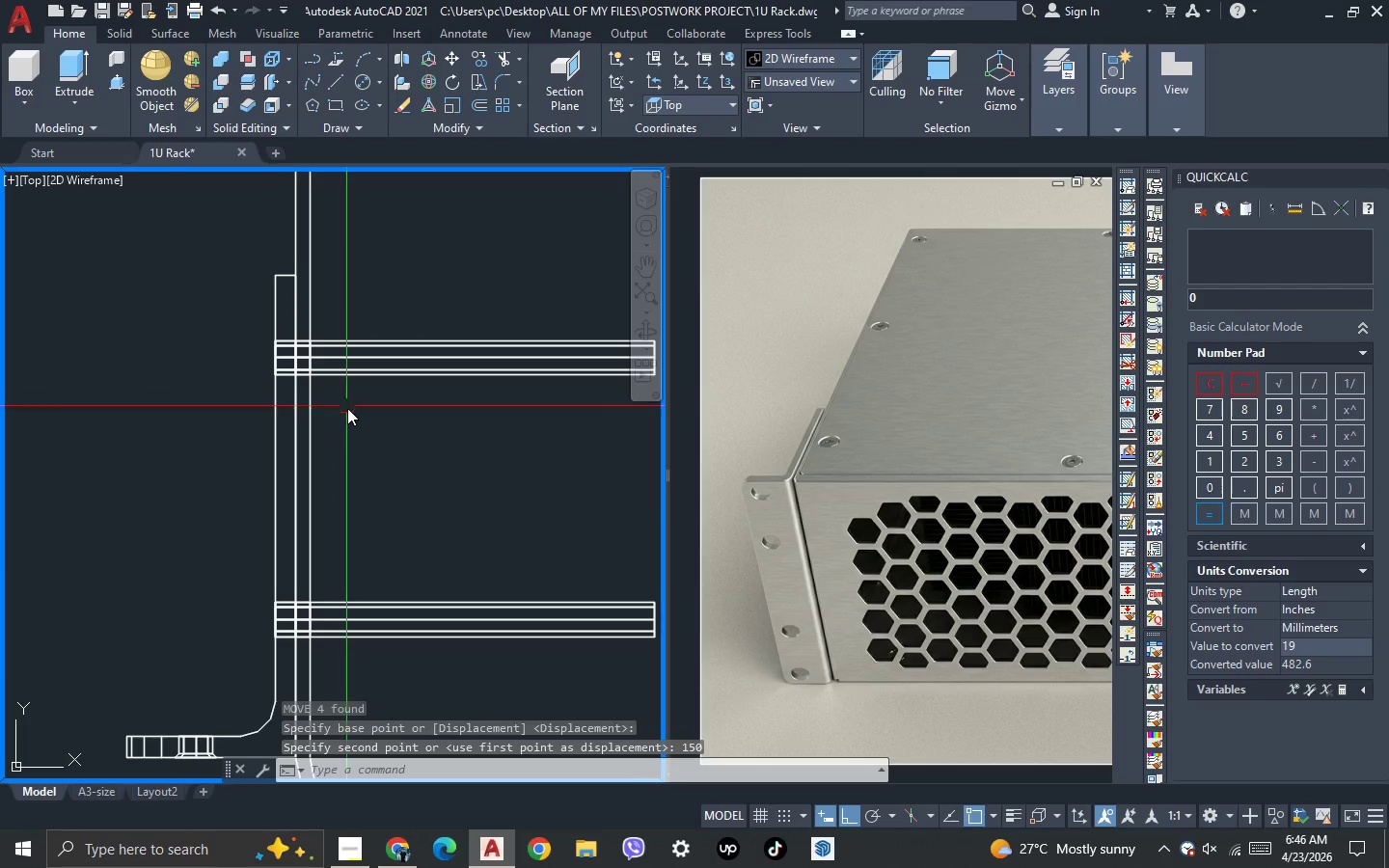 
type(sli )
 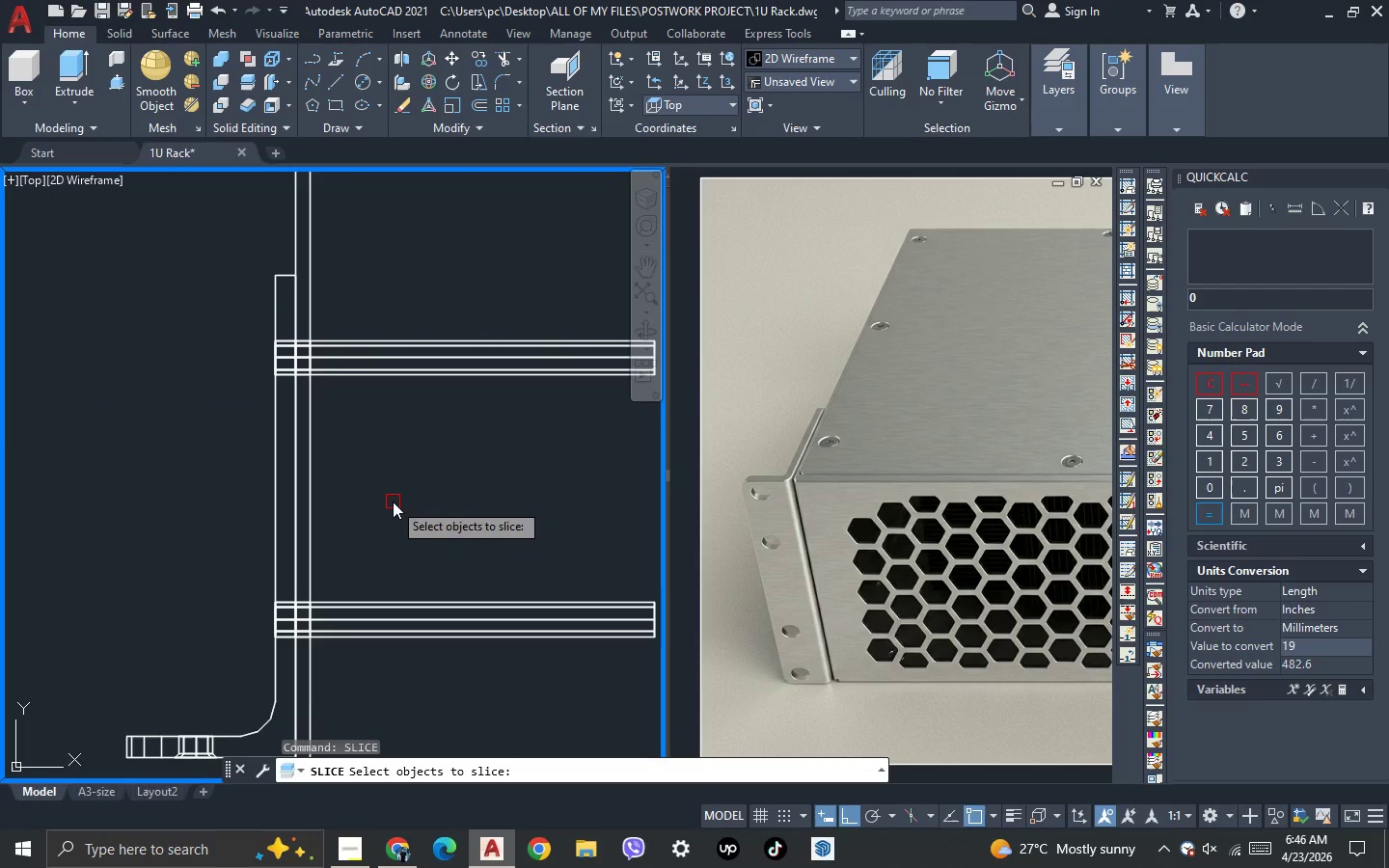 
scroll: coordinate [393, 513], scroll_direction: down, amount: 2.0
 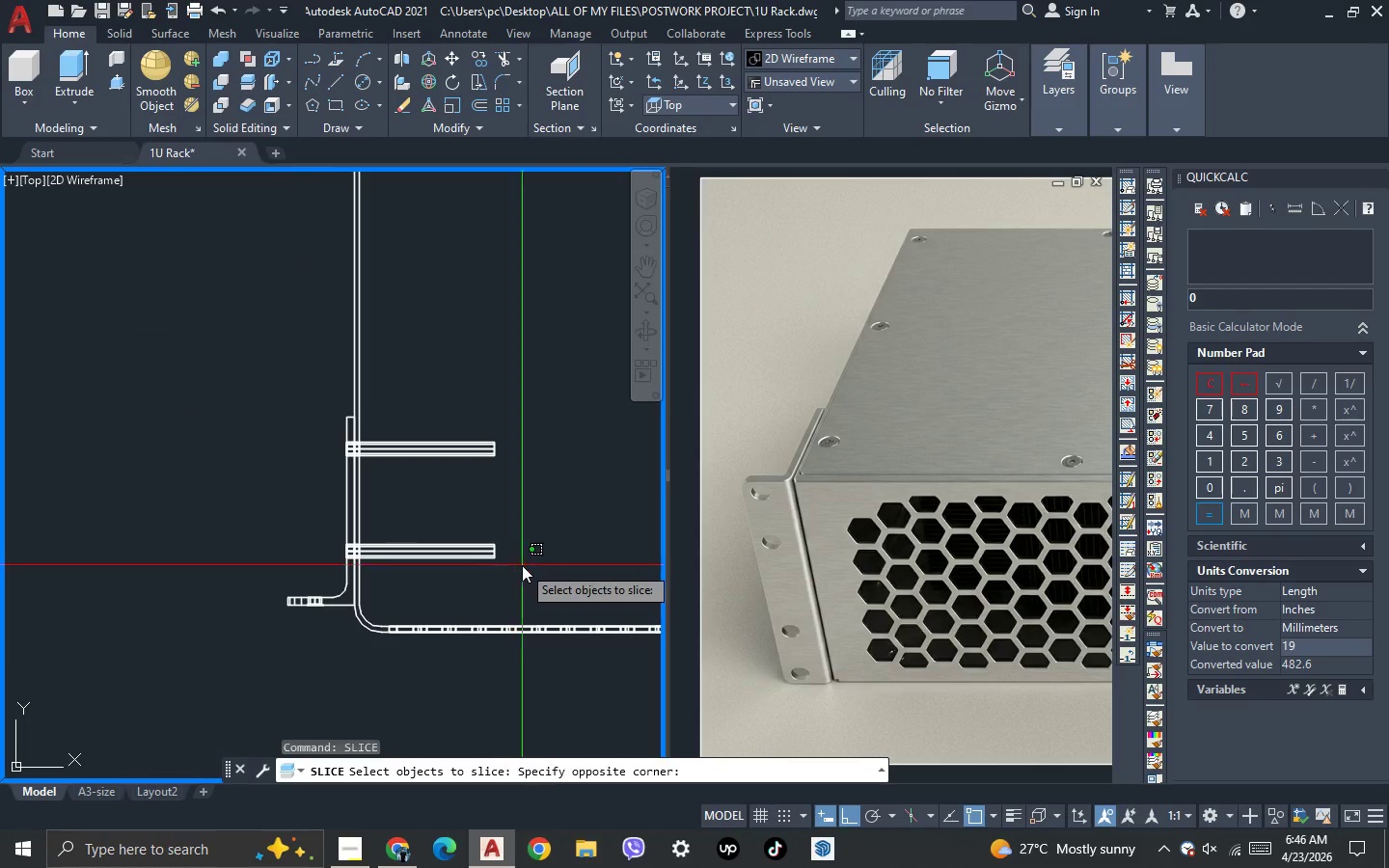 
double_click([464, 373])
 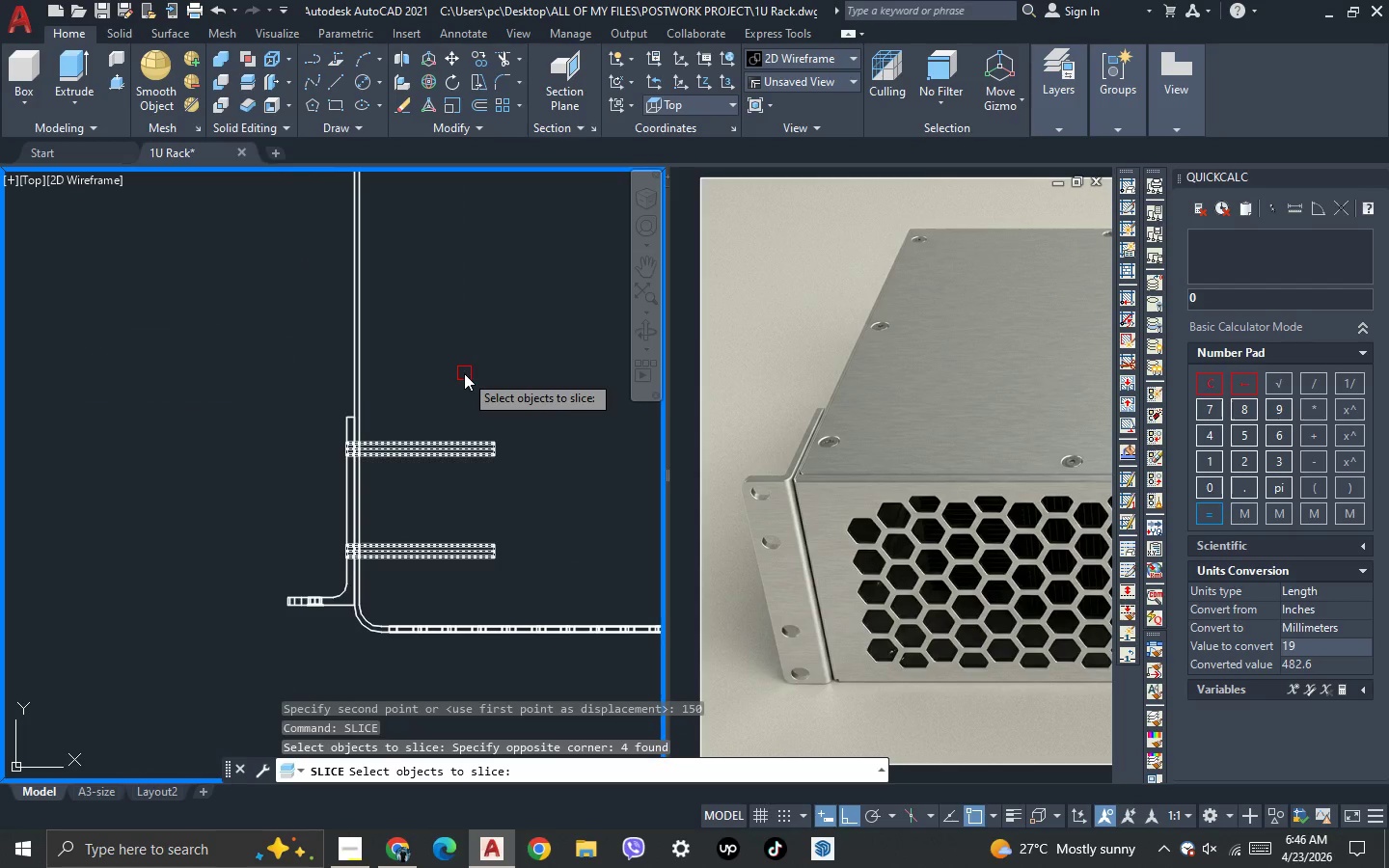 
key(Space)
 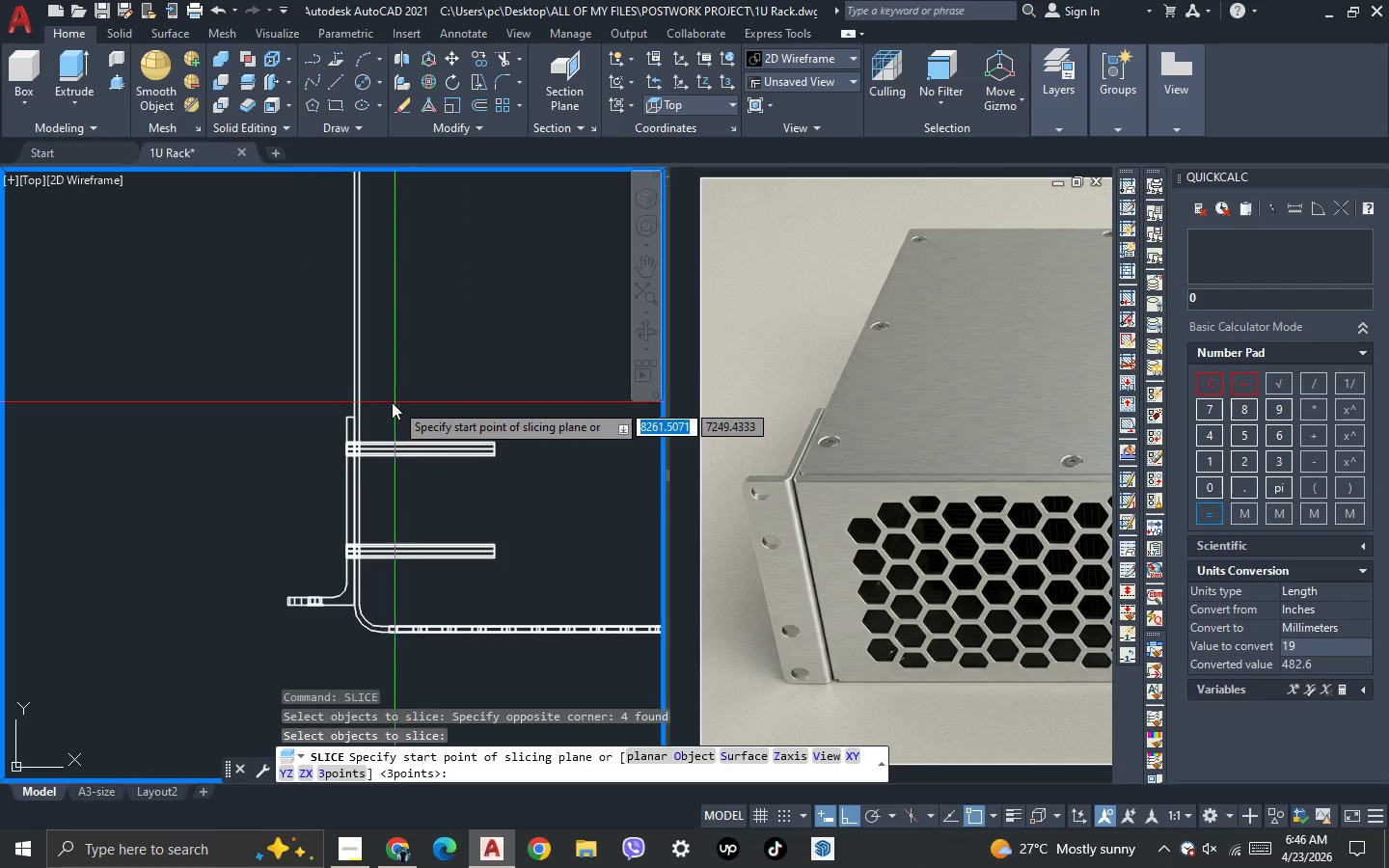 
scroll: coordinate [319, 423], scroll_direction: up, amount: 4.0
 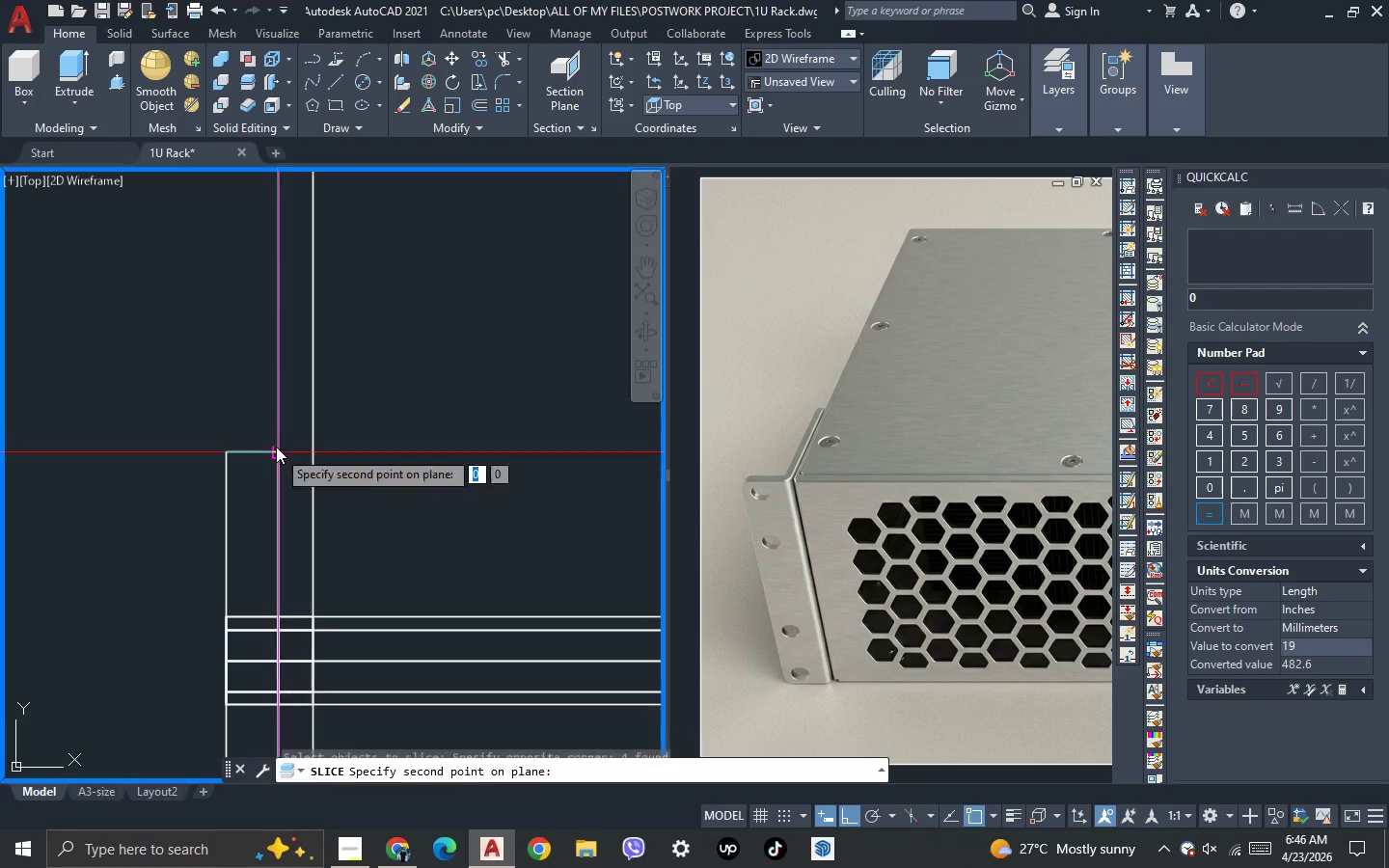 
left_click([239, 309])
 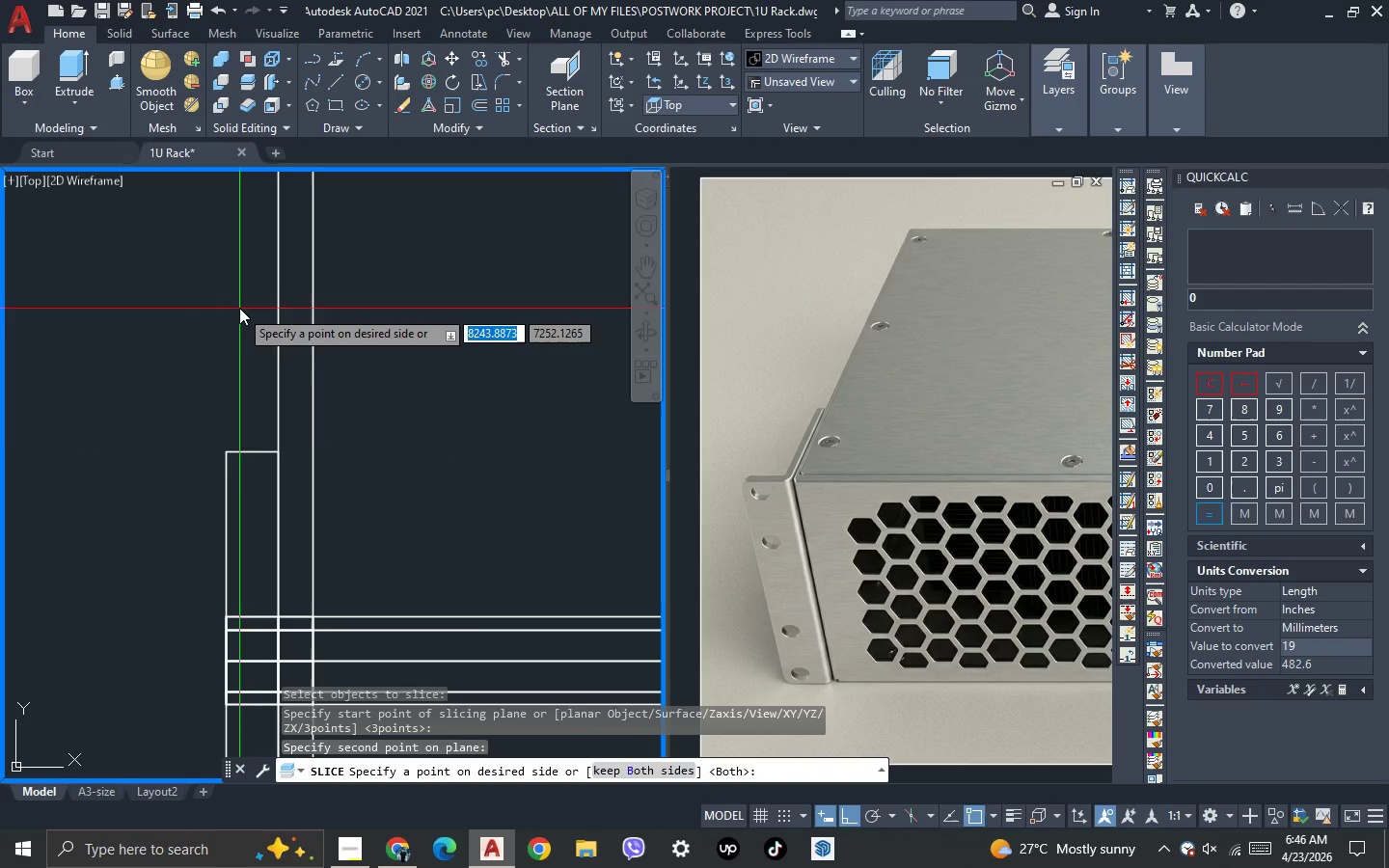 
key(Space)
 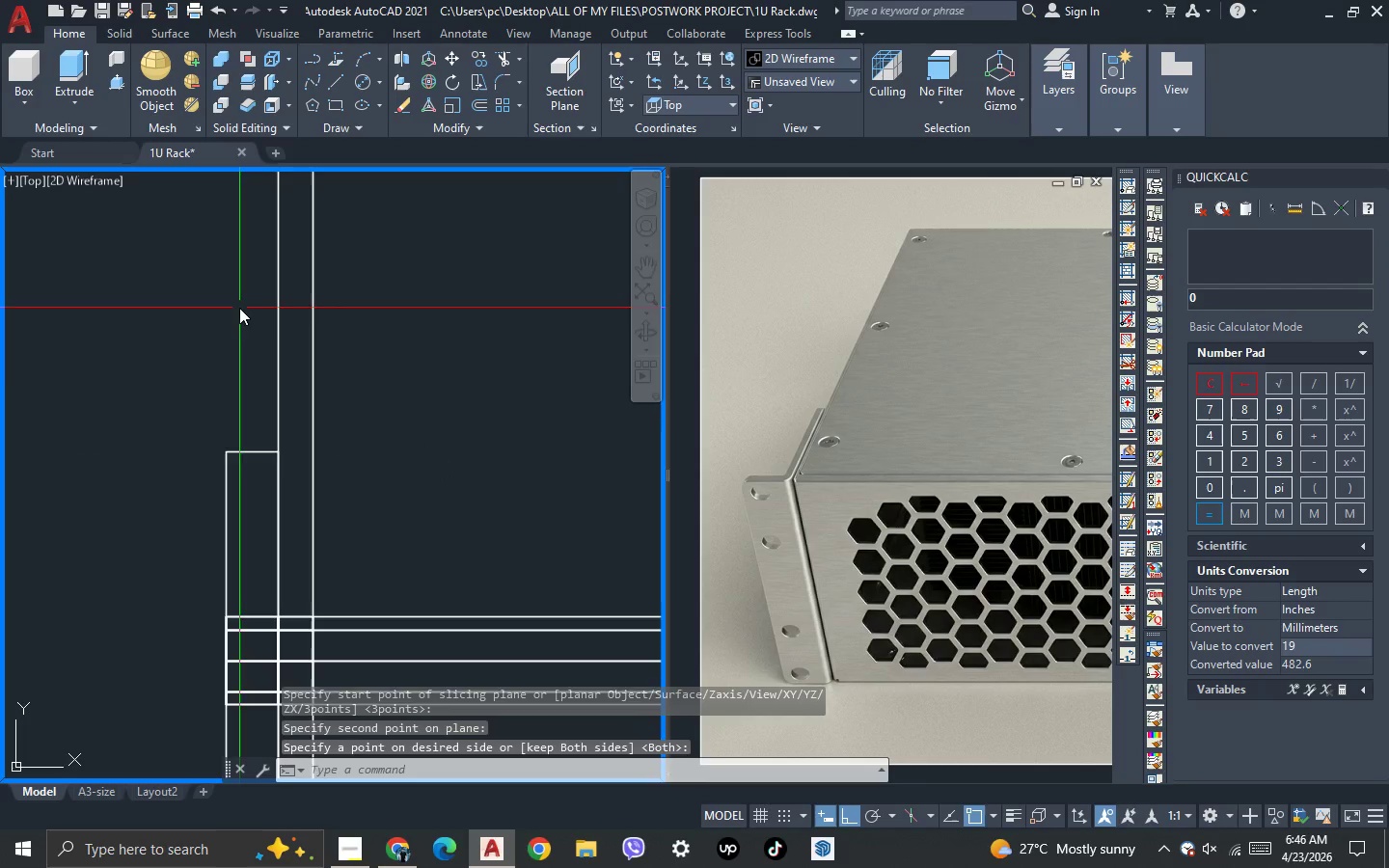 
scroll: coordinate [239, 308], scroll_direction: down, amount: 3.0
 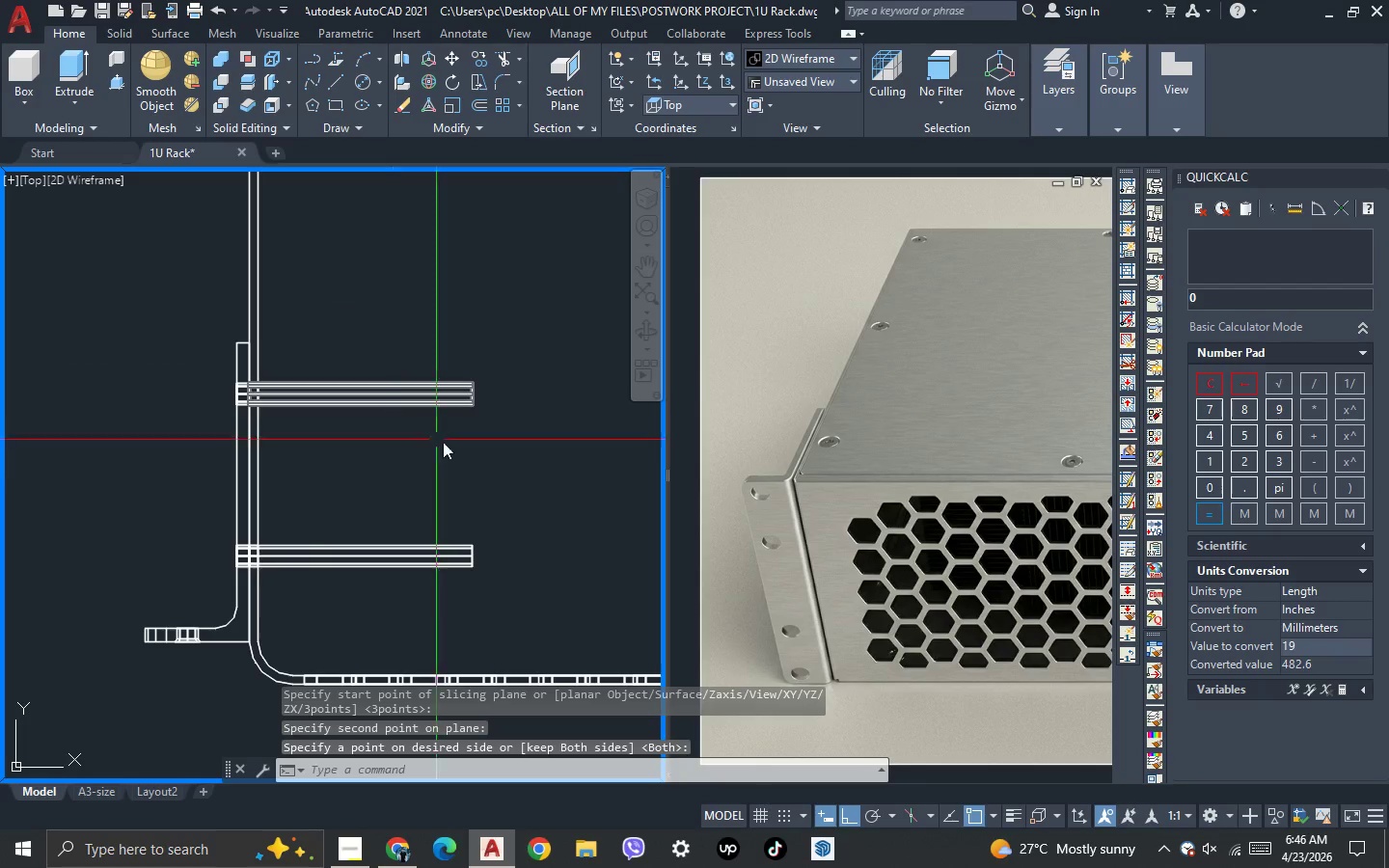 
double_click([421, 328])
 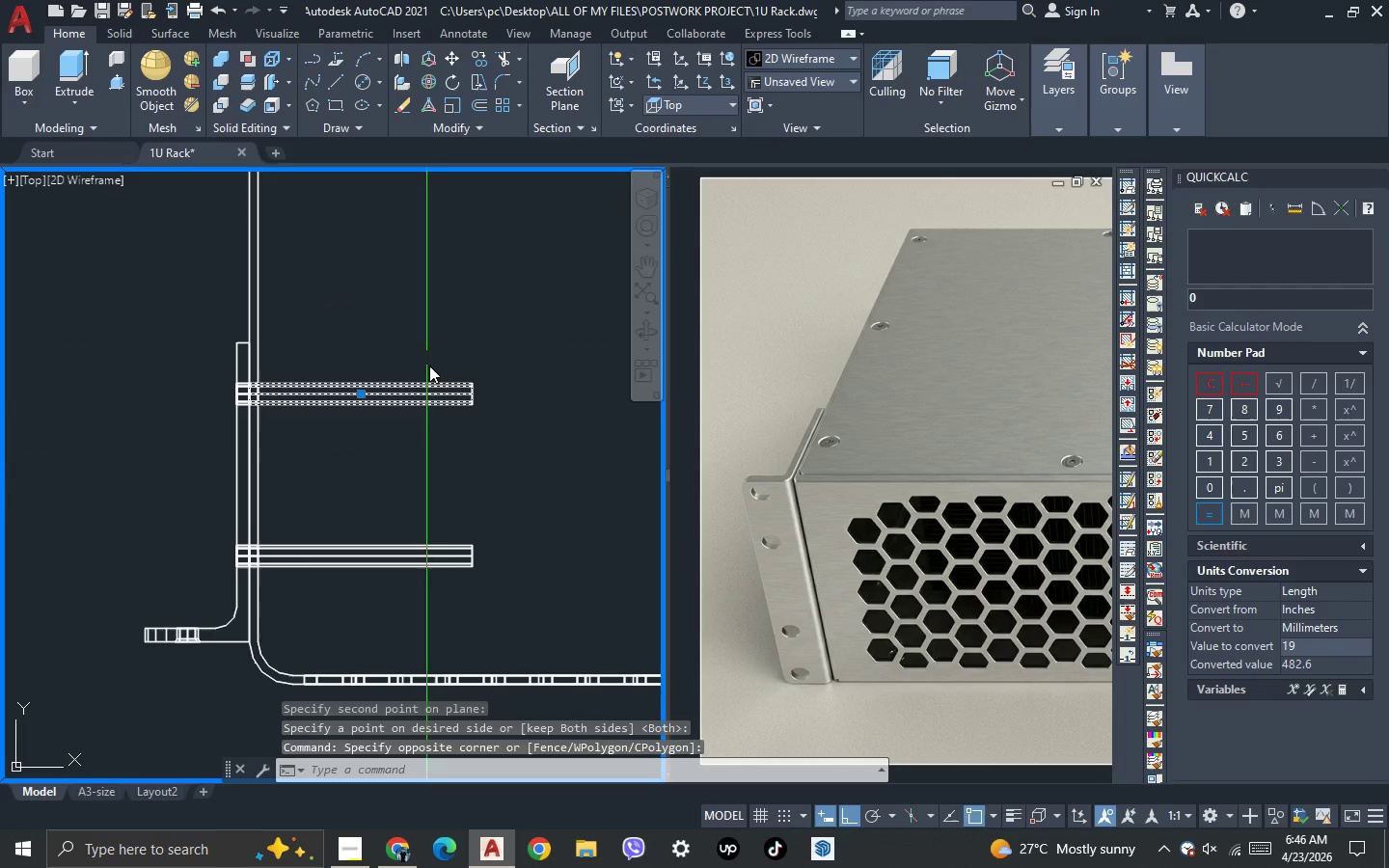 
key(Delete)
 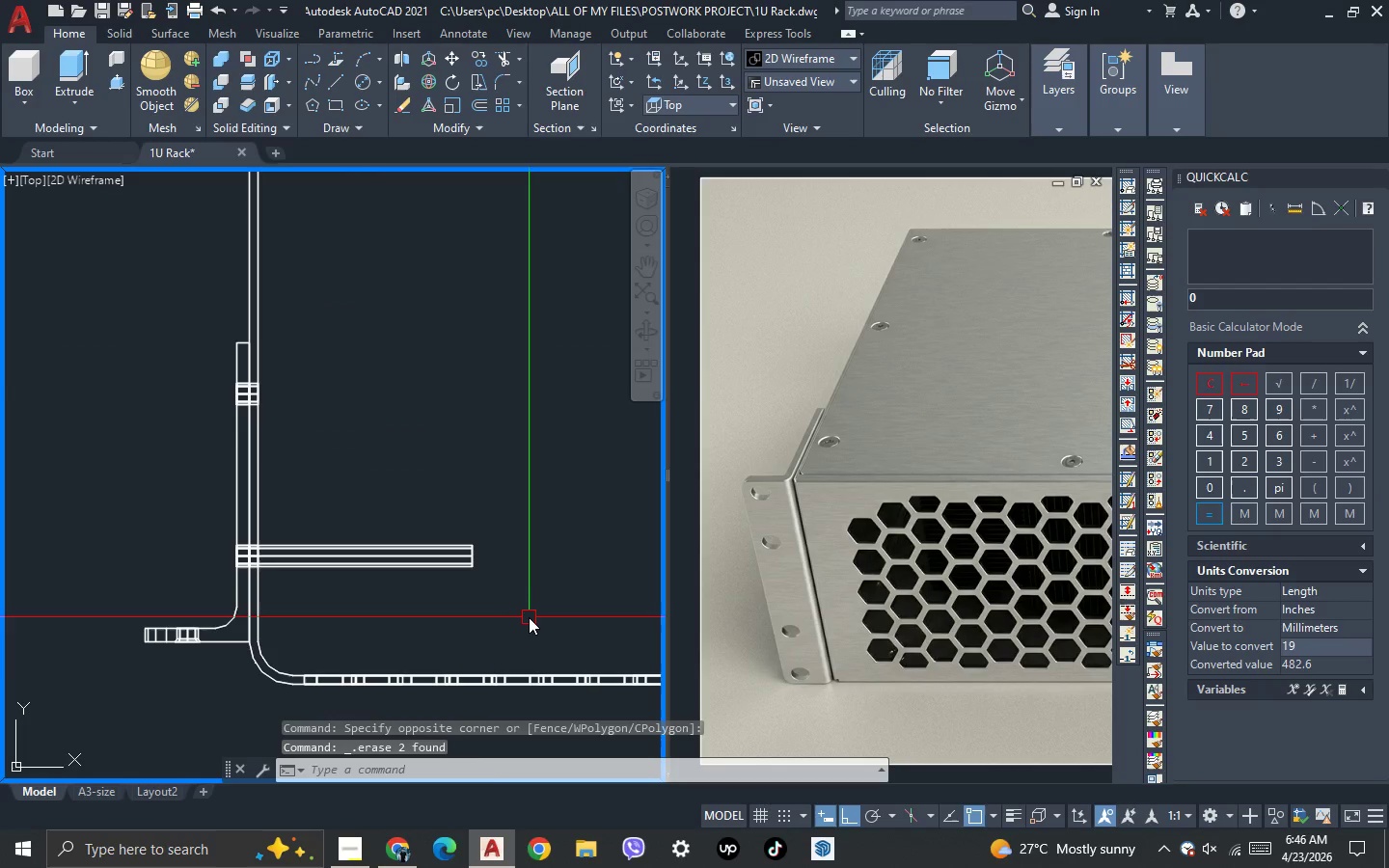 
left_click_drag(start_coordinate=[529, 620], to_coordinate=[514, 595])
 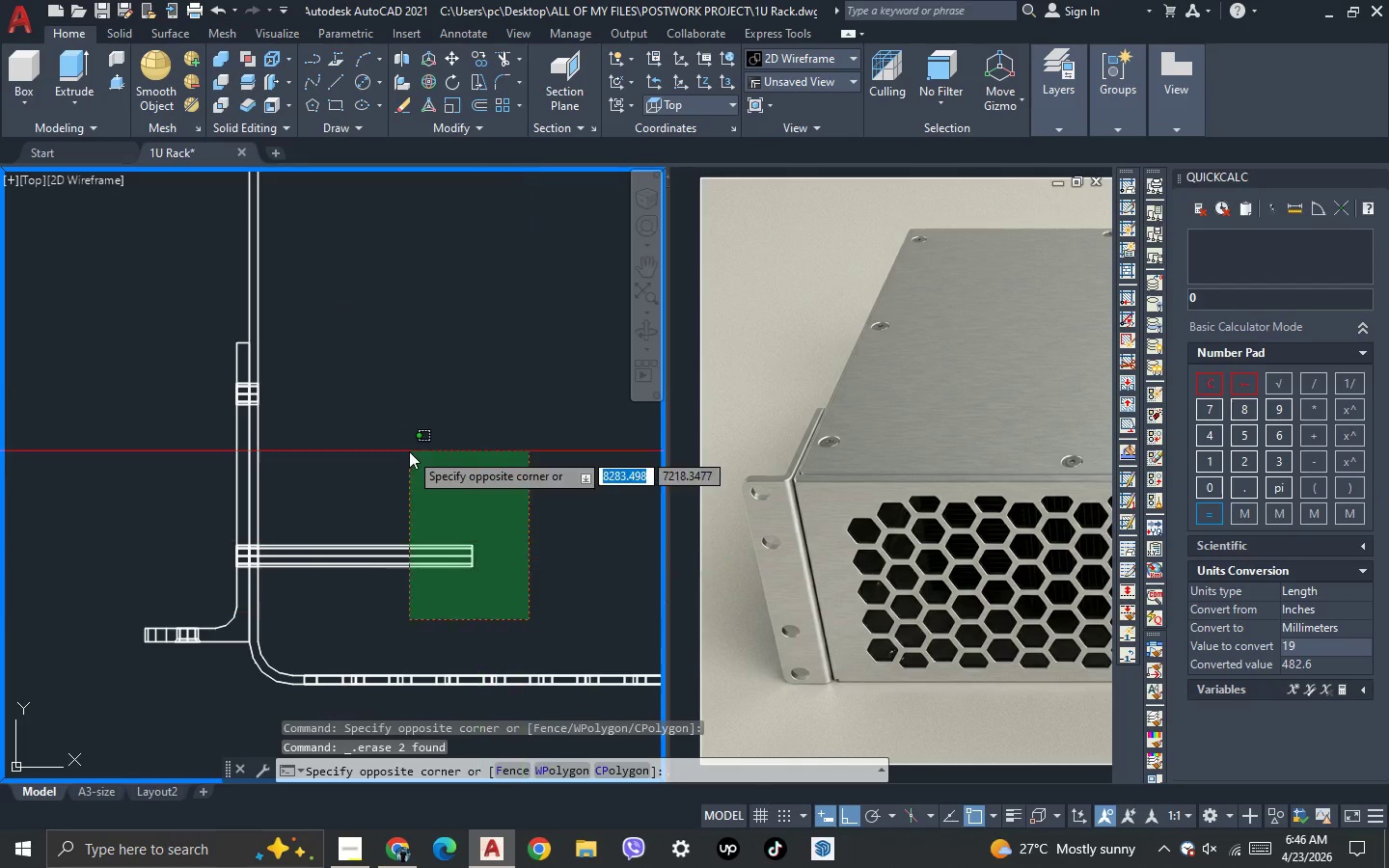 
double_click([409, 451])
 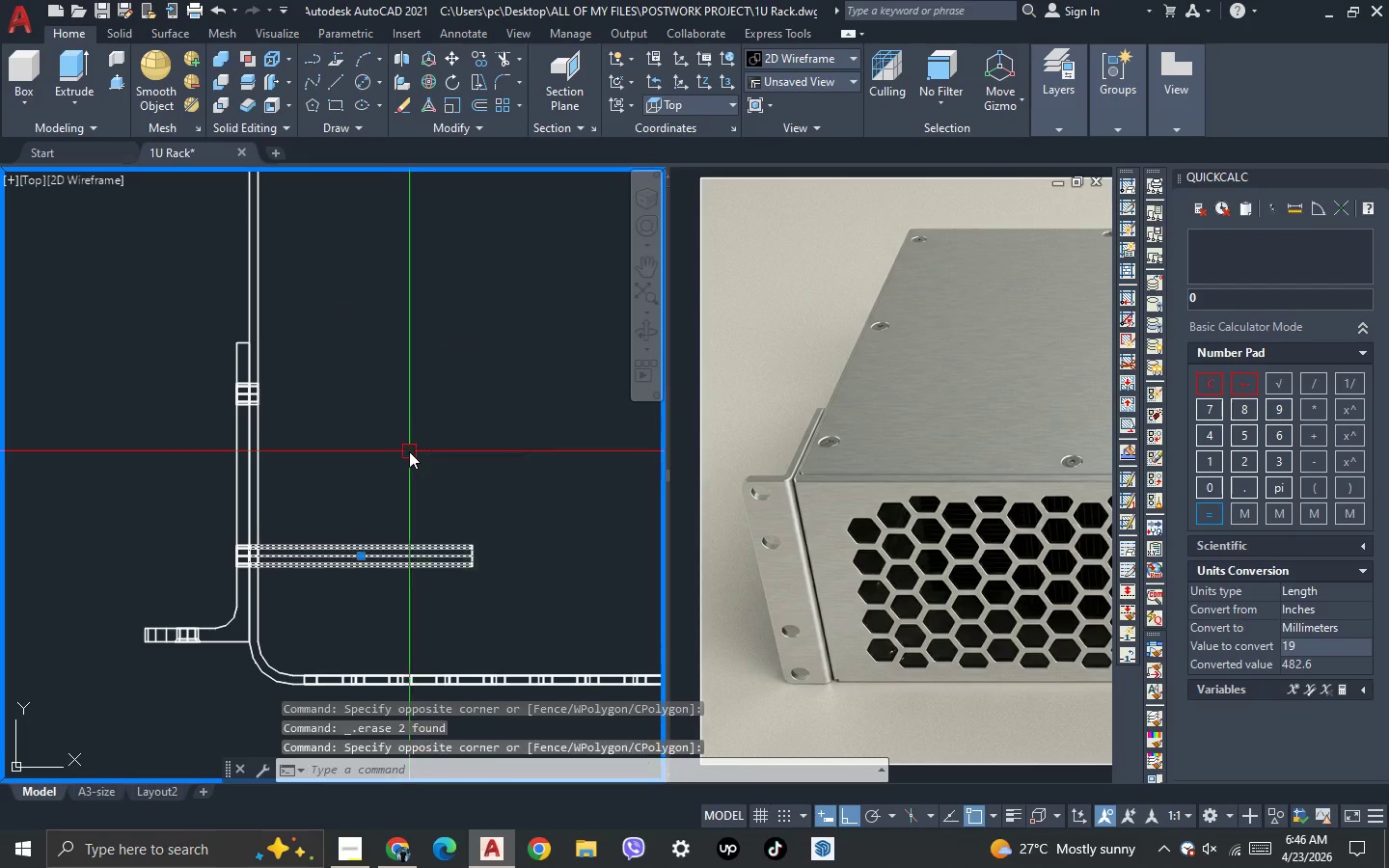 
key(Delete)
 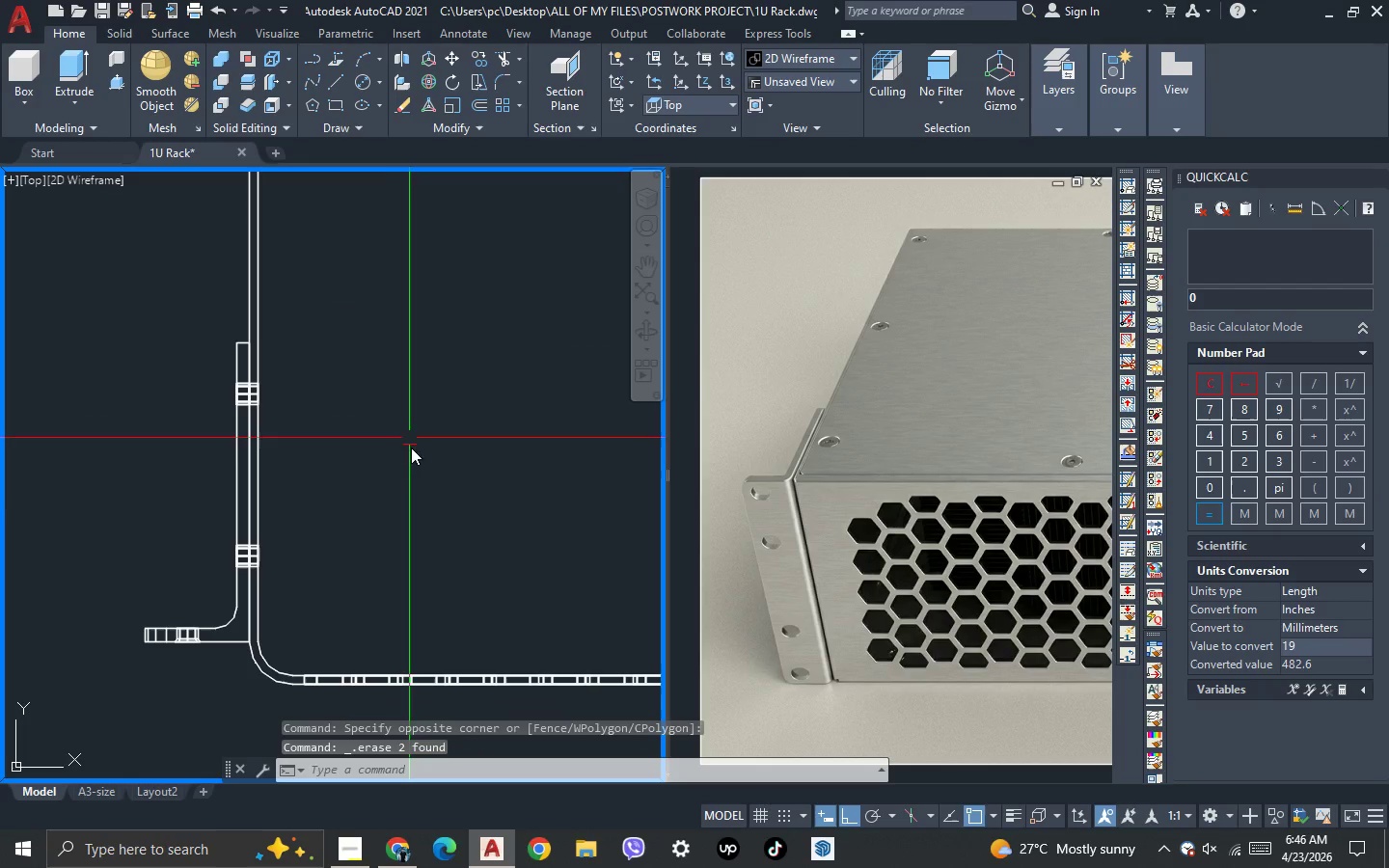 
key(3)
 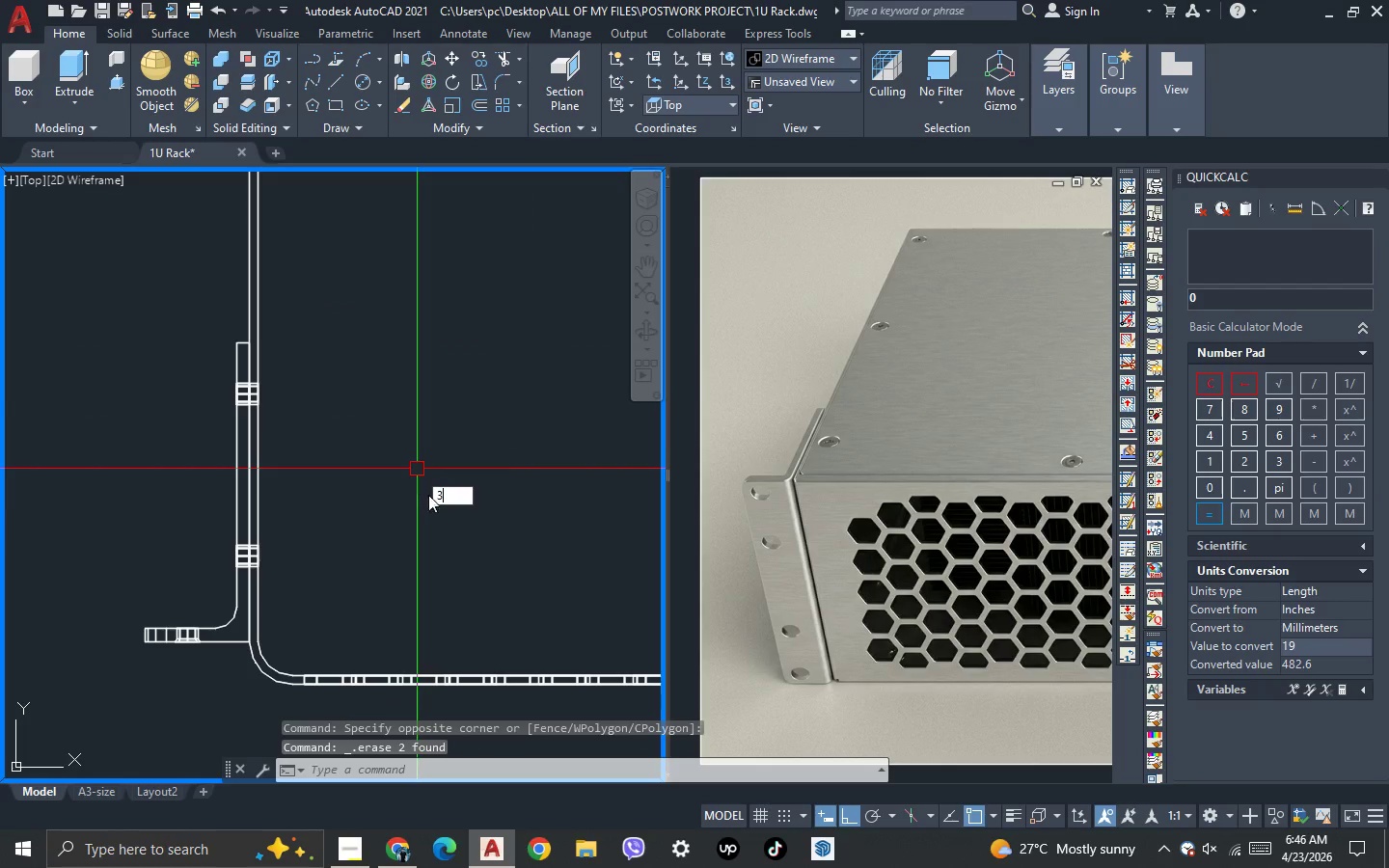 
key(Space)
 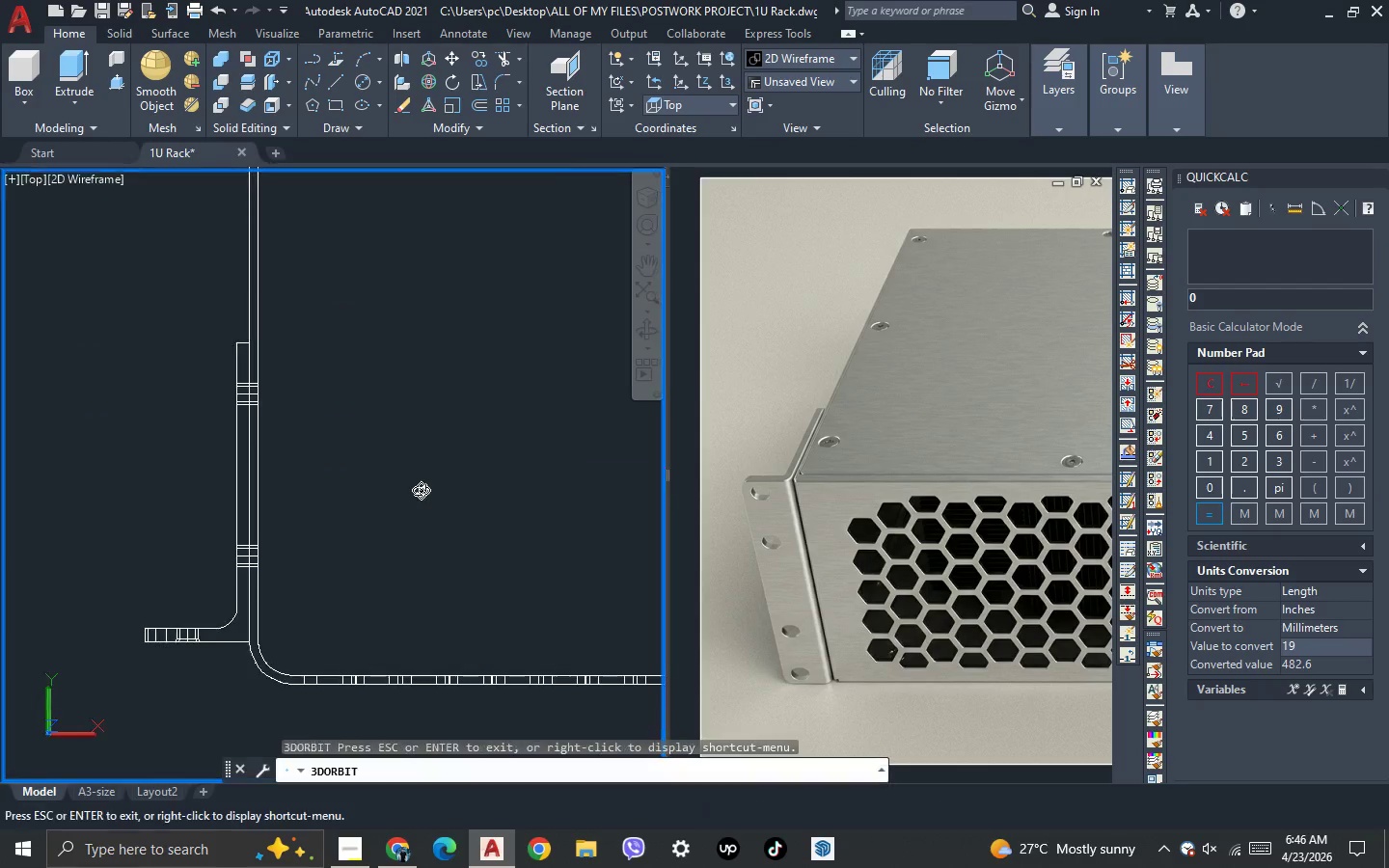 
left_click_drag(start_coordinate=[424, 492], to_coordinate=[370, 368])
 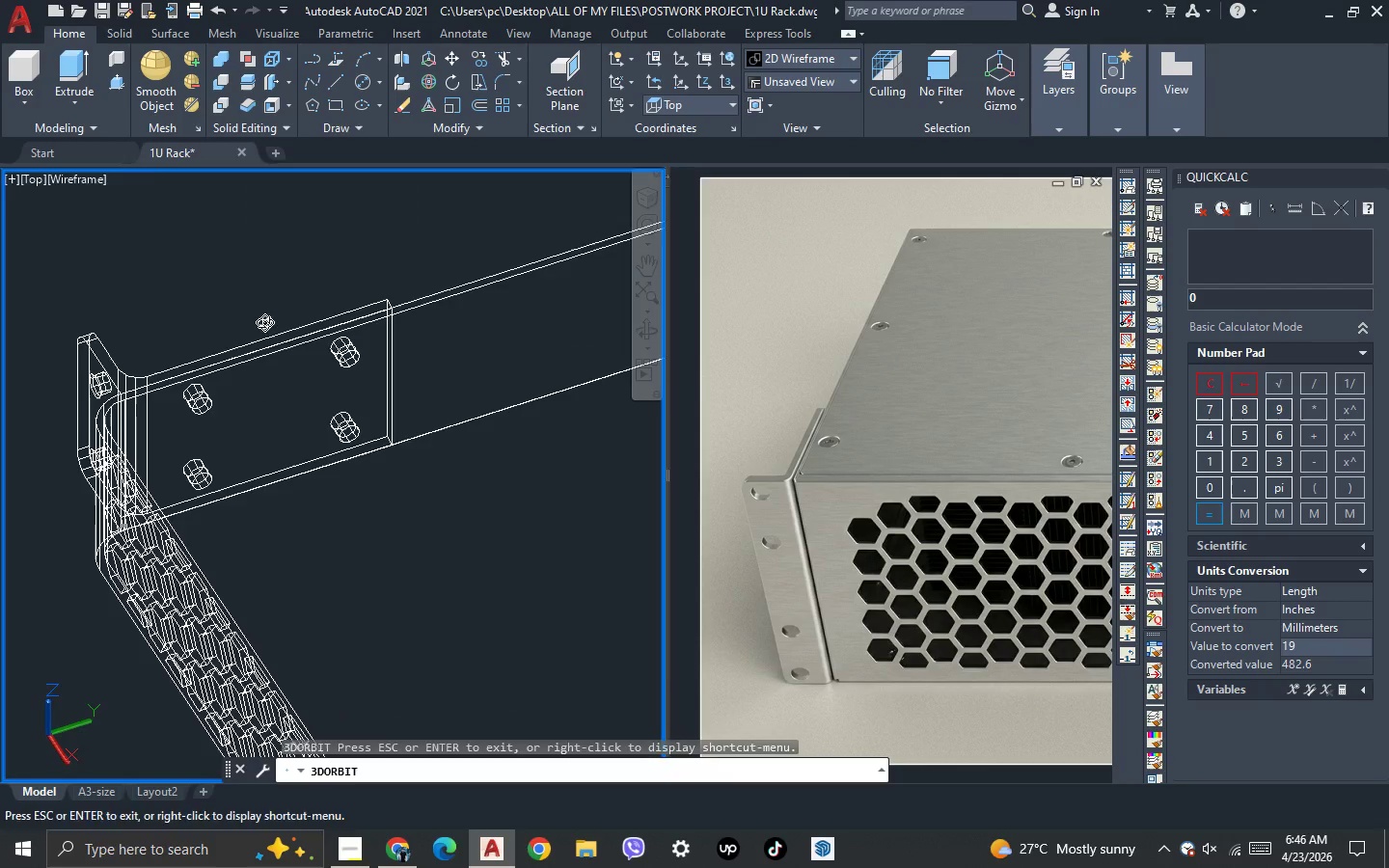 
key(Escape)
 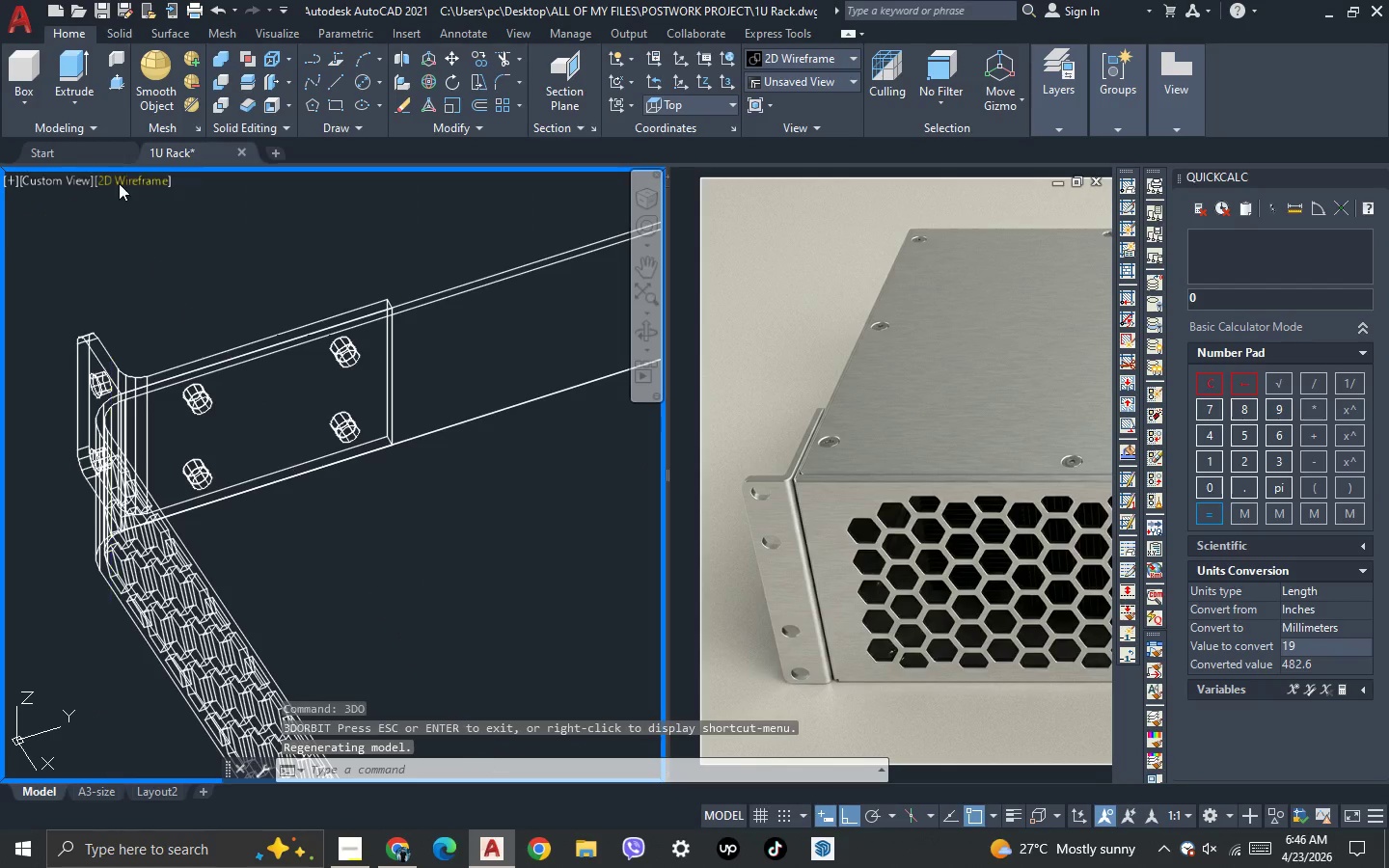 
left_click([119, 183])
 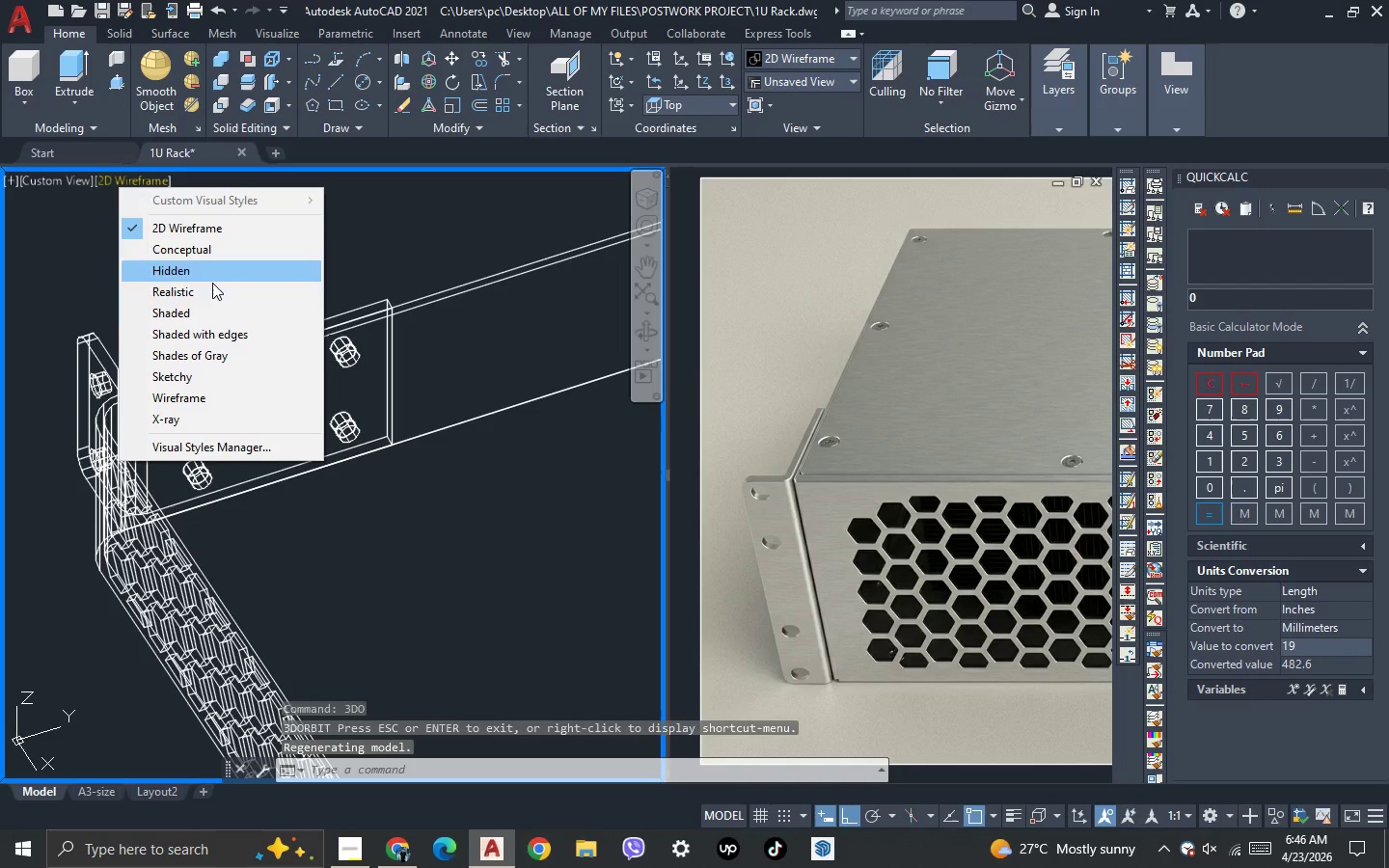 
left_click([212, 293])
 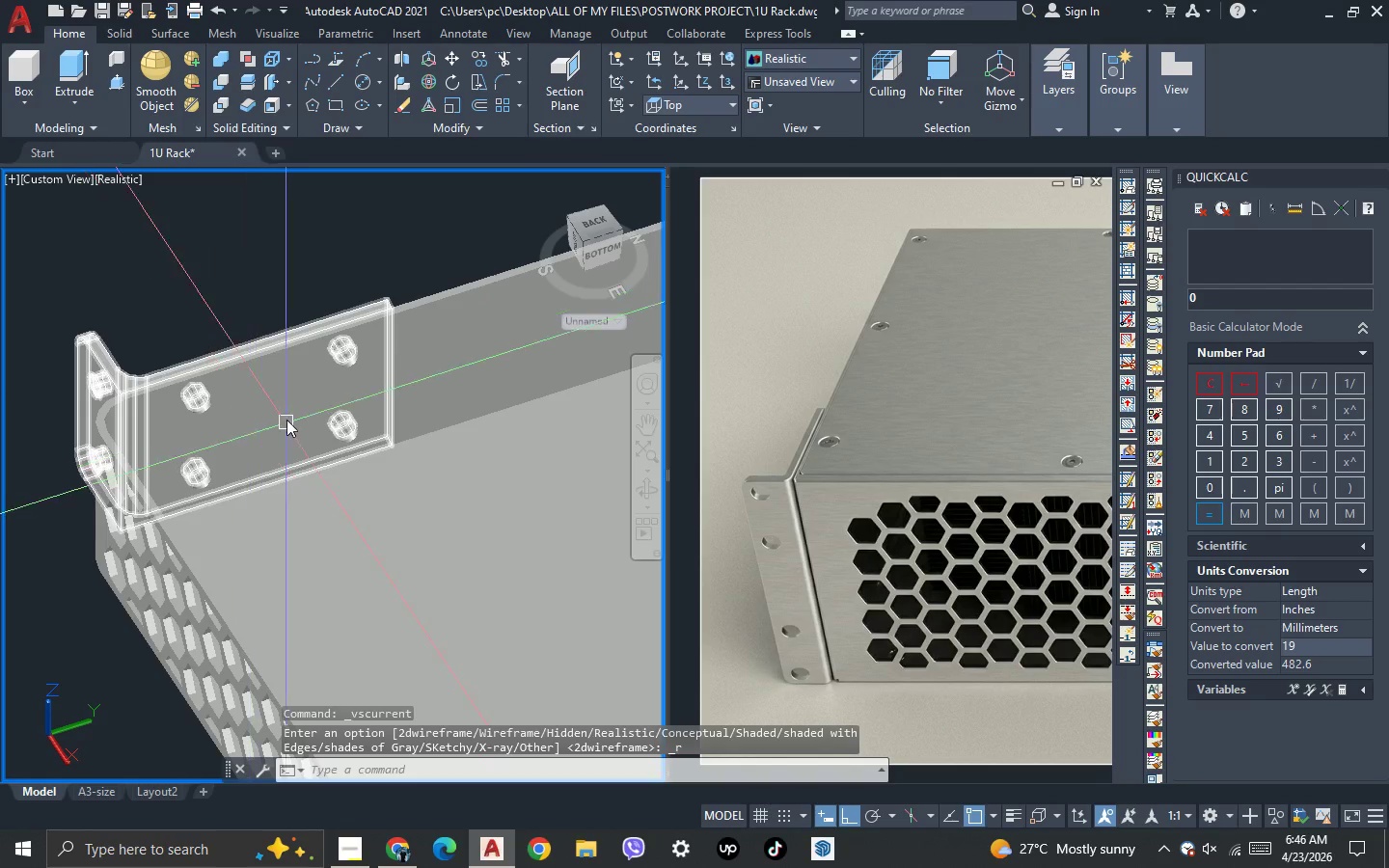 
key(3)
 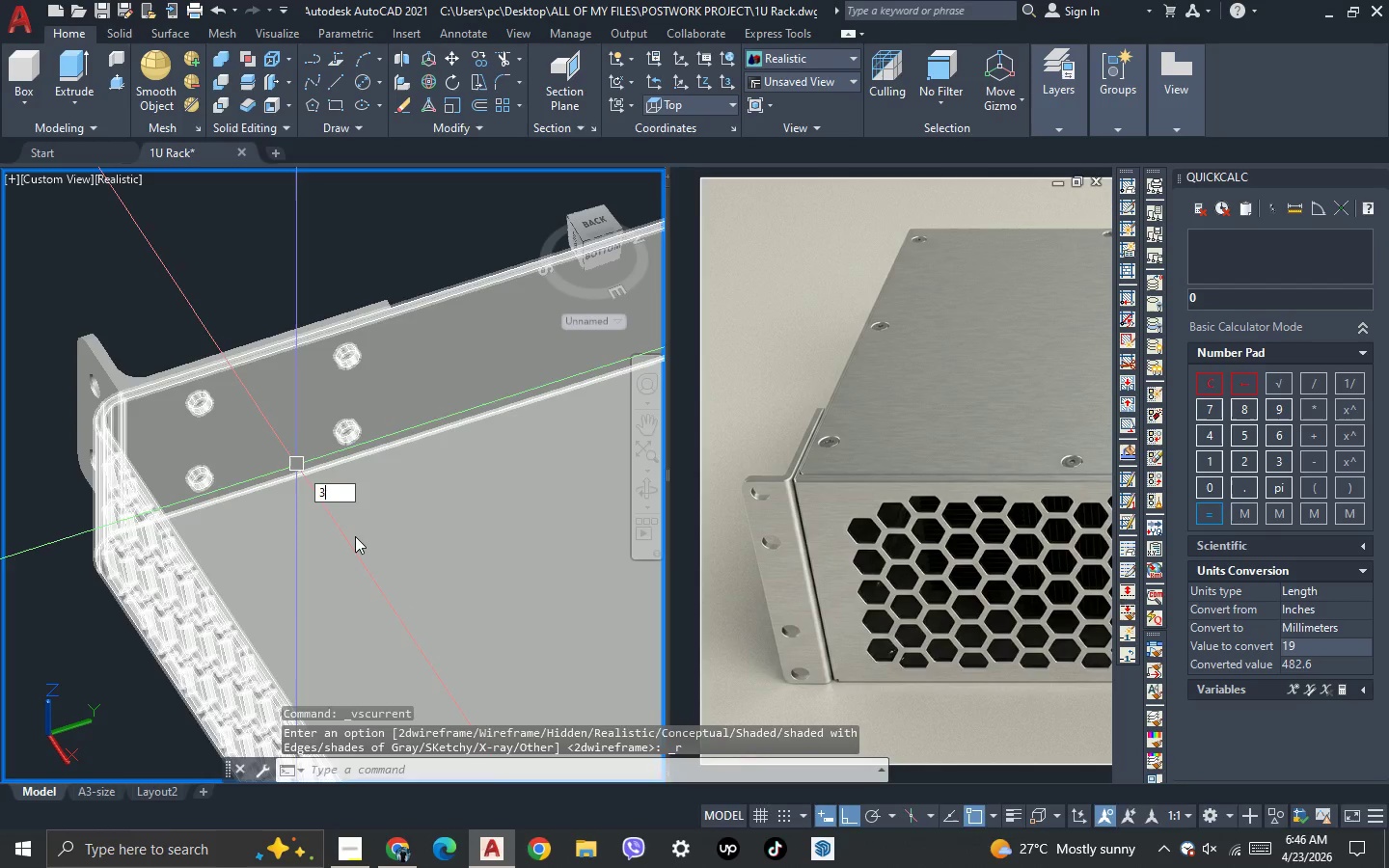 
key(Space)
 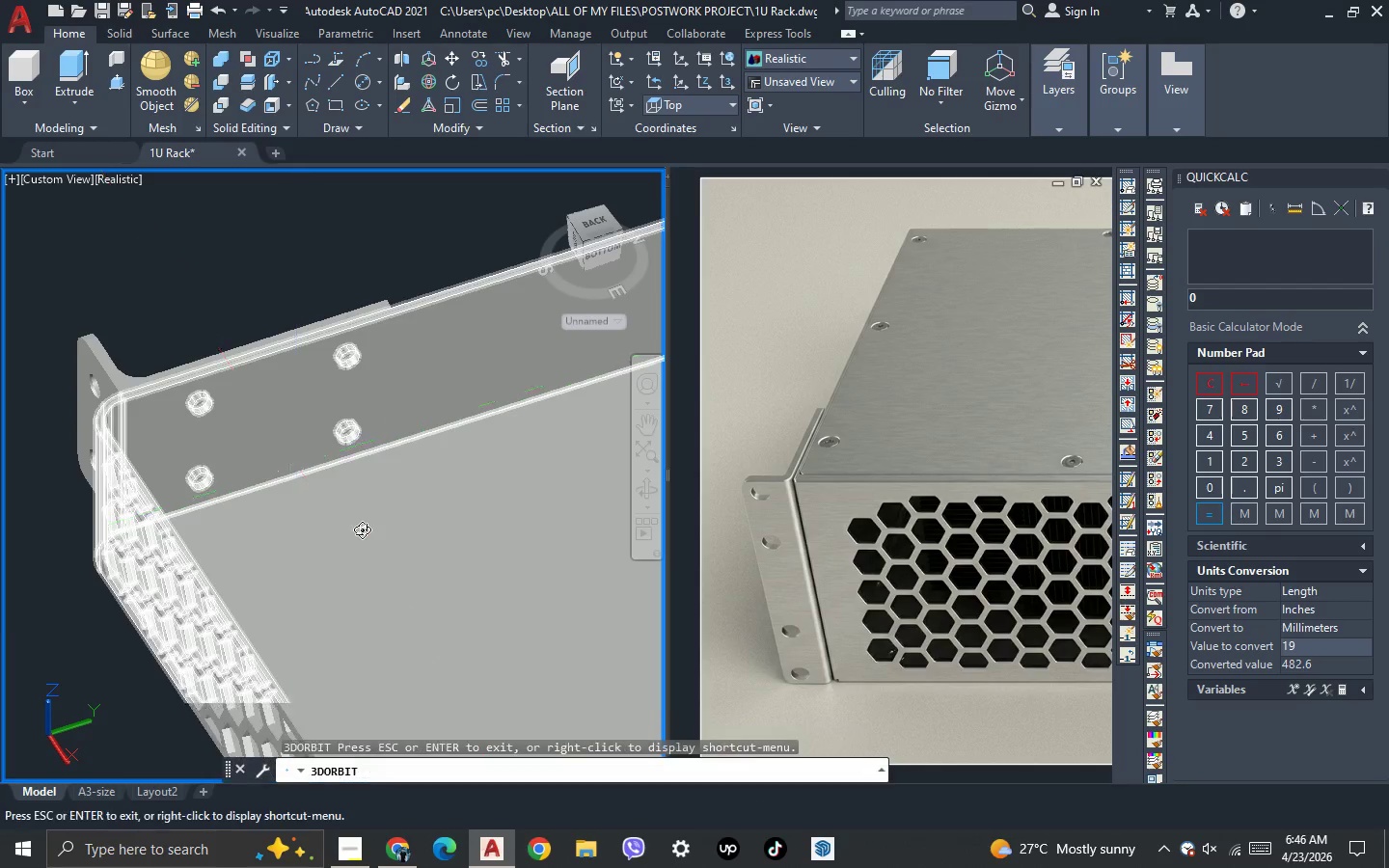 
left_click_drag(start_coordinate=[362, 531], to_coordinate=[598, 555])
 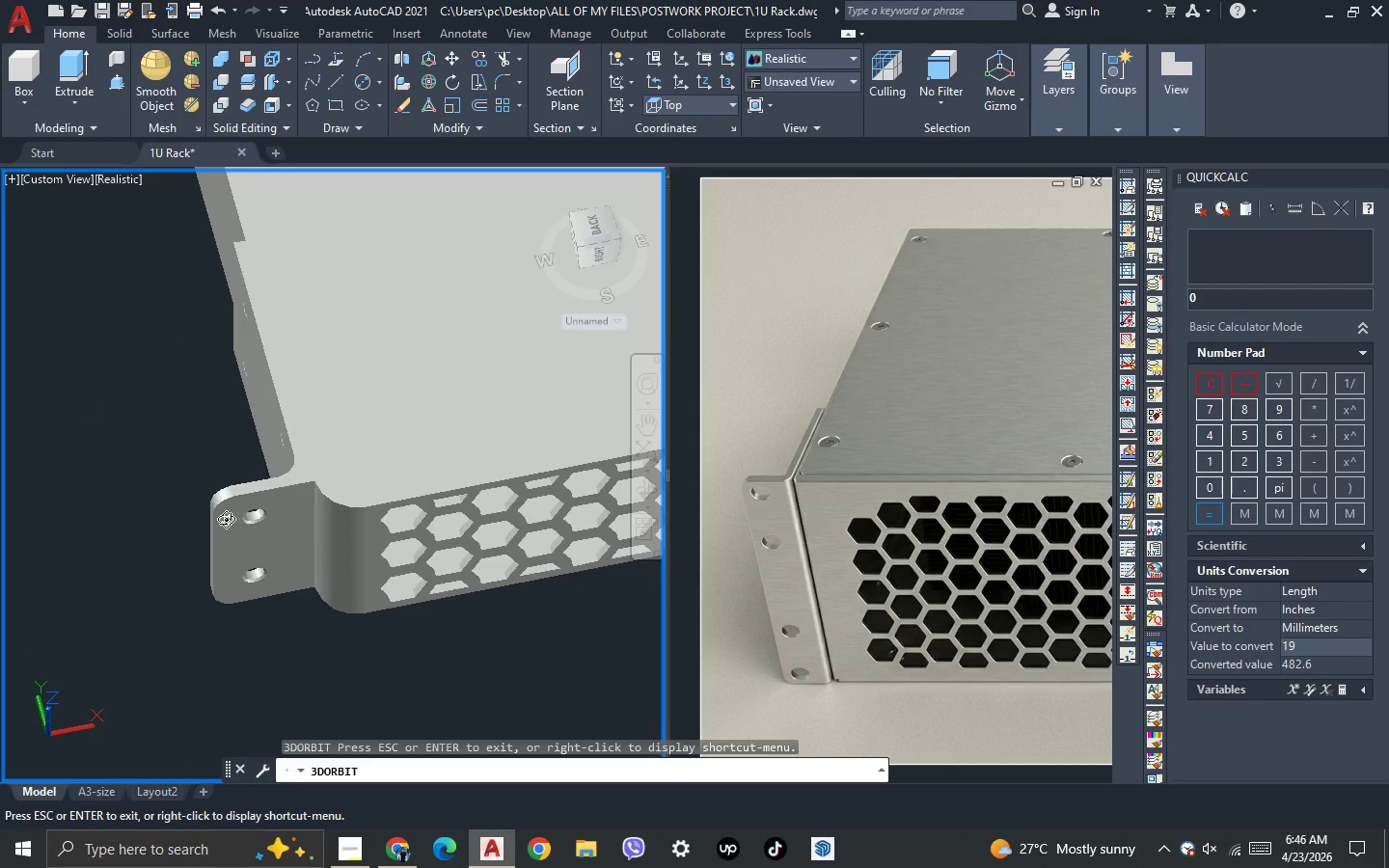 
left_click_drag(start_coordinate=[225, 519], to_coordinate=[306, 500])
 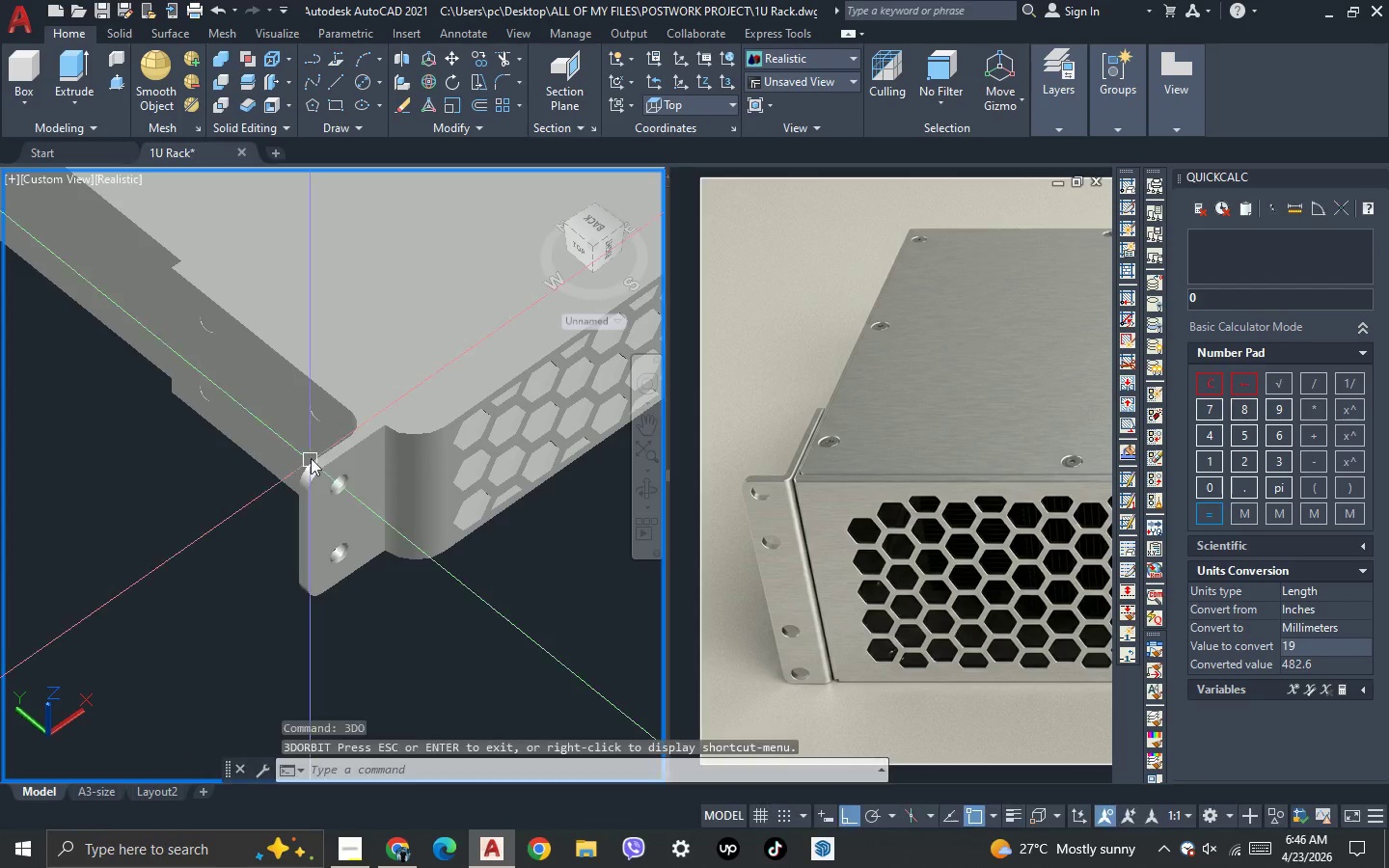 
key(Escape)
 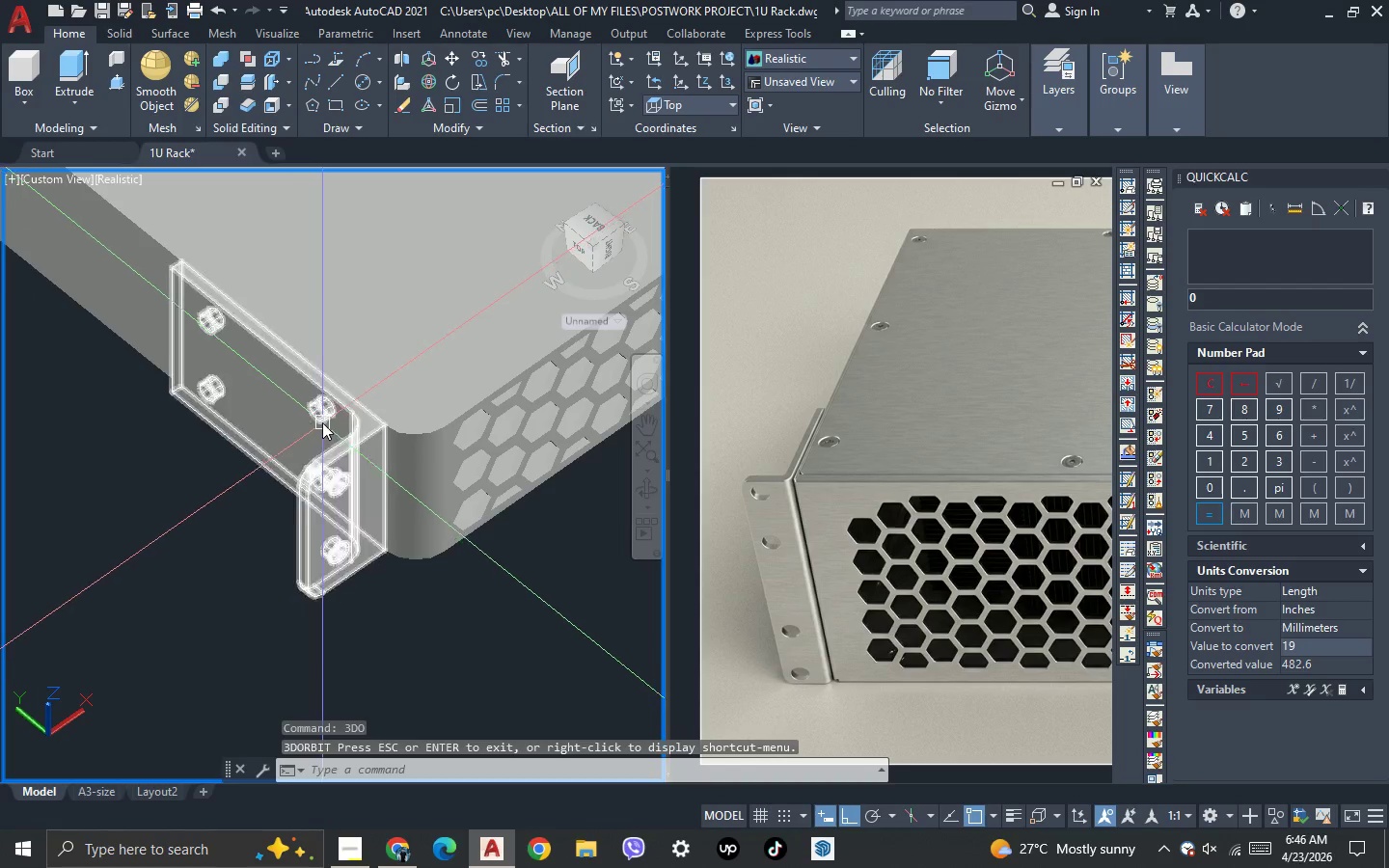 
scroll: coordinate [315, 402], scroll_direction: up, amount: 3.0
 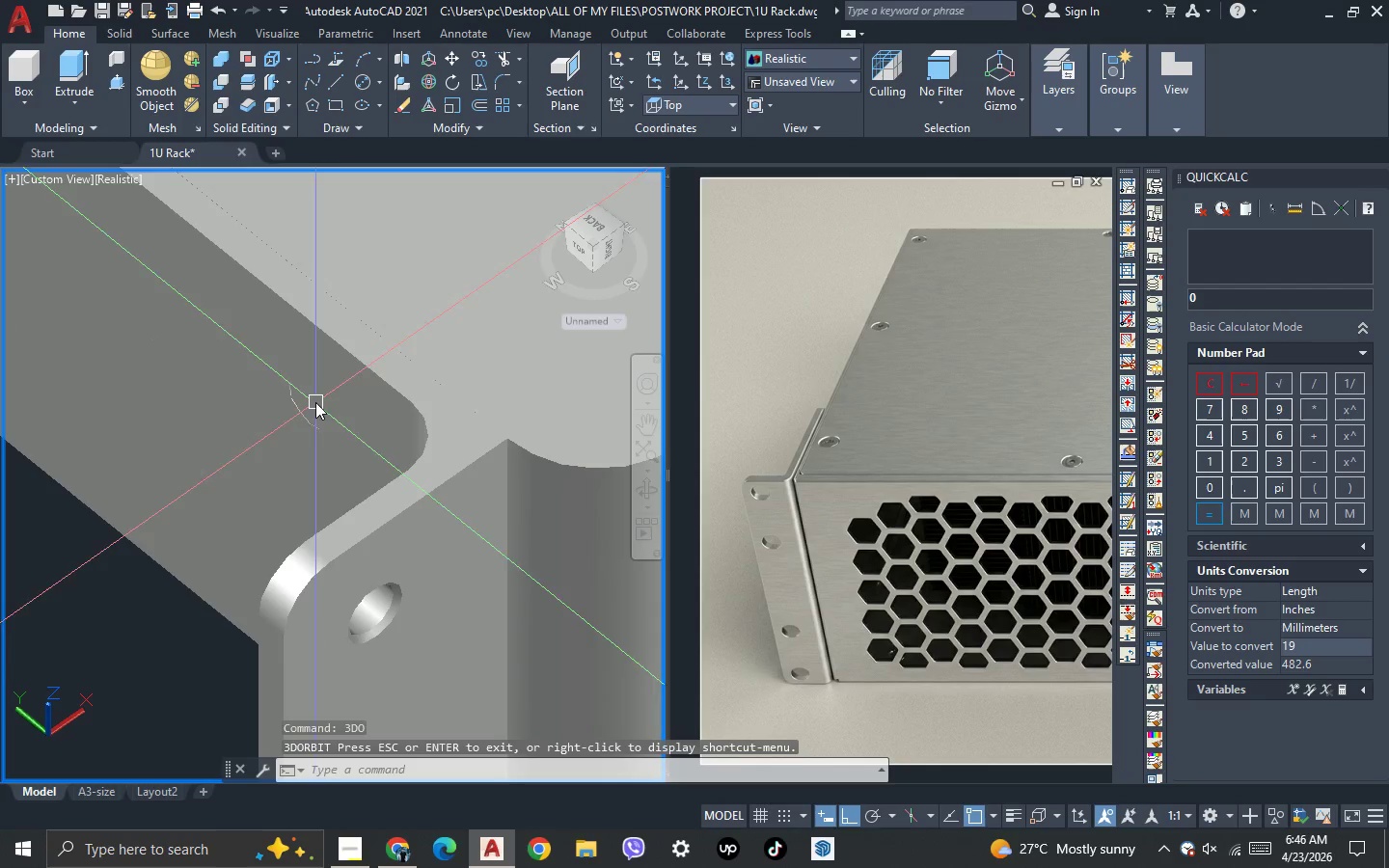 
left_click([315, 402])
 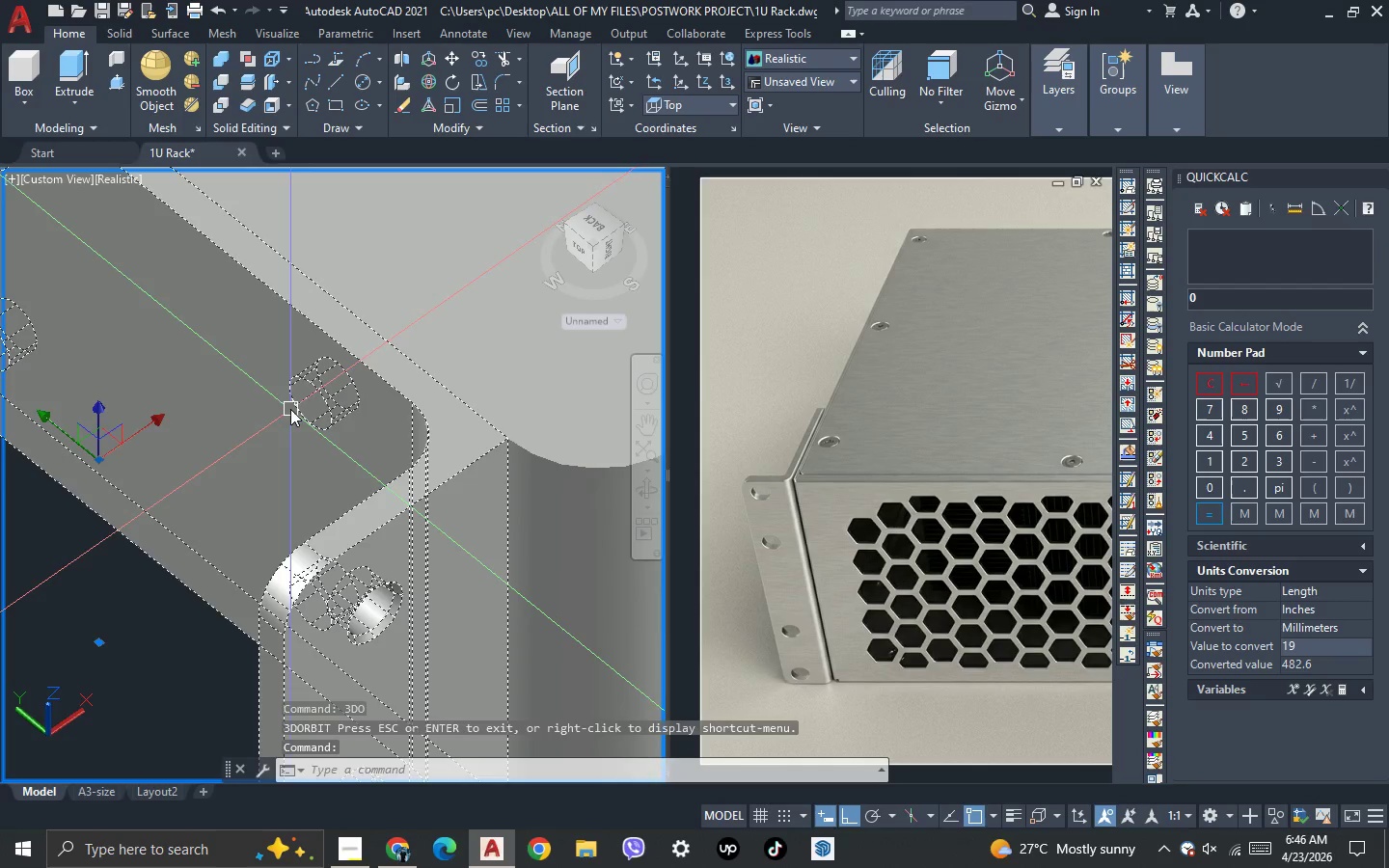 
scroll: coordinate [289, 410], scroll_direction: down, amount: 2.0
 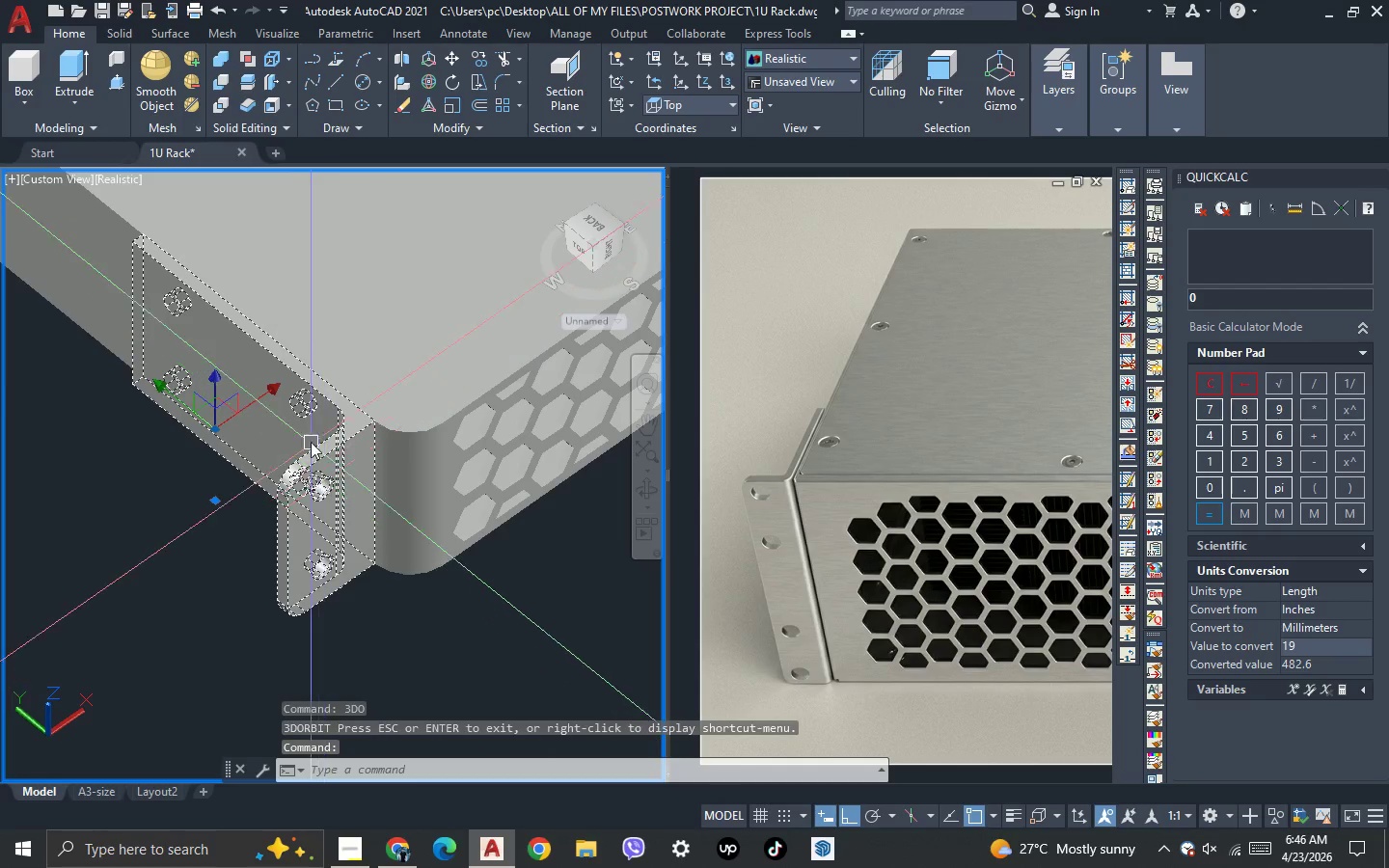 
key(Escape)
 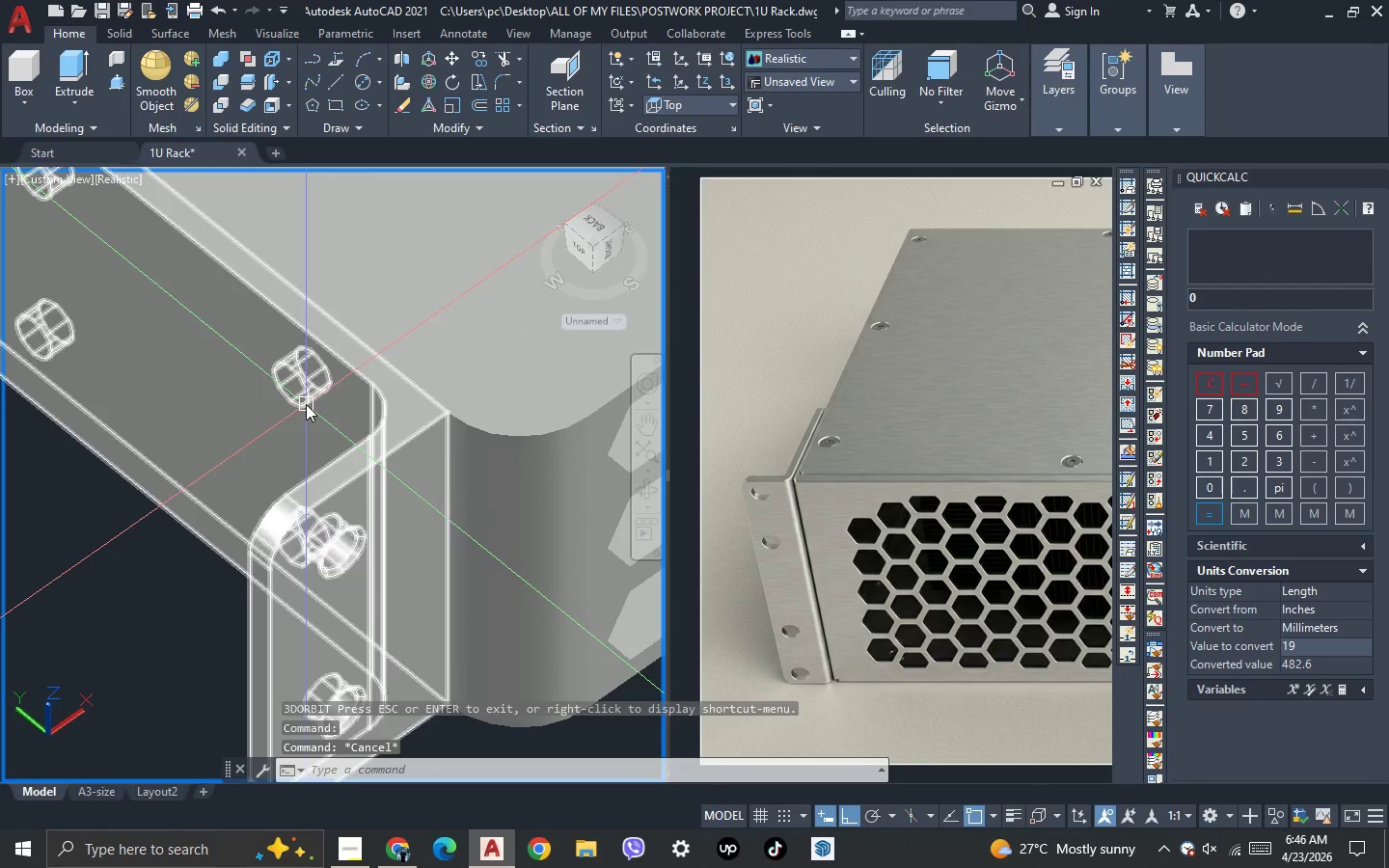 
scroll: coordinate [304, 429], scroll_direction: up, amount: 2.0
 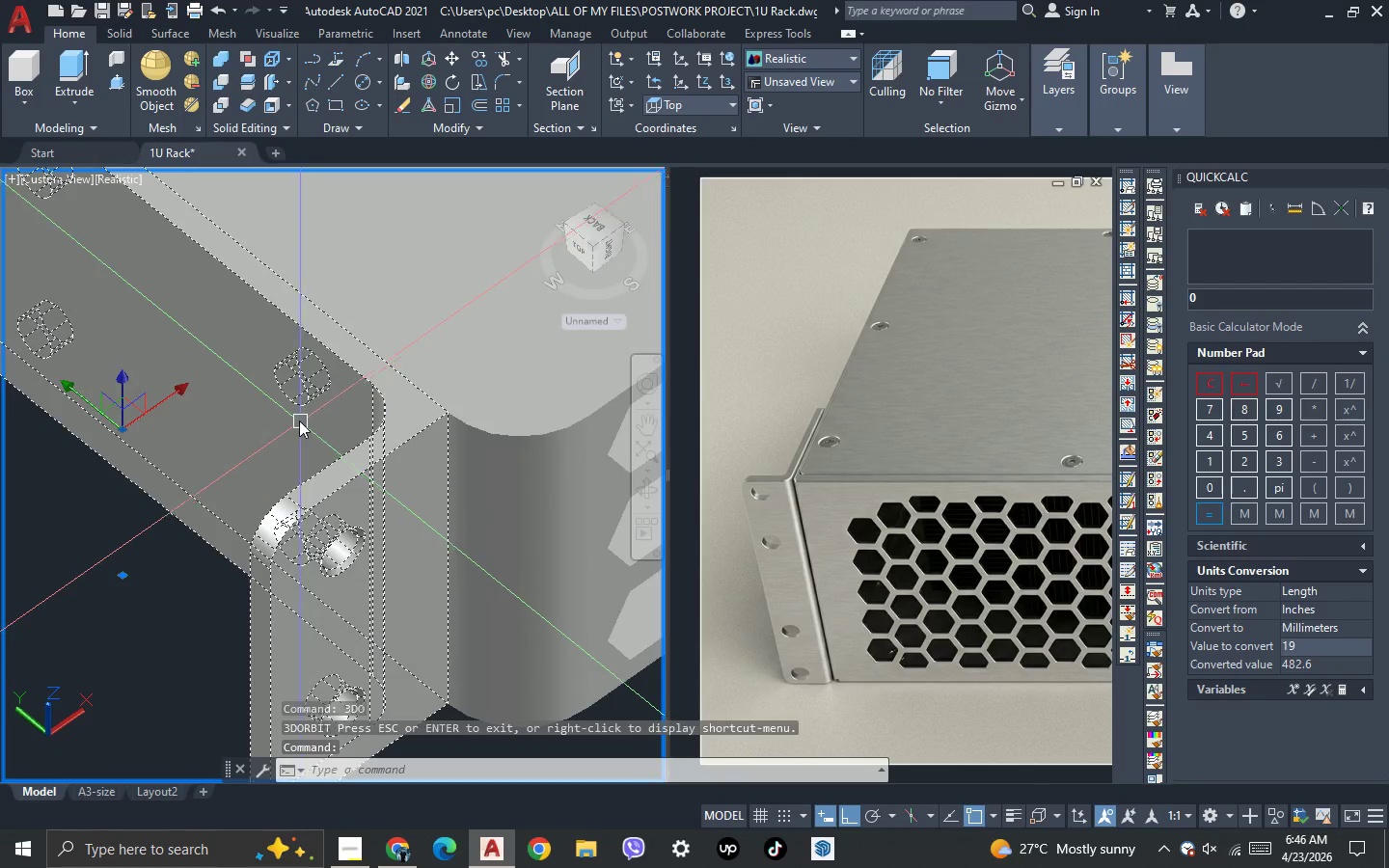 
left_click([306, 404])
 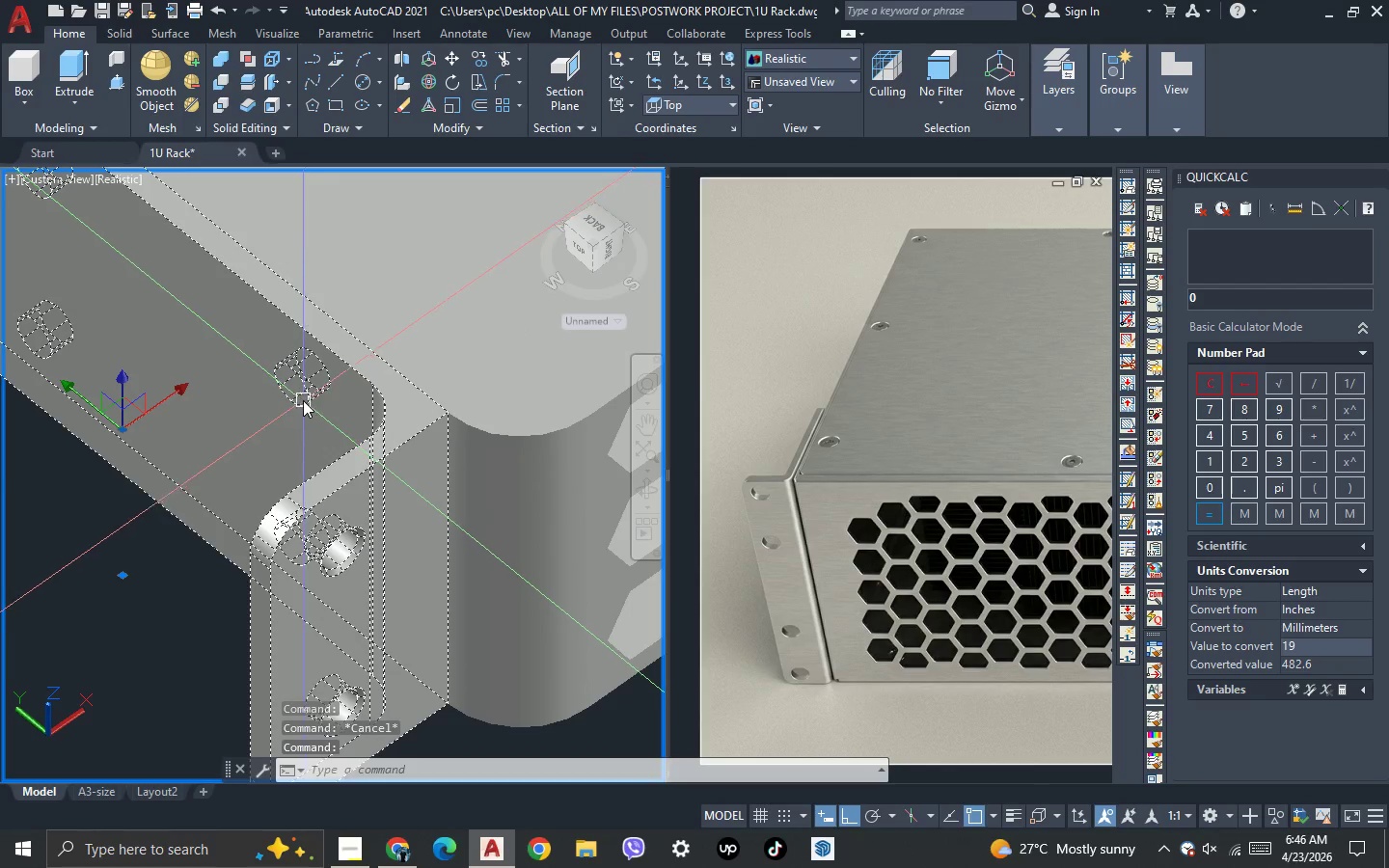 
left_click([278, 375])
 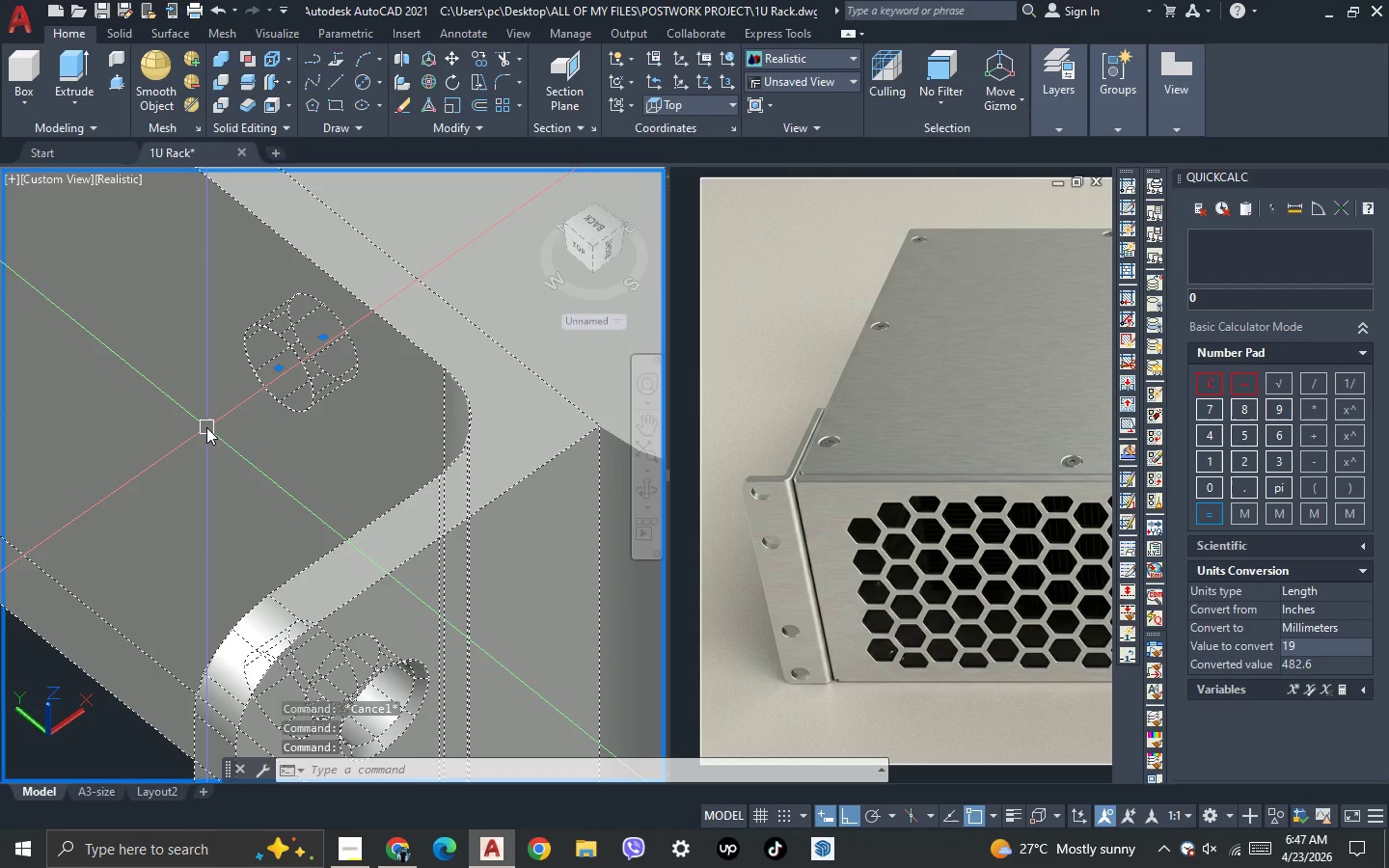 
scroll: coordinate [303, 400], scroll_direction: up, amount: 2.0
 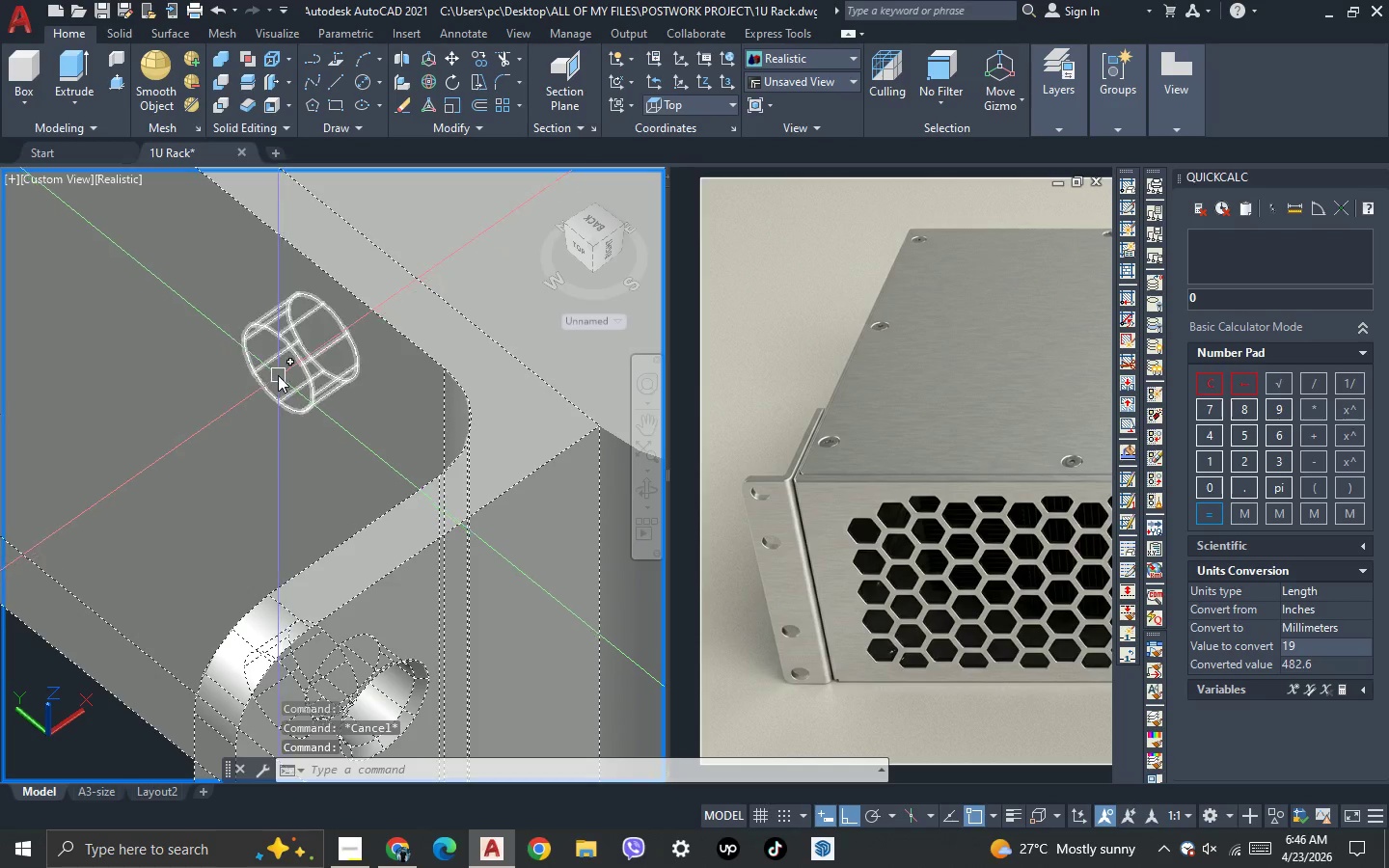 
hold_key(key=ShiftLeft, duration=0.66)
left_click([198, 426])
 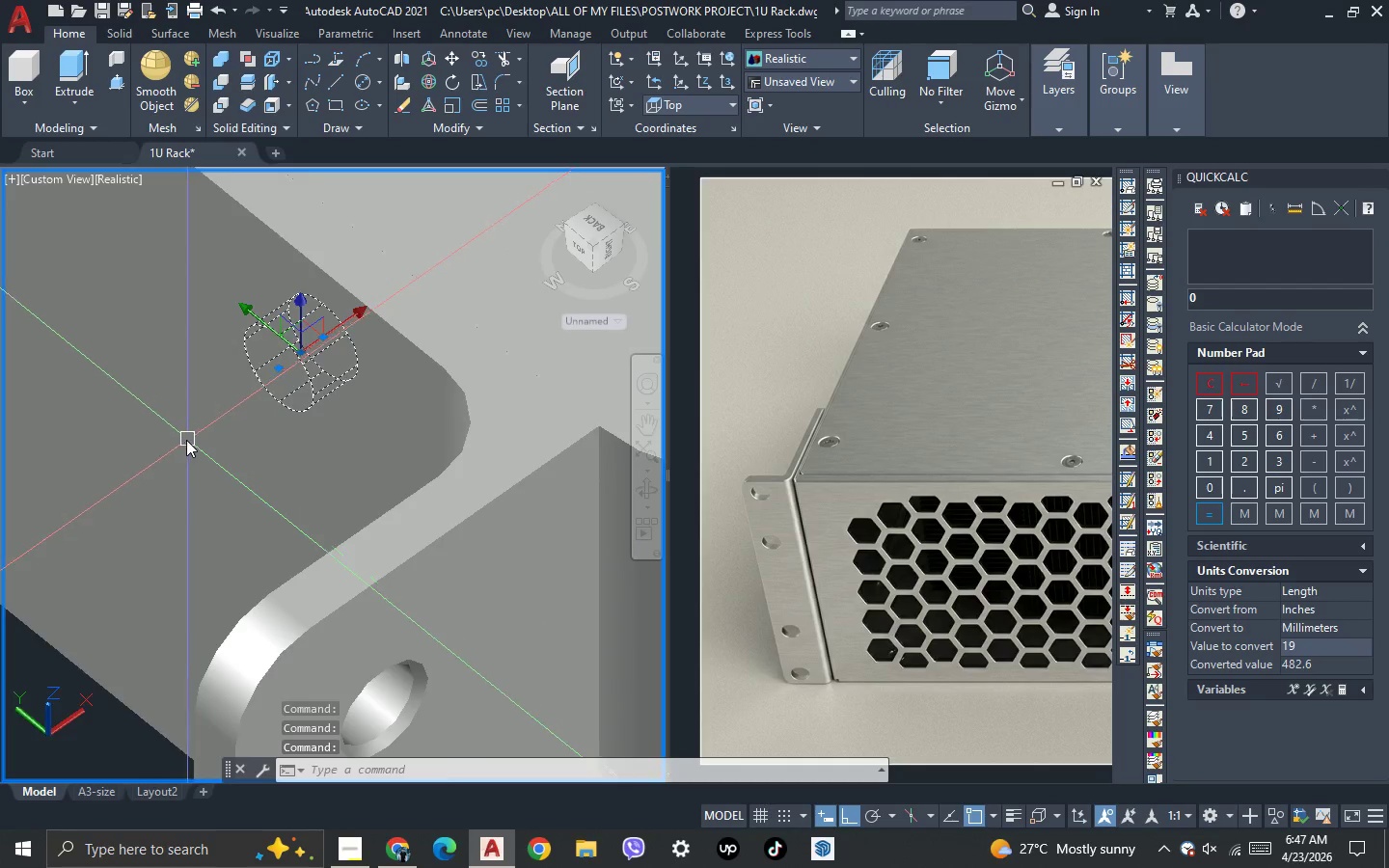 
scroll: coordinate [186, 441], scroll_direction: down, amount: 2.0
 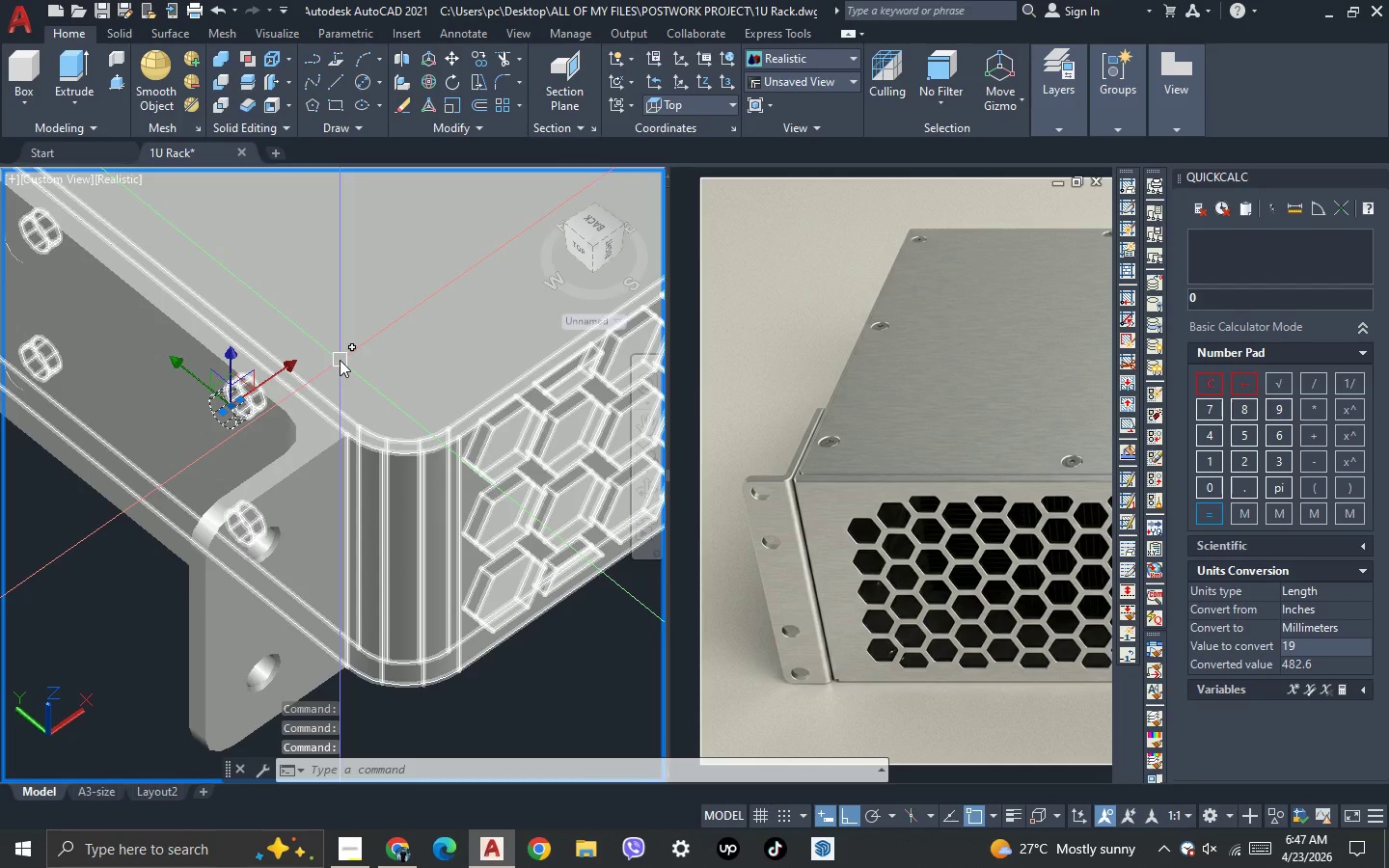 
key(3)
 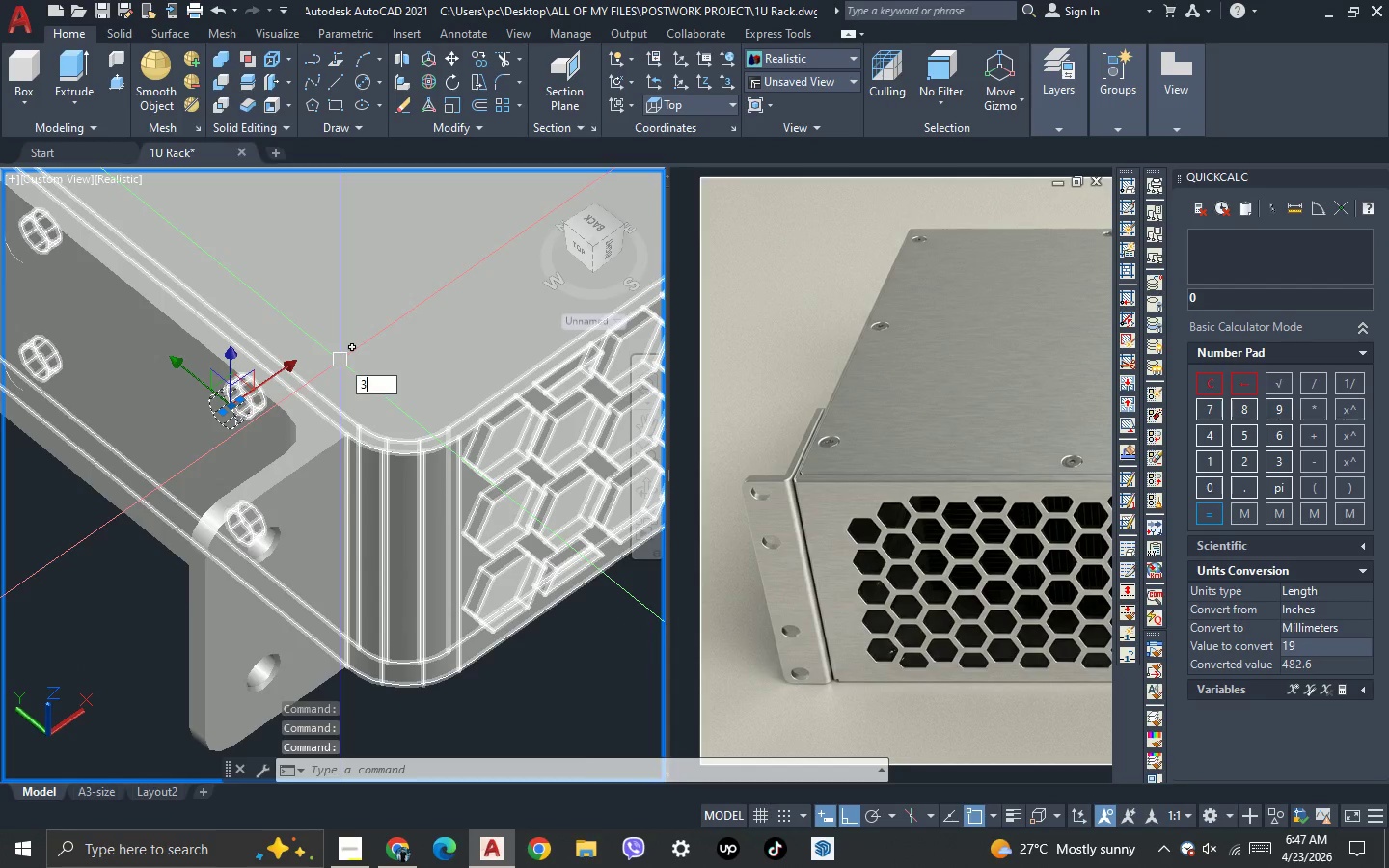 
key(Space)
 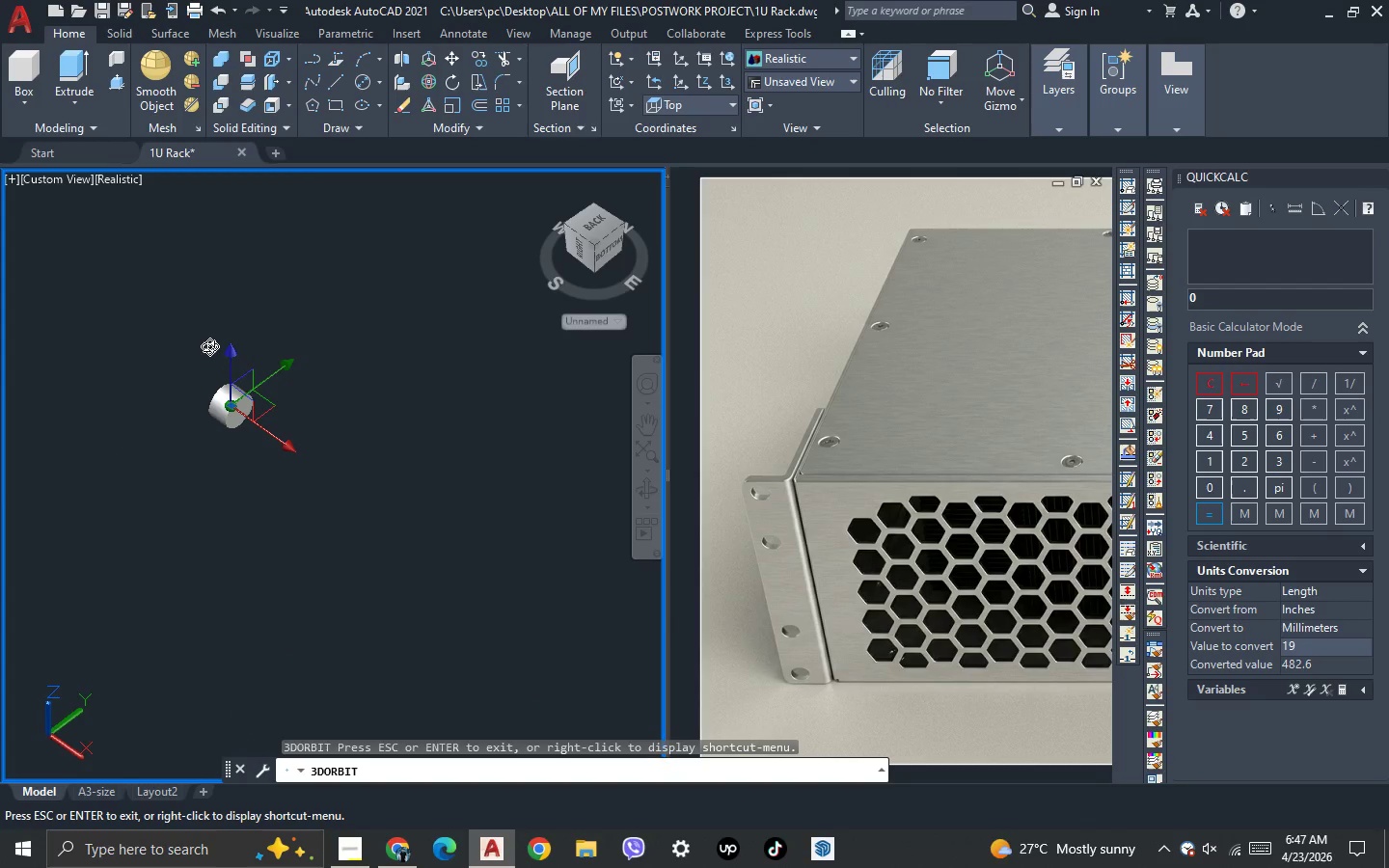 
key(Escape)
 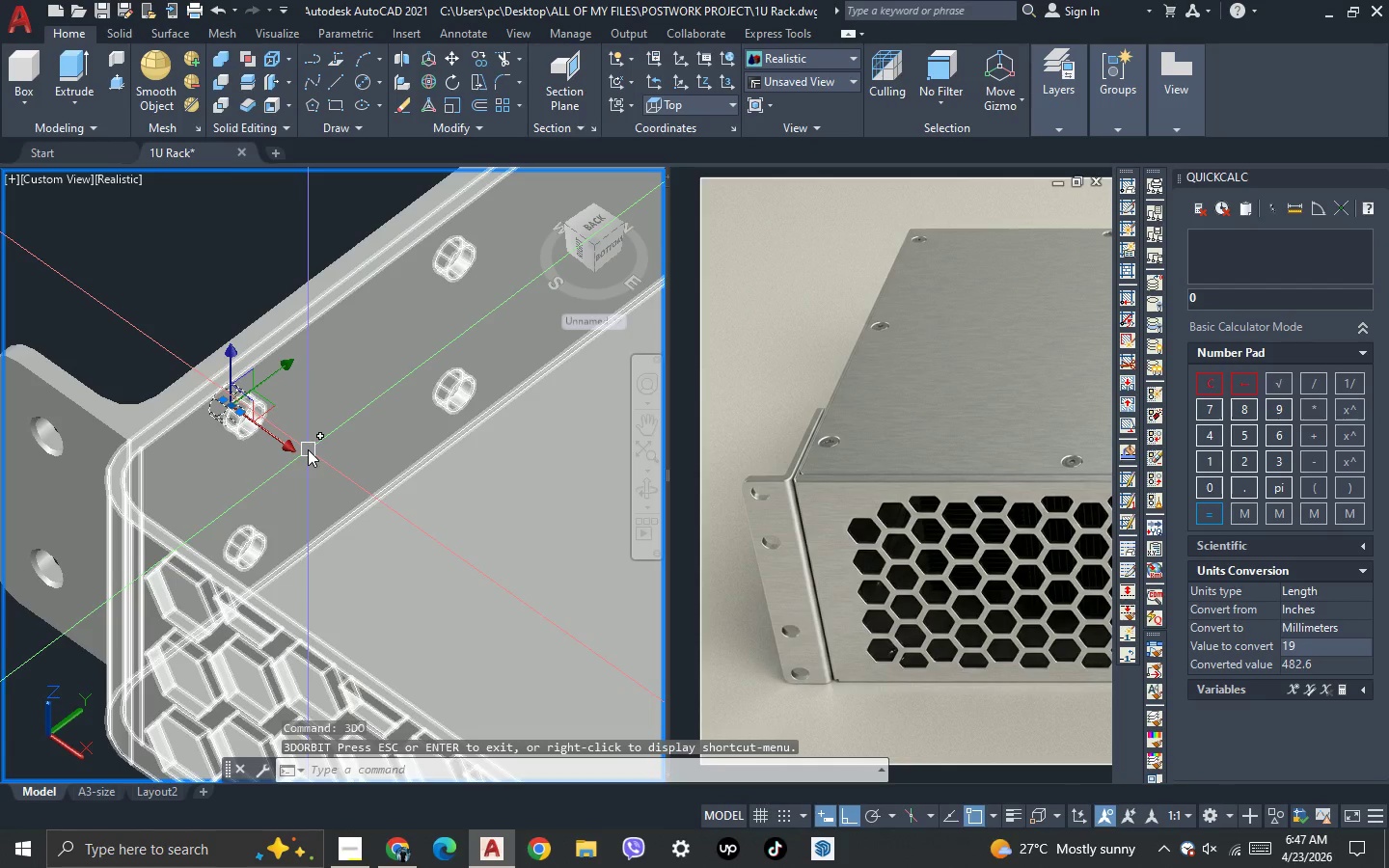 
key(Escape)
 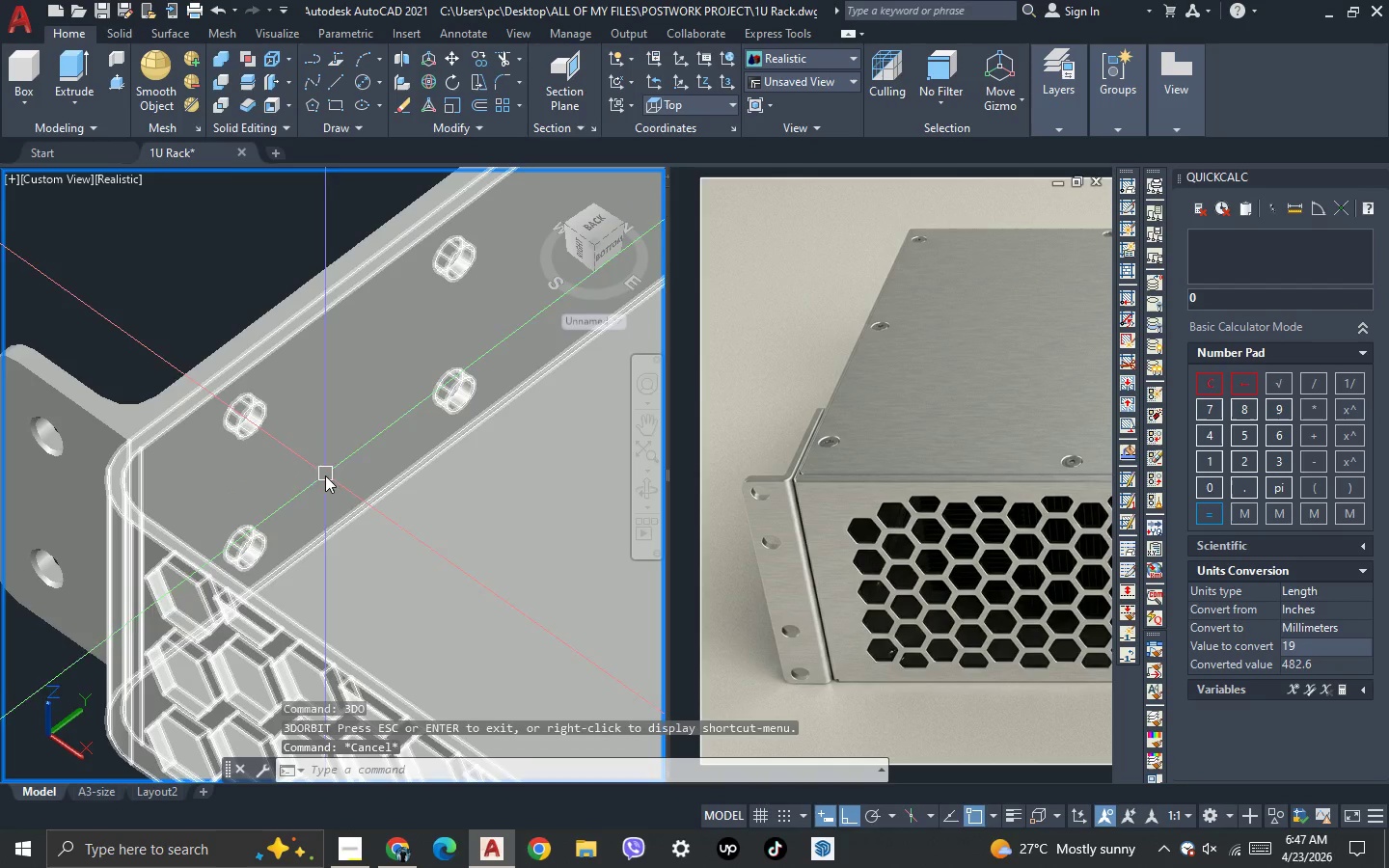 
key(3)
 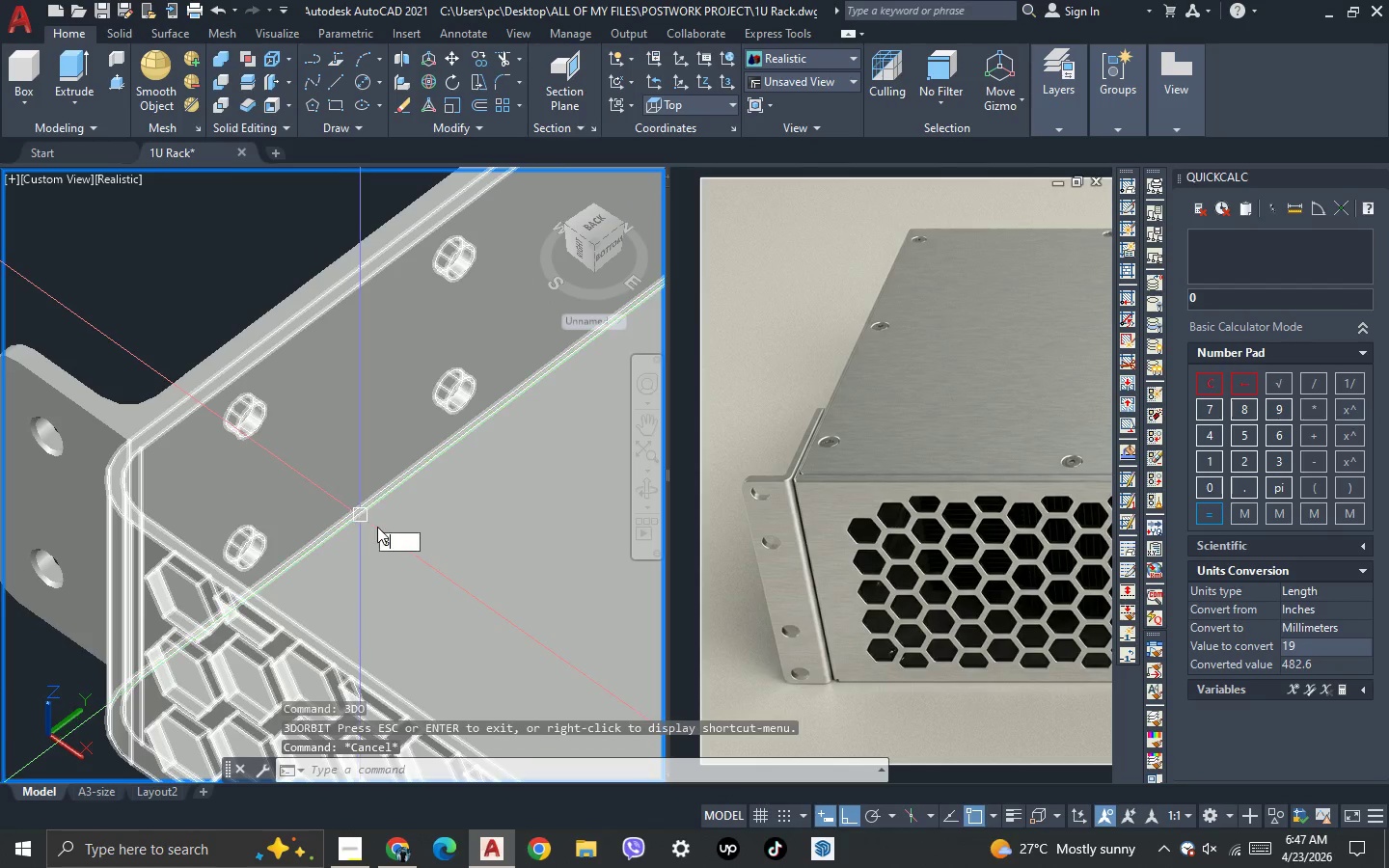 
key(Space)
 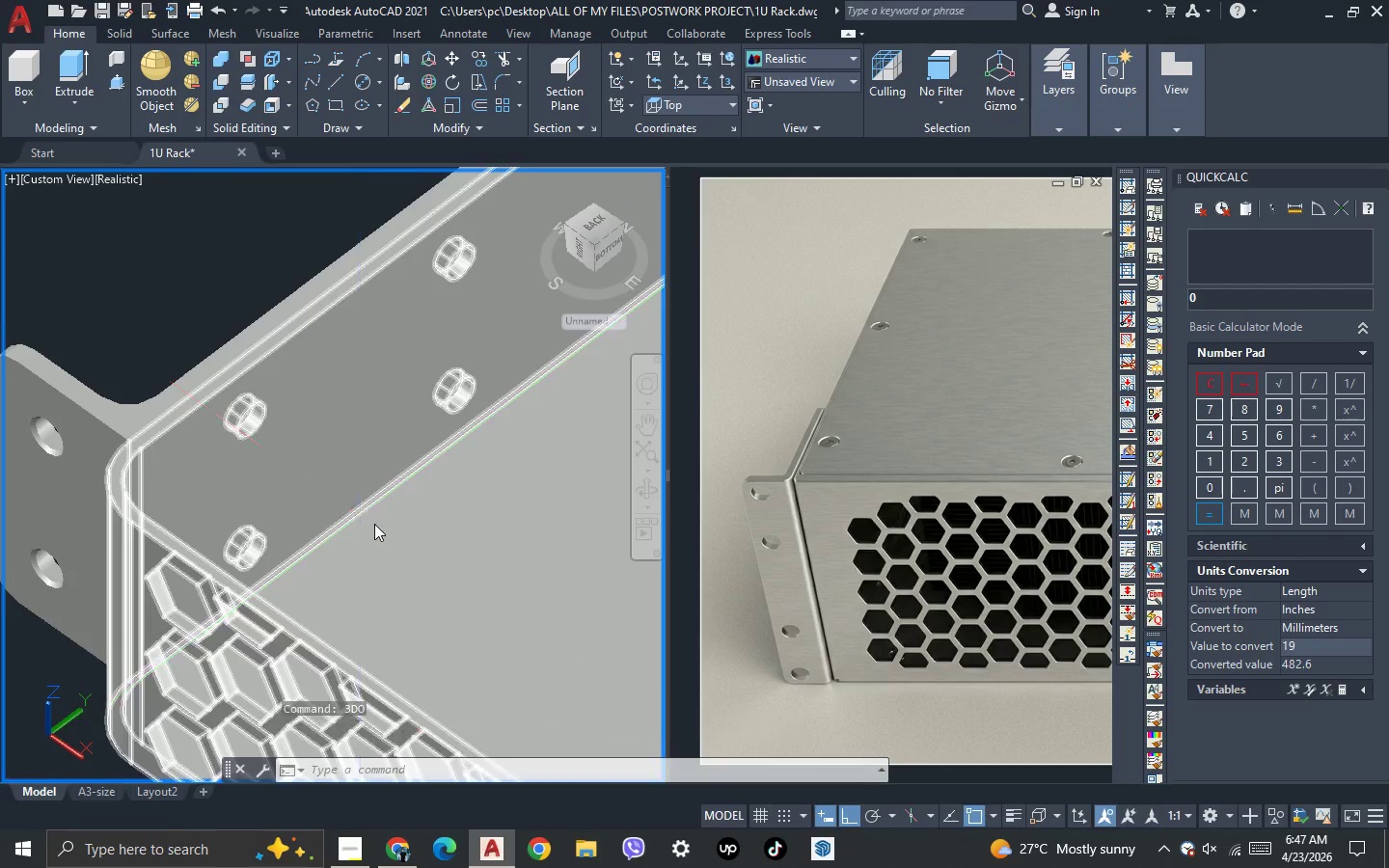 
left_click_drag(start_coordinate=[373, 522], to_coordinate=[322, 496])
 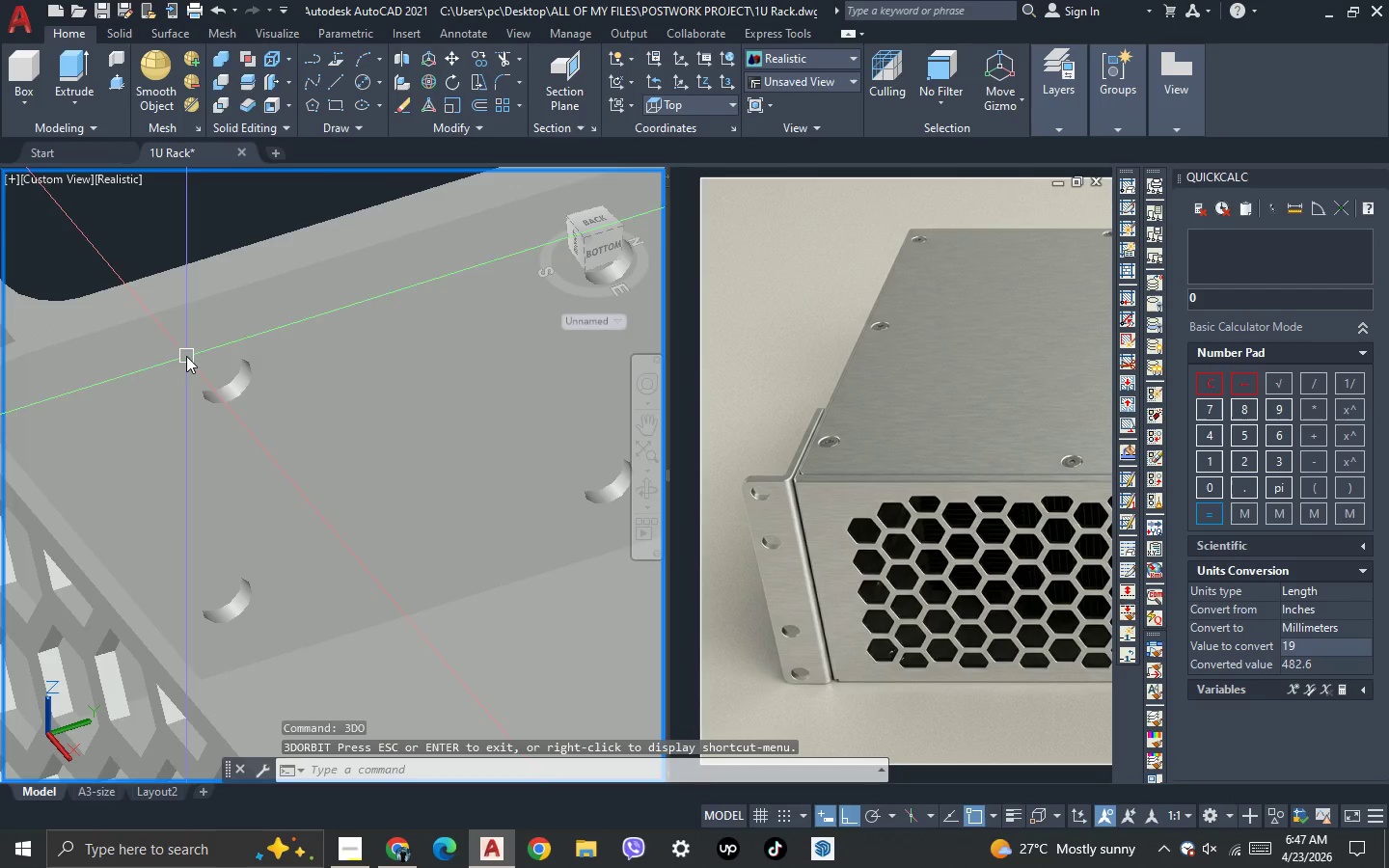 
key(Escape)
 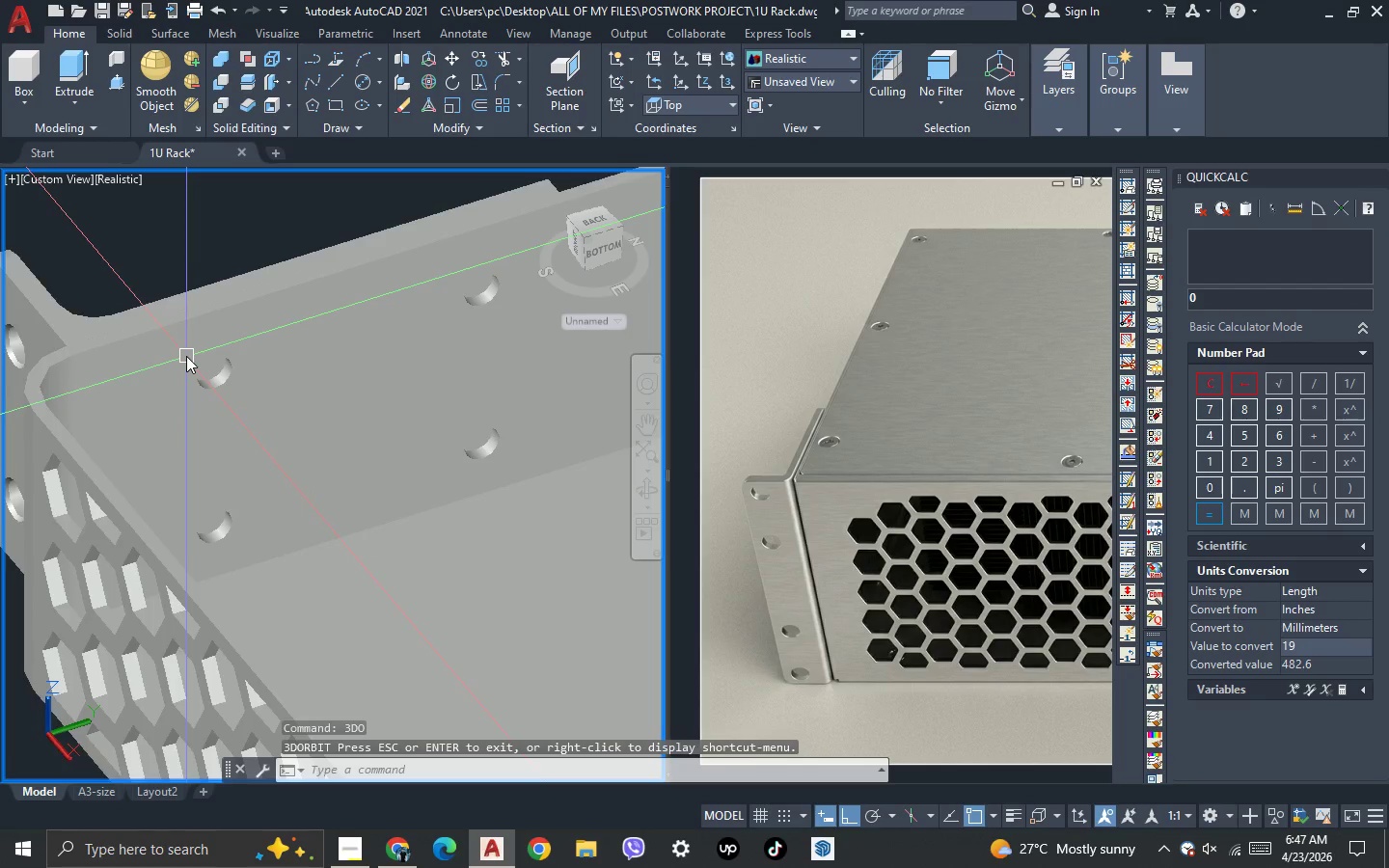 
scroll: coordinate [227, 371], scroll_direction: up, amount: 3.0
 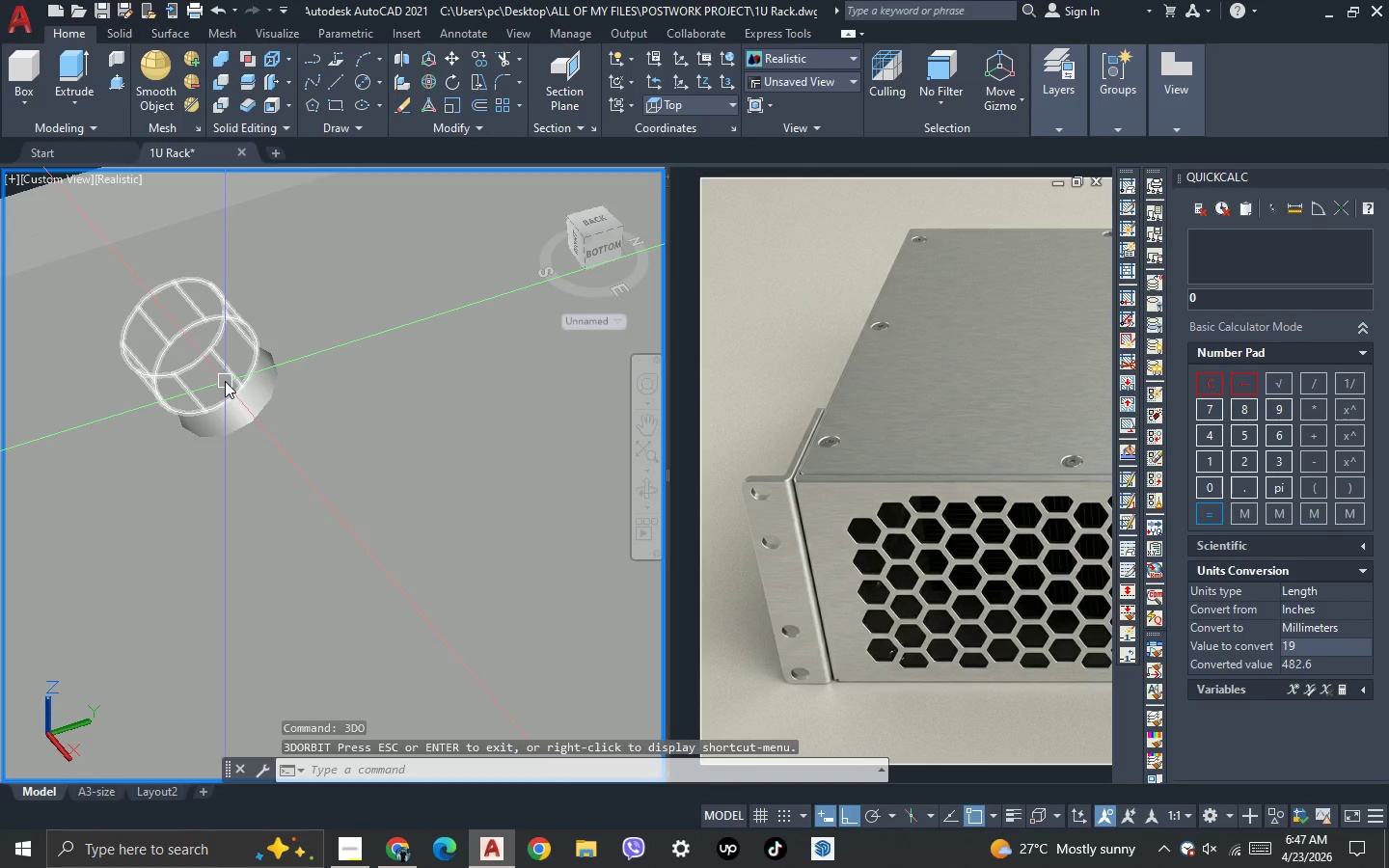 
type(pre)
 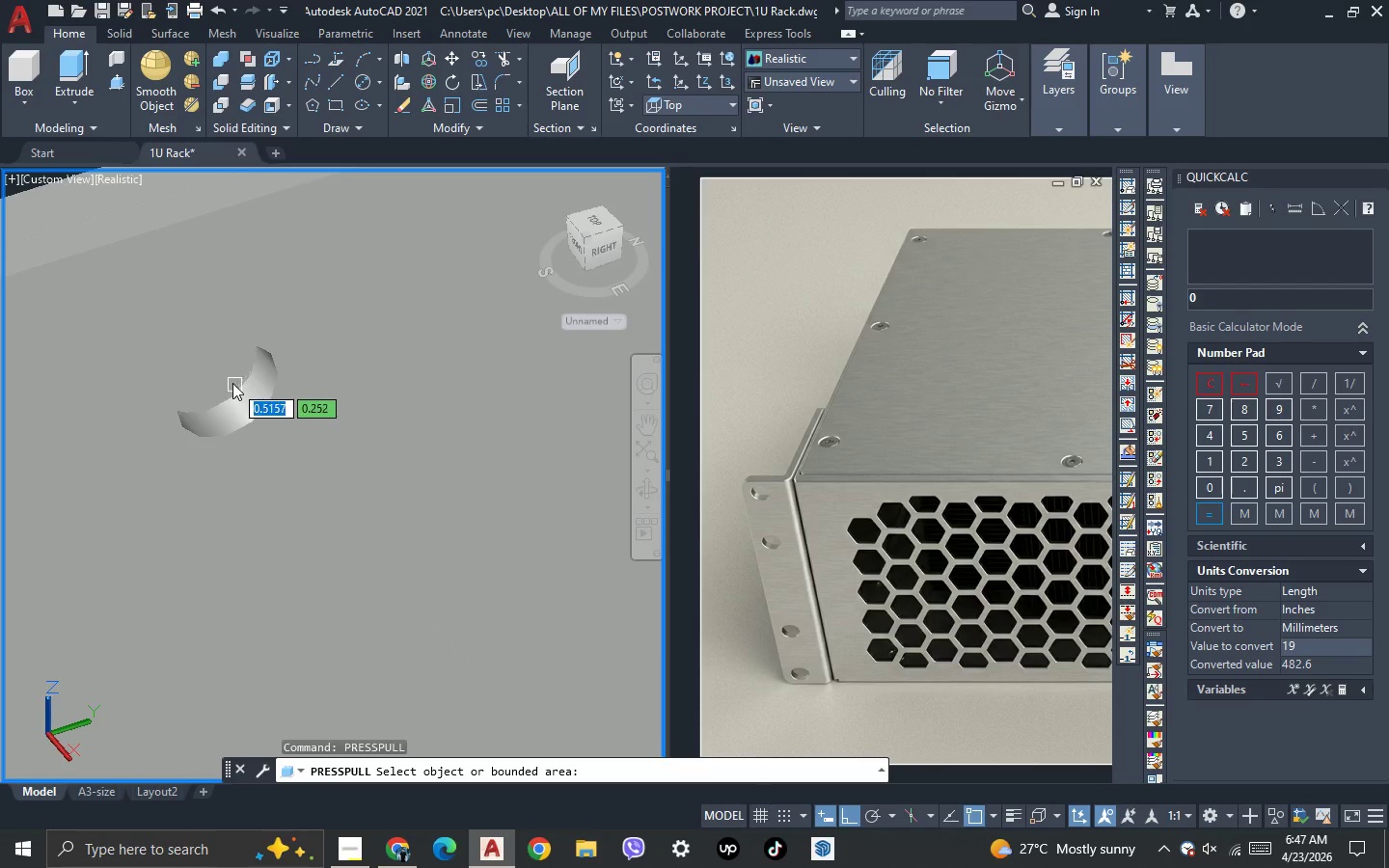 
left_click([230, 381])
 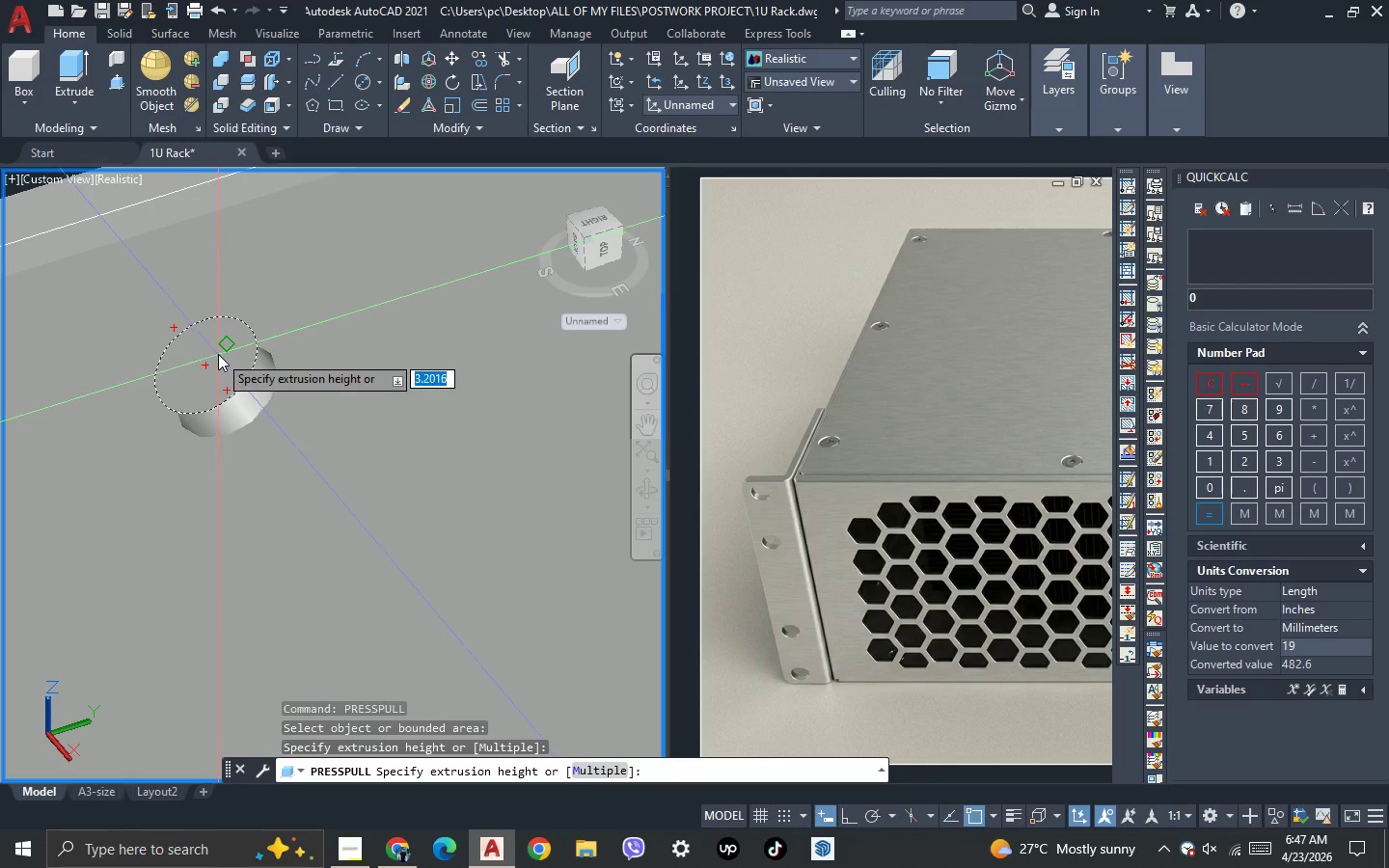 
left_click([223, 348])
 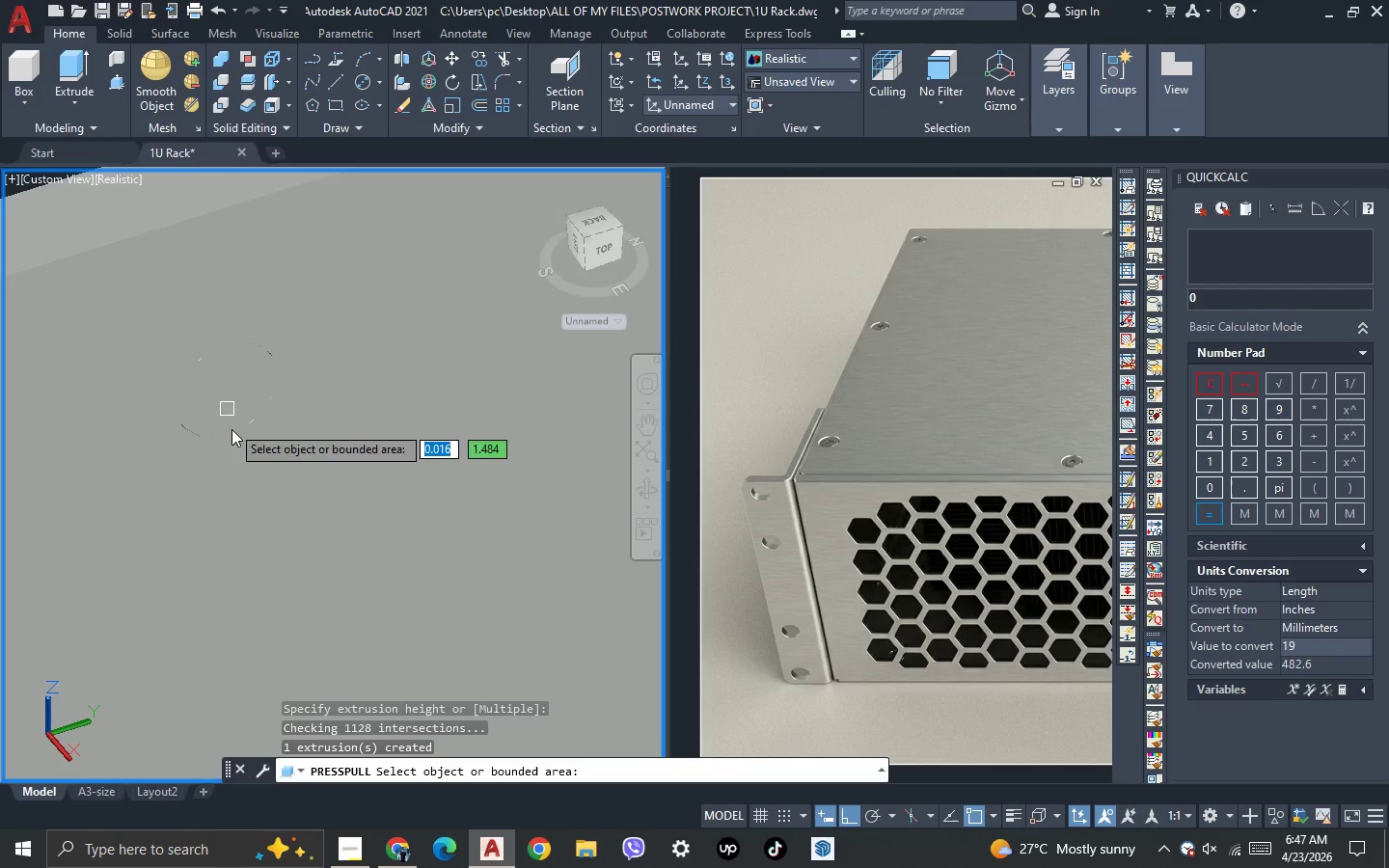 
key(Escape)
 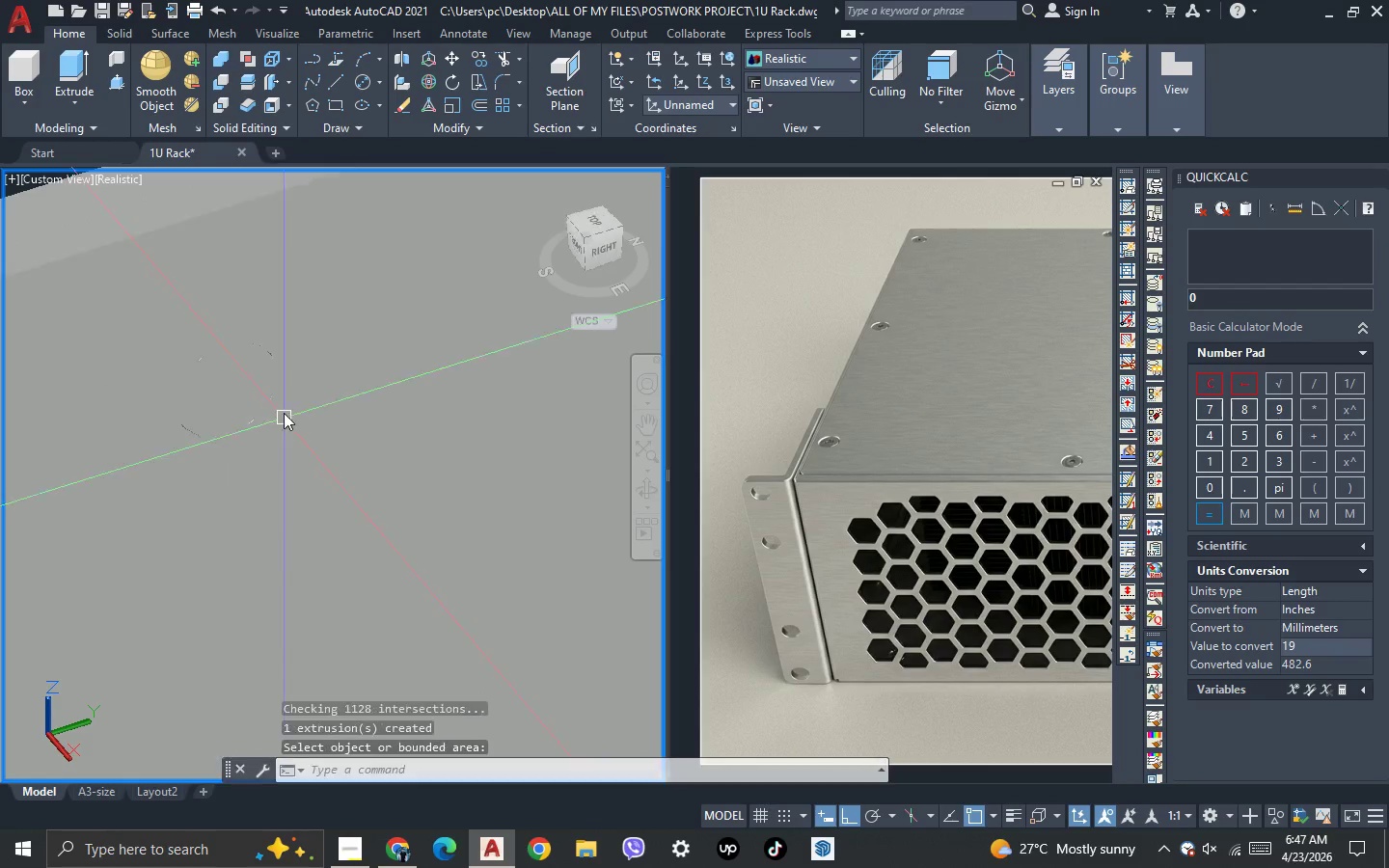 
scroll: coordinate [274, 393], scroll_direction: down, amount: 3.0
 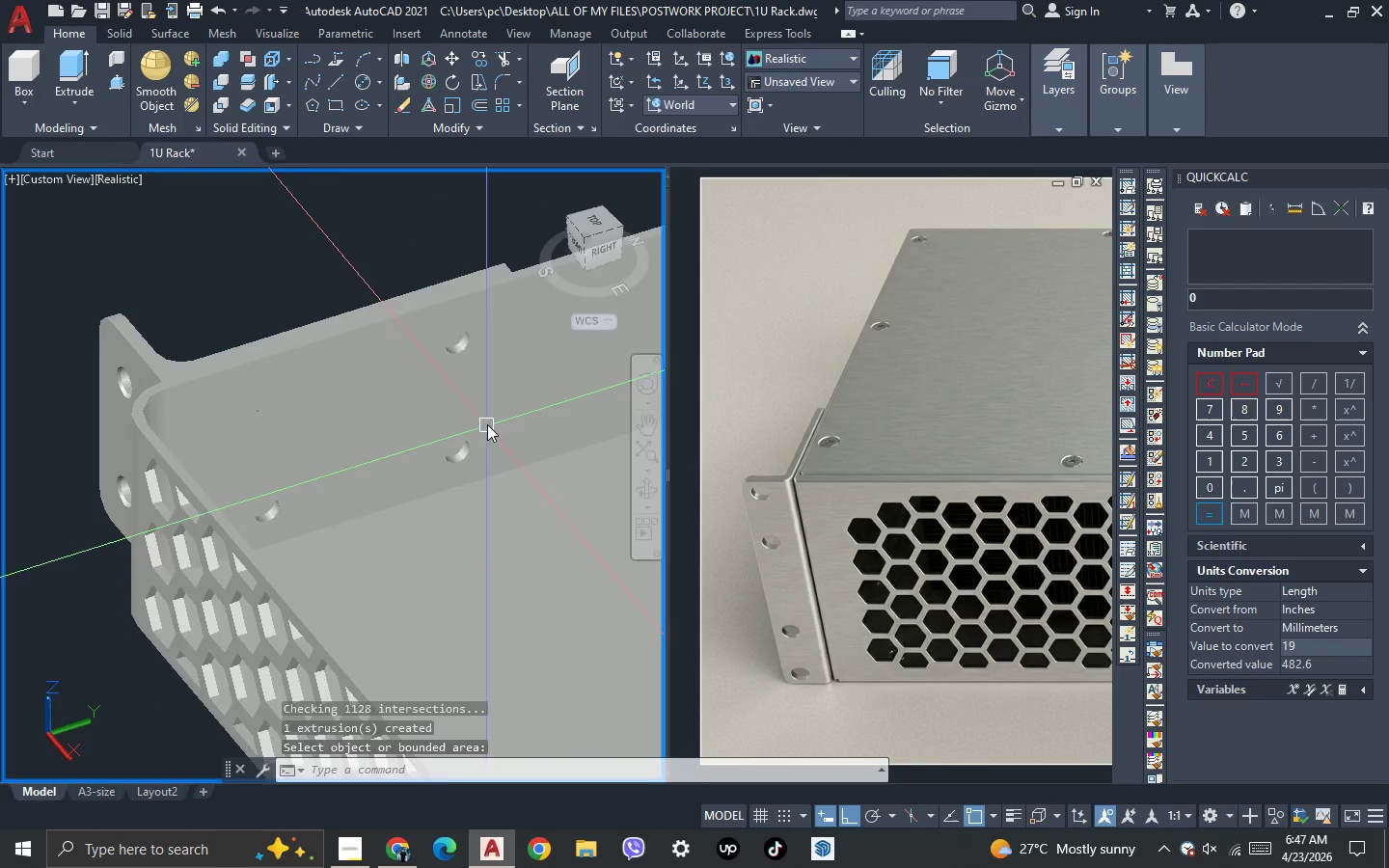 
scroll: coordinate [498, 378], scroll_direction: up, amount: 2.0
 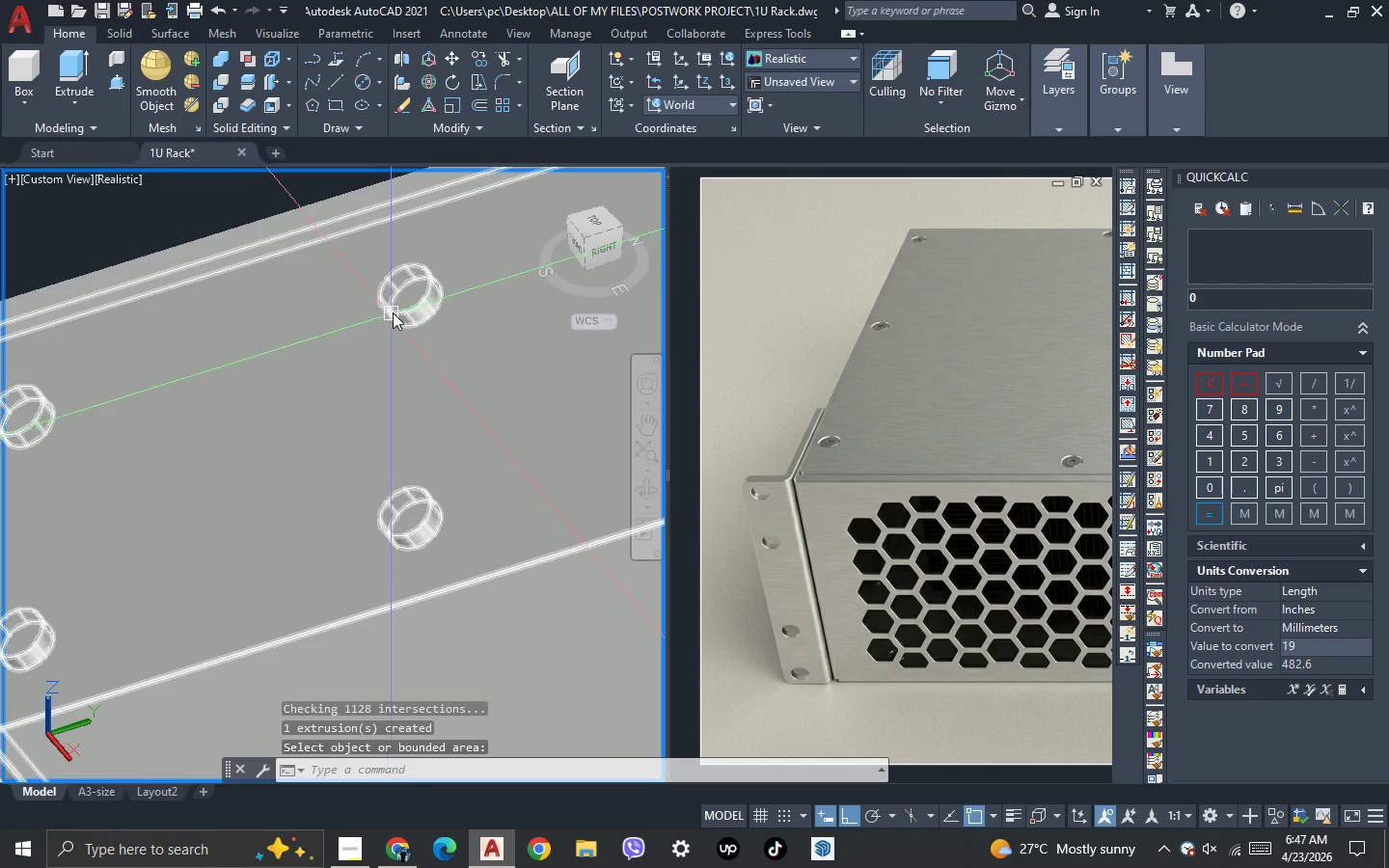 
left_click([423, 297])
 